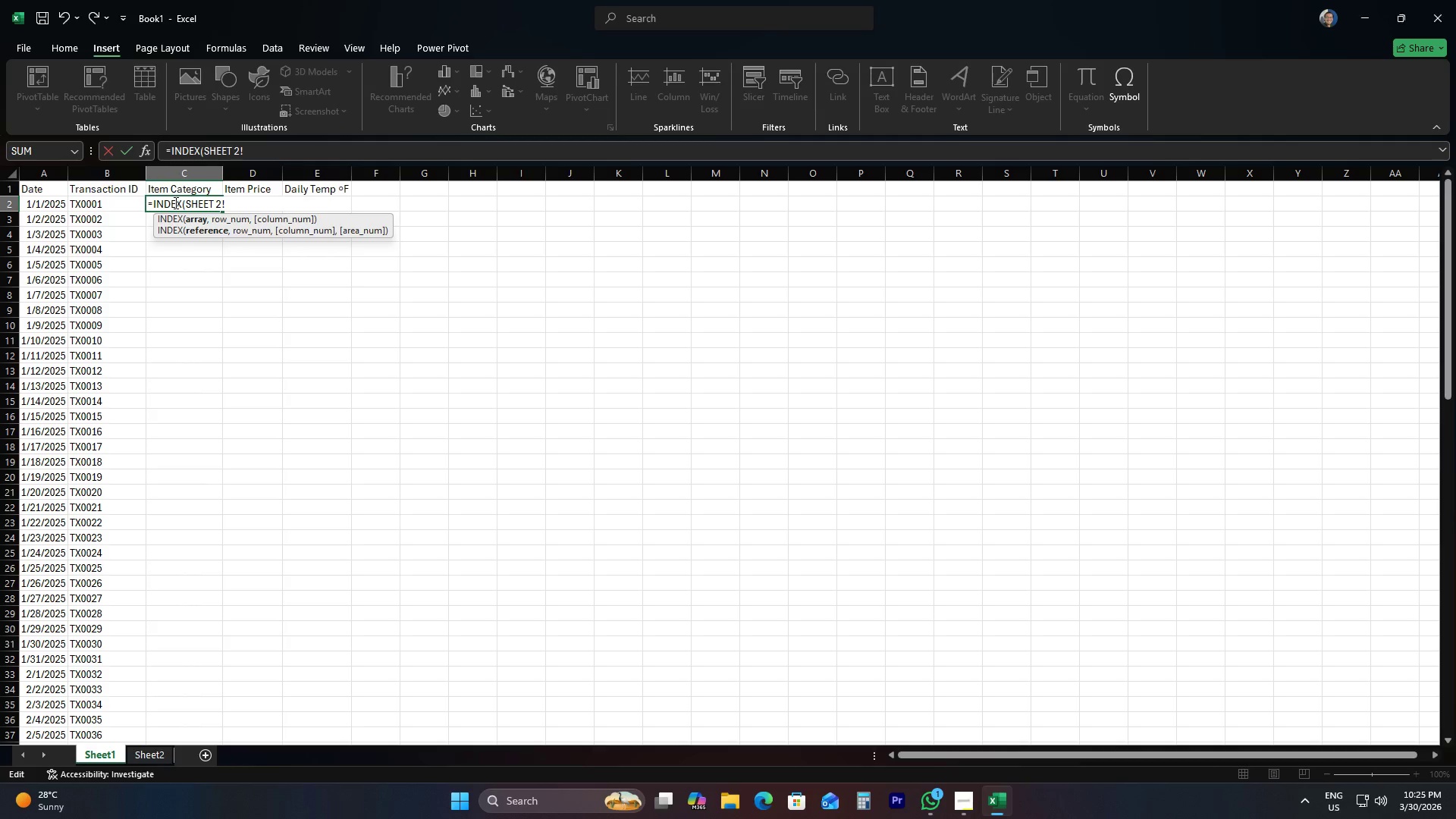 
key(Backspace)
 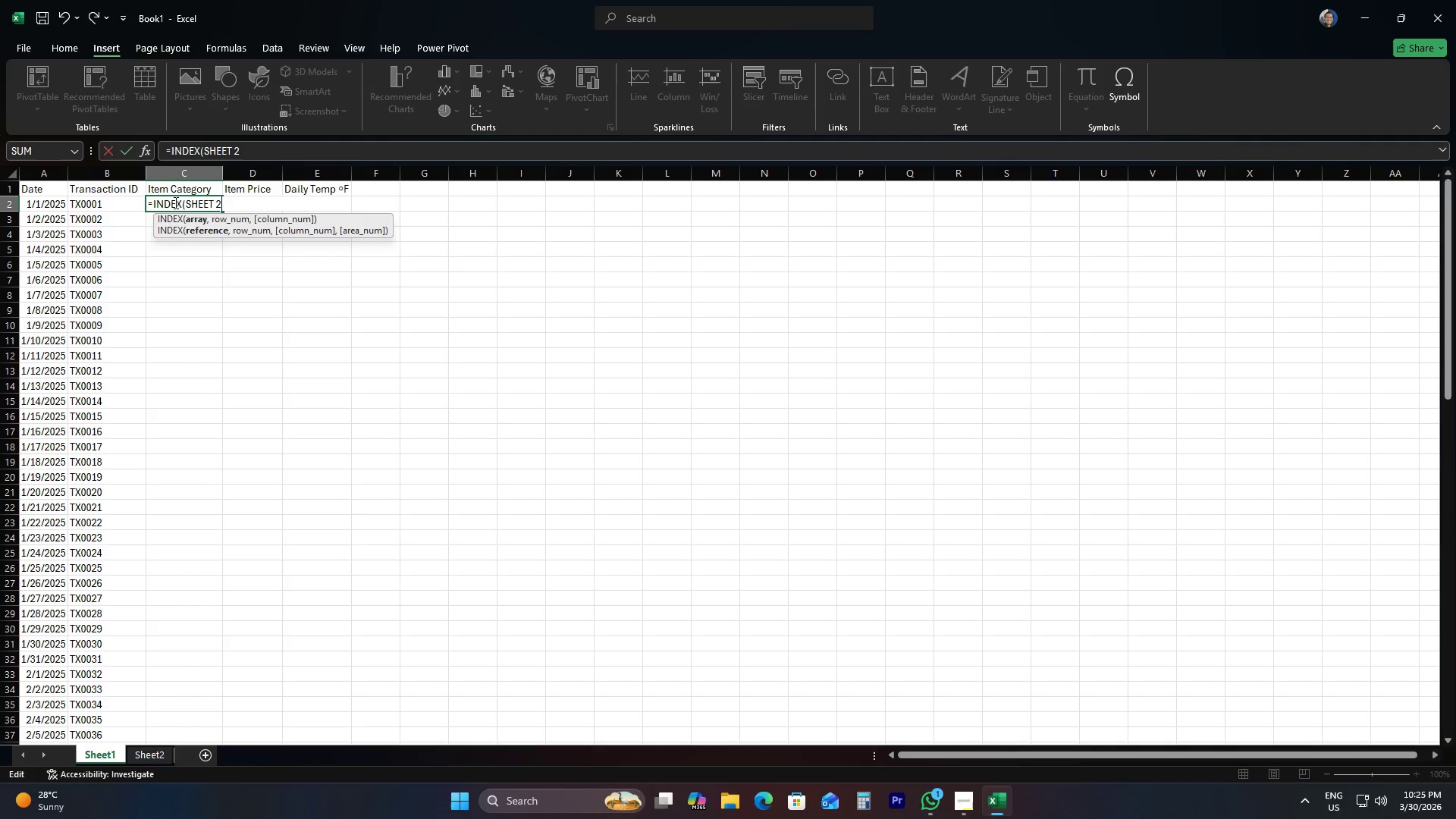 
key(Backspace)
 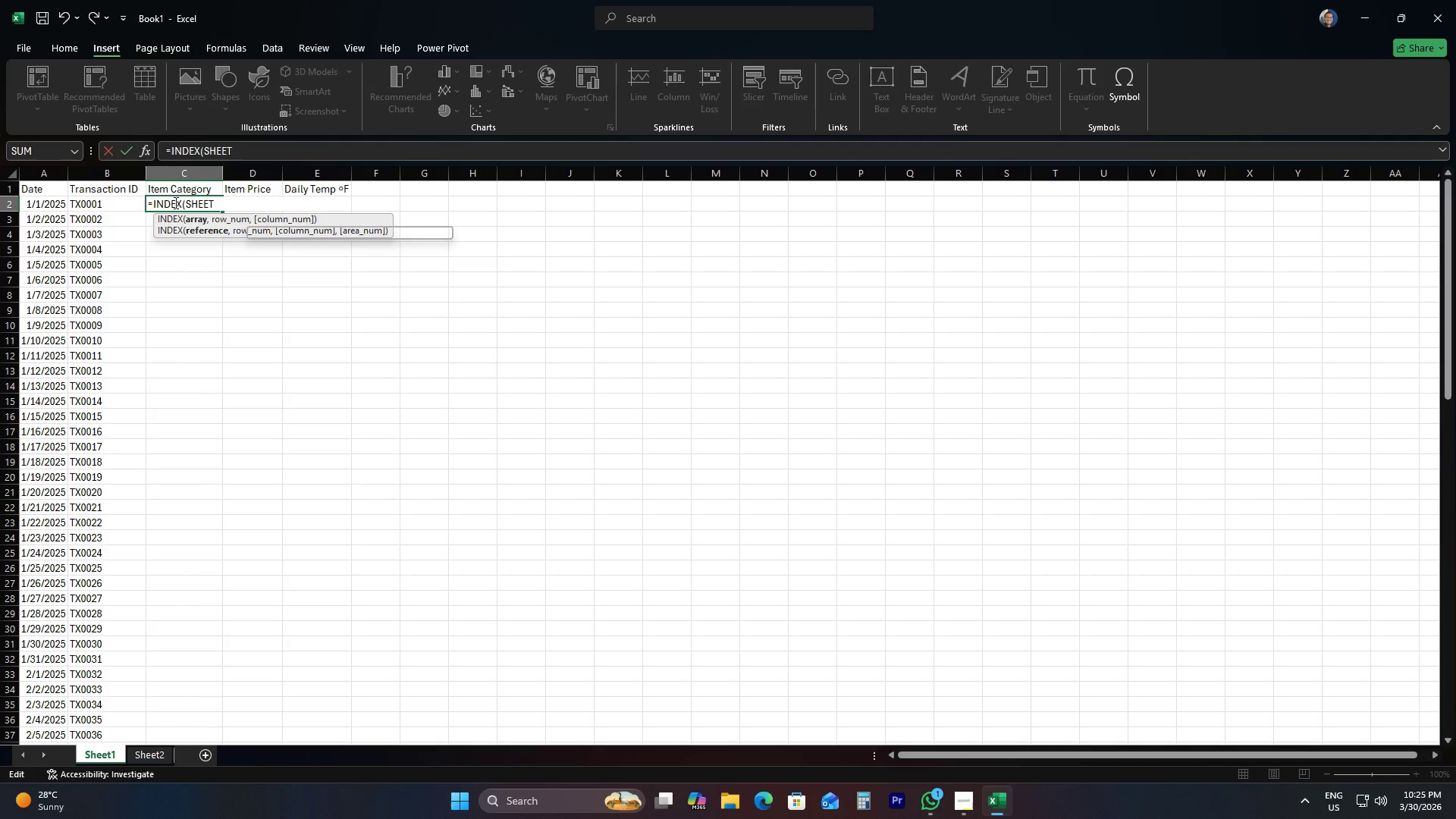 
key(Backspace)
 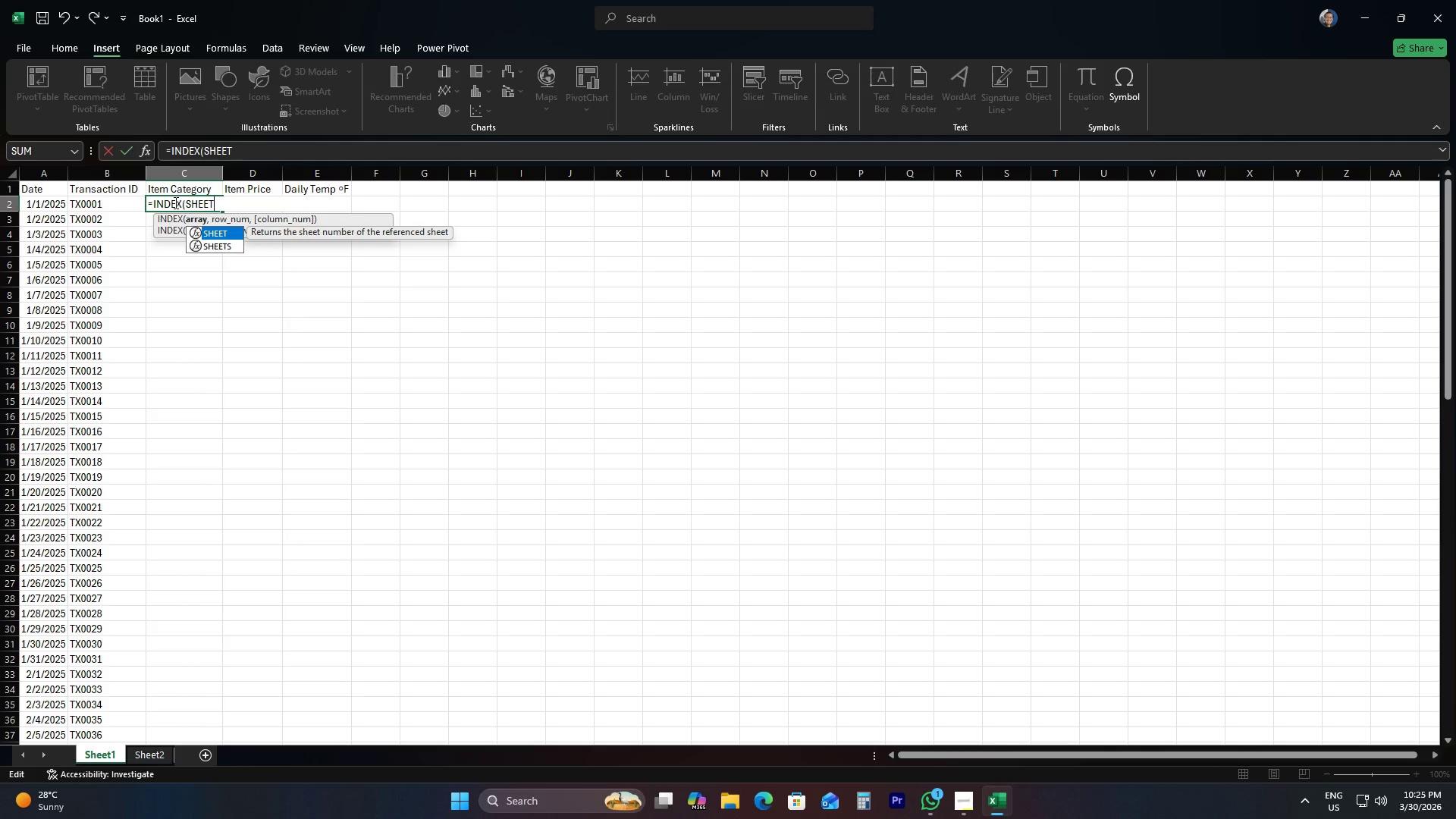 
wait(33.53)
 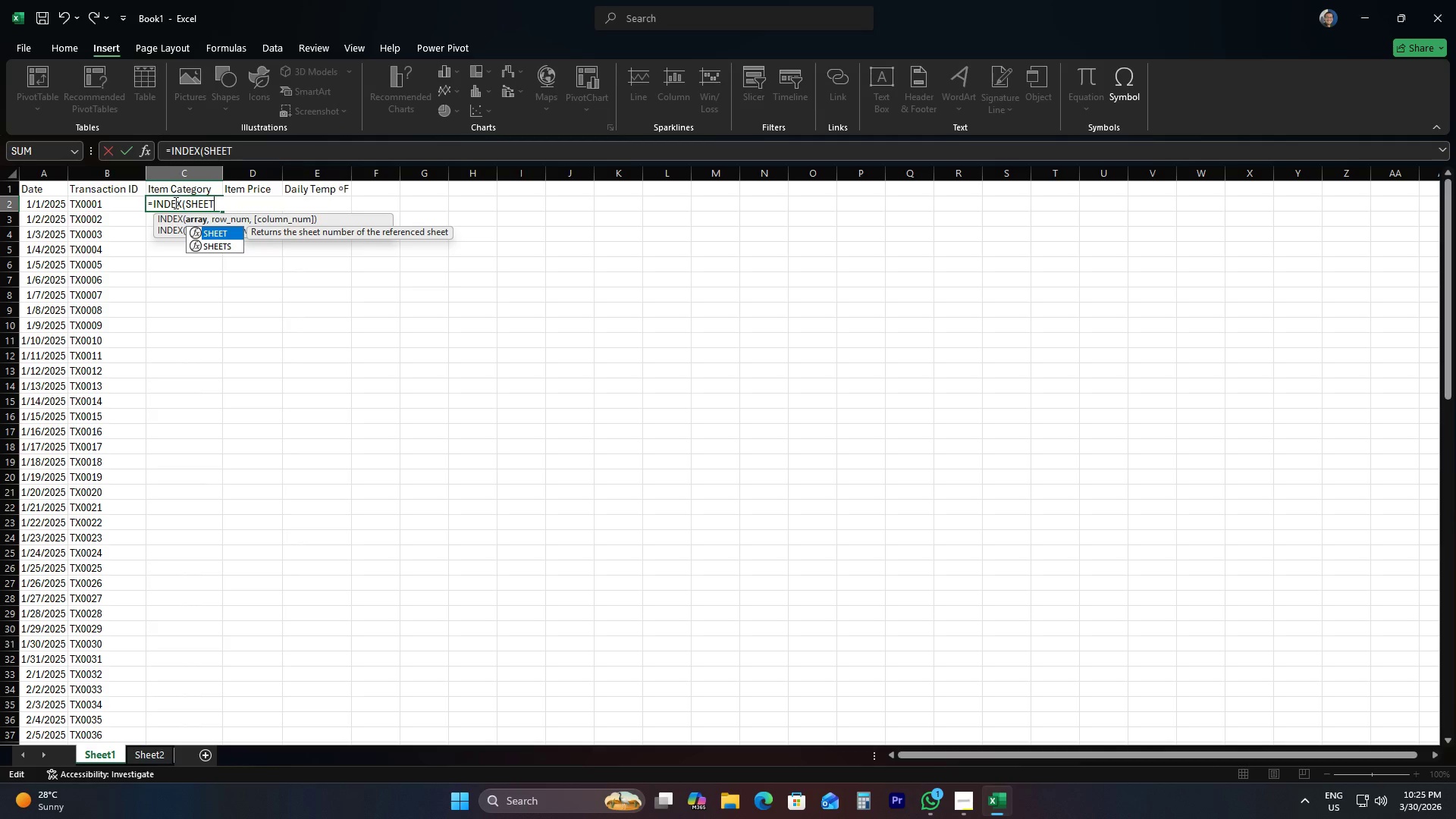 
key(Backspace)
key(Backspace)
key(Backspace)
key(Backspace)
type(heet2)
key(Backspace)
key(Tab)
type(2)
key(Backspace)
key(Backspace)
key(Backspace)
key(Backspace)
key(Backspace)
key(Backspace)
type(heet 2)
key(Backspace)
key(Backspace)
key(Backspace)
key(Backspace)
key(Backspace)
key(Backspace)
type(H)
key(Backspace)
type(heet2!A1:A4, Rand)
 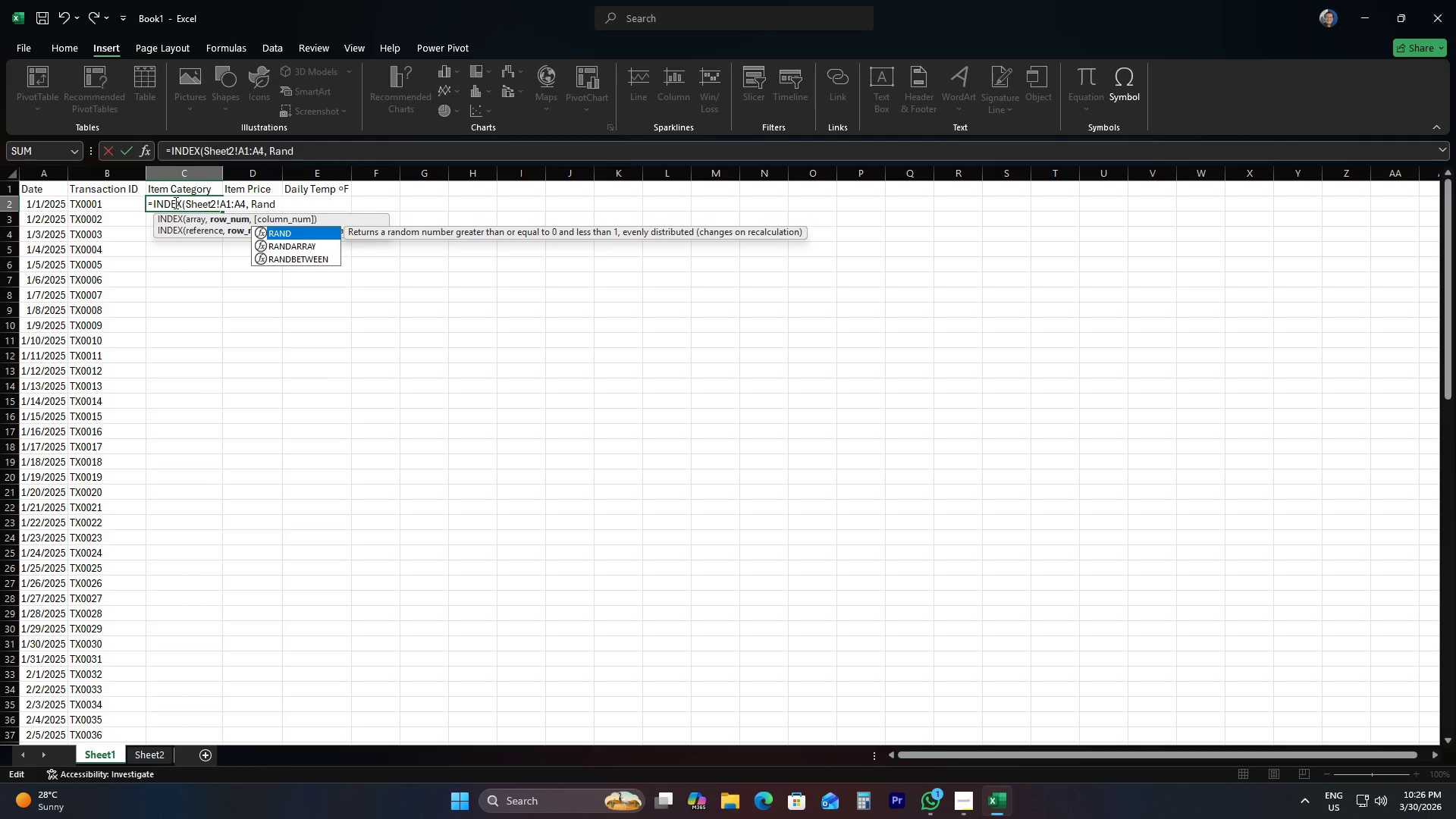 
key(ArrowDown)
 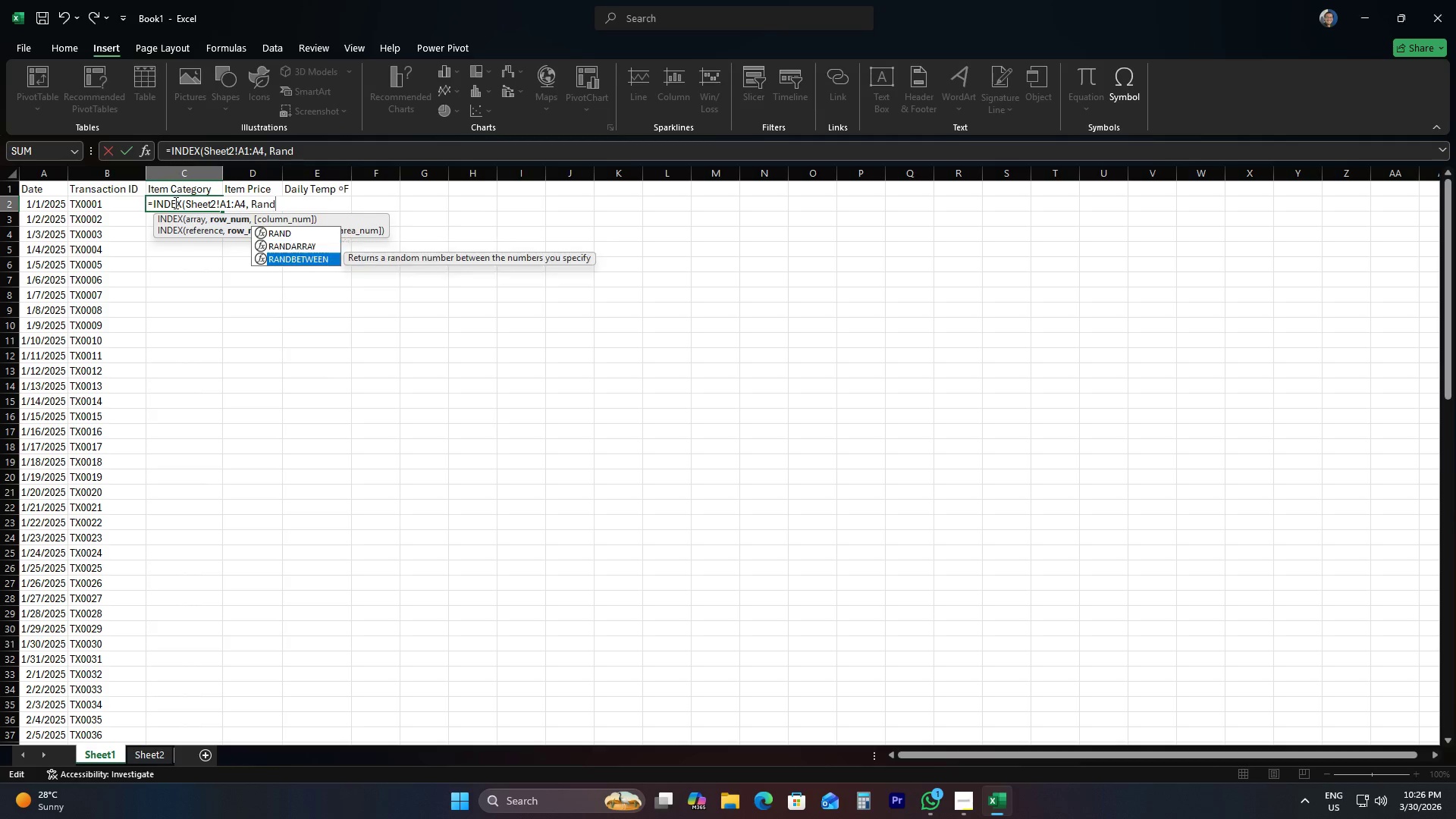 
key(ArrowDown)
 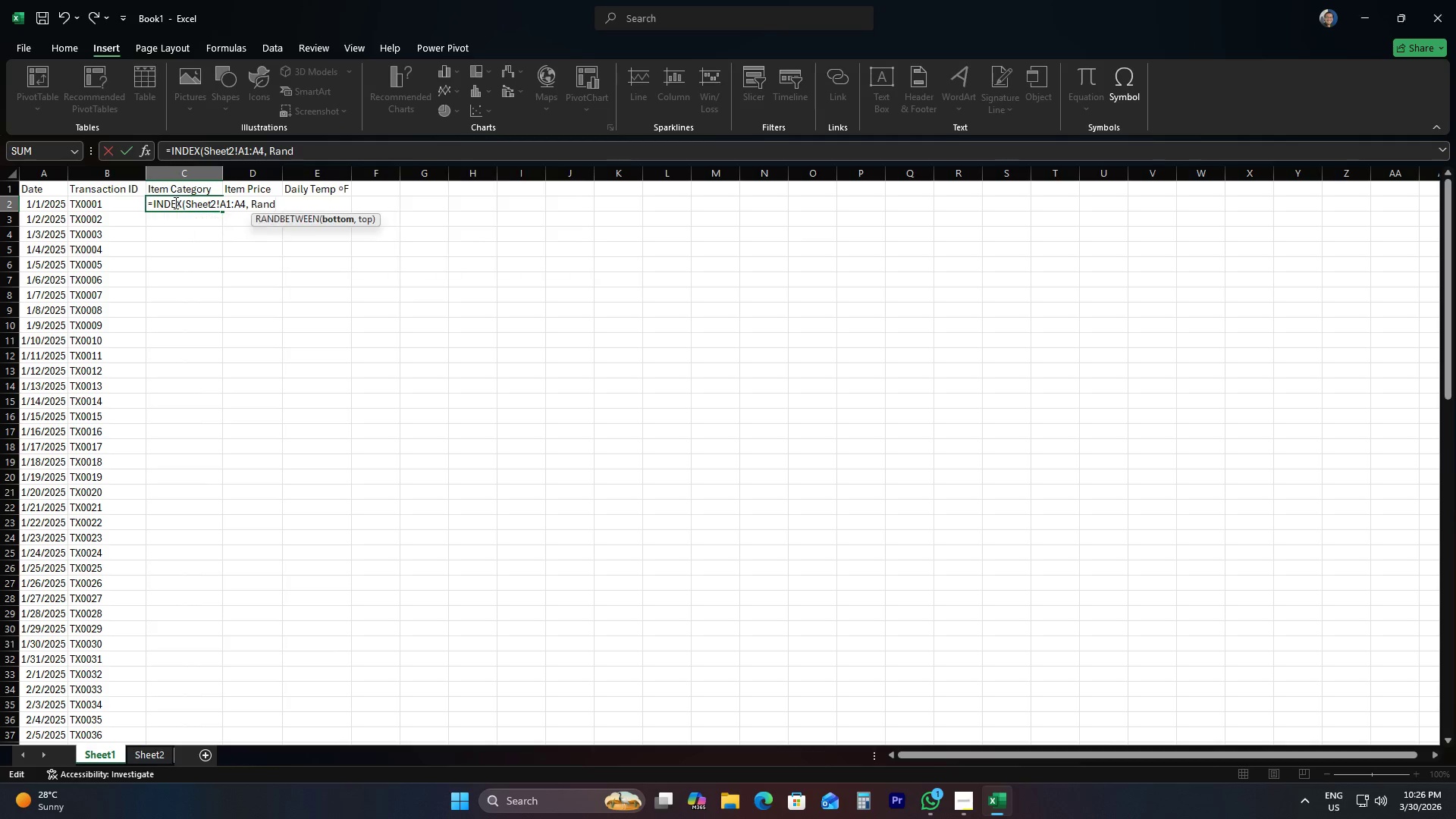 
key(Tab)
 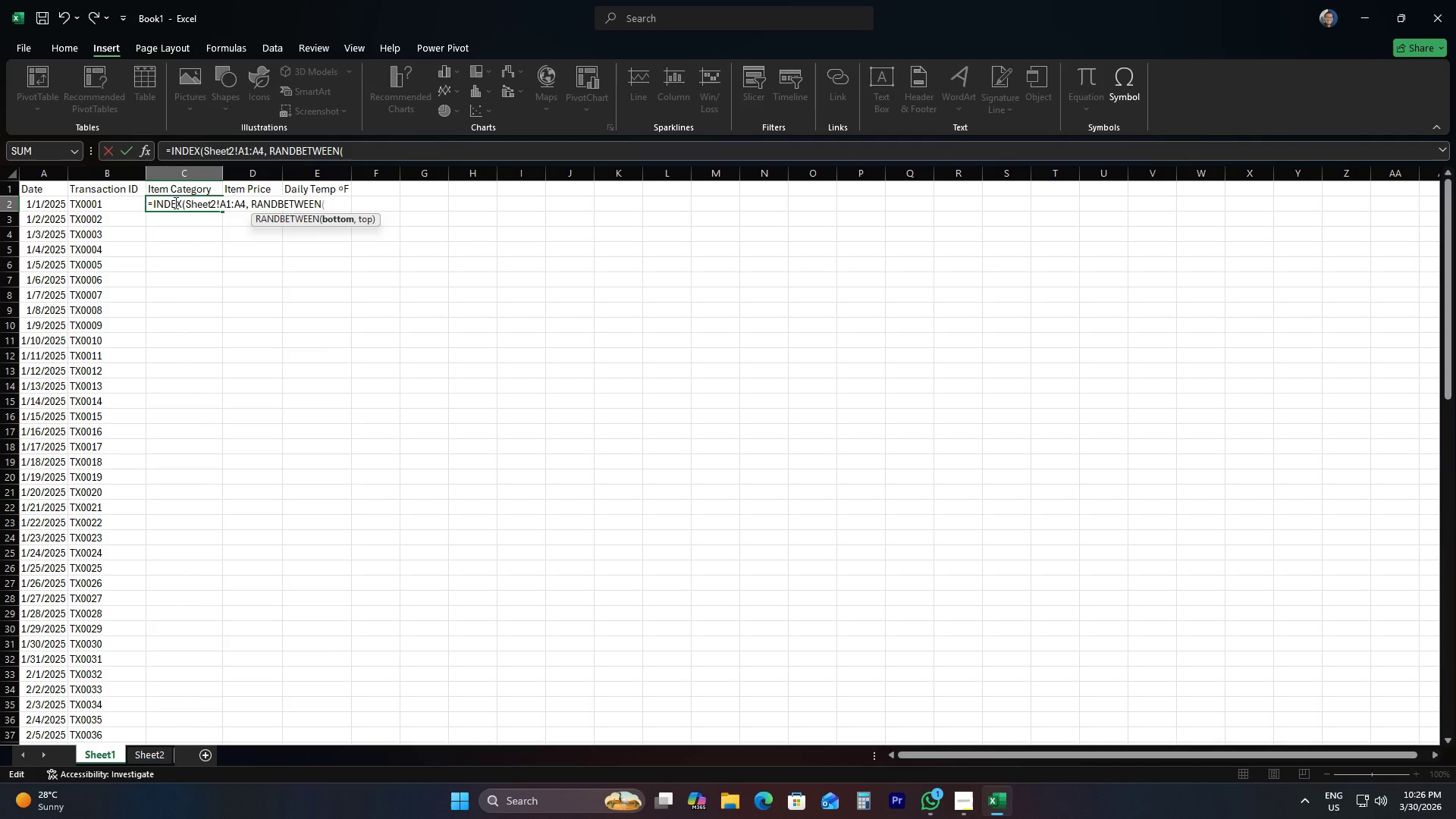 
key(1)
 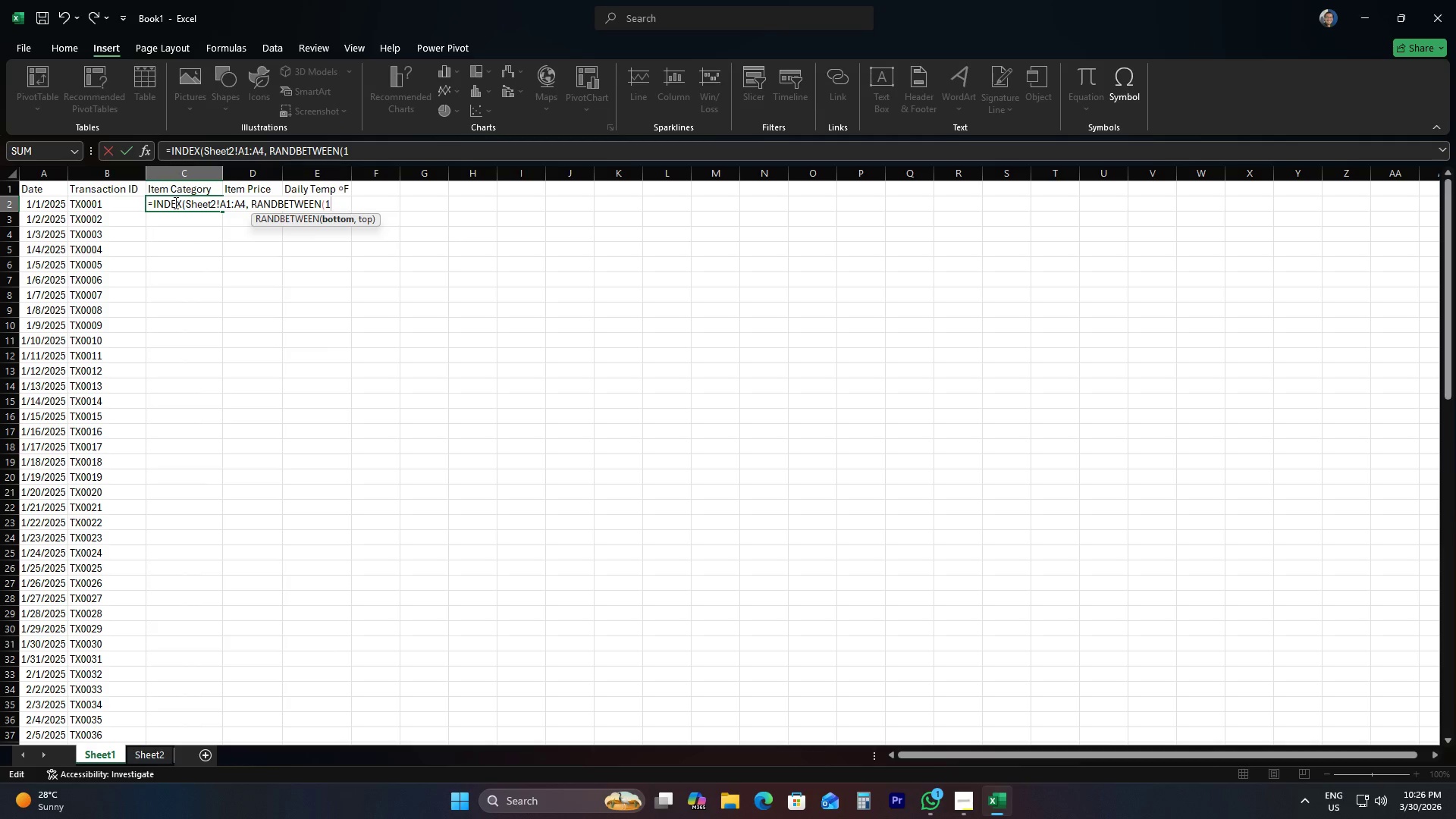 
key(Comma)
 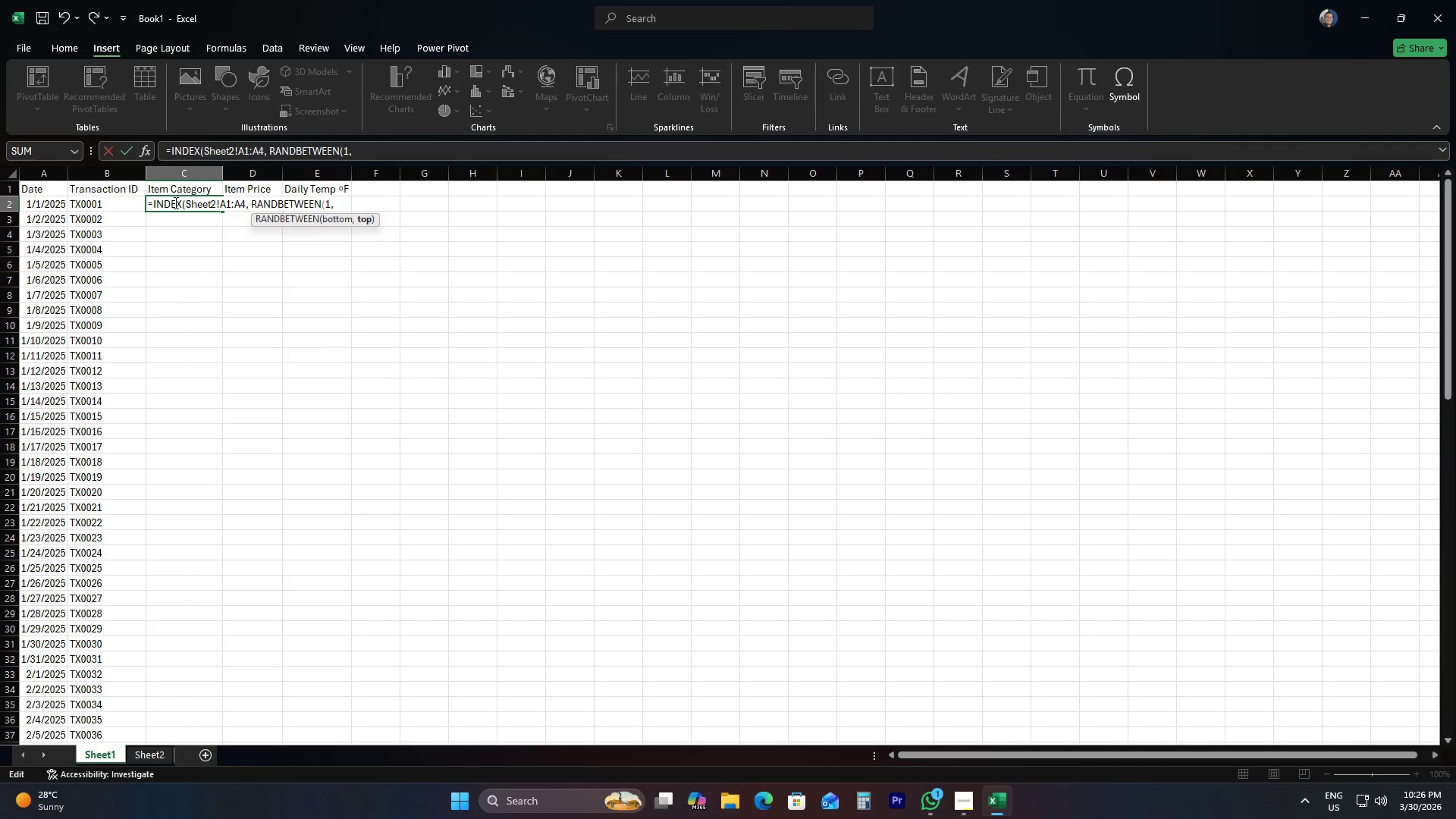 
key(4)
 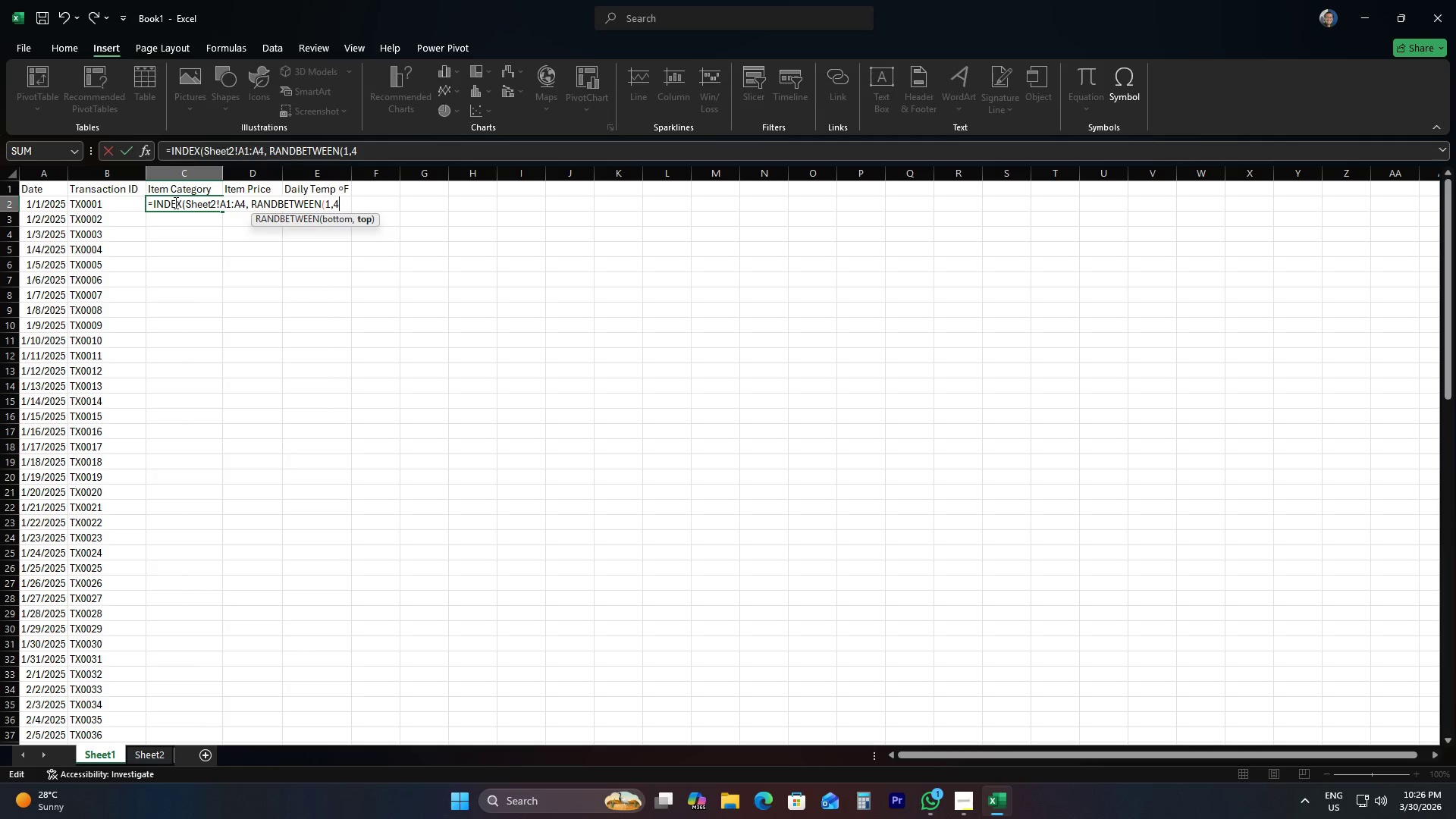 
type()))
 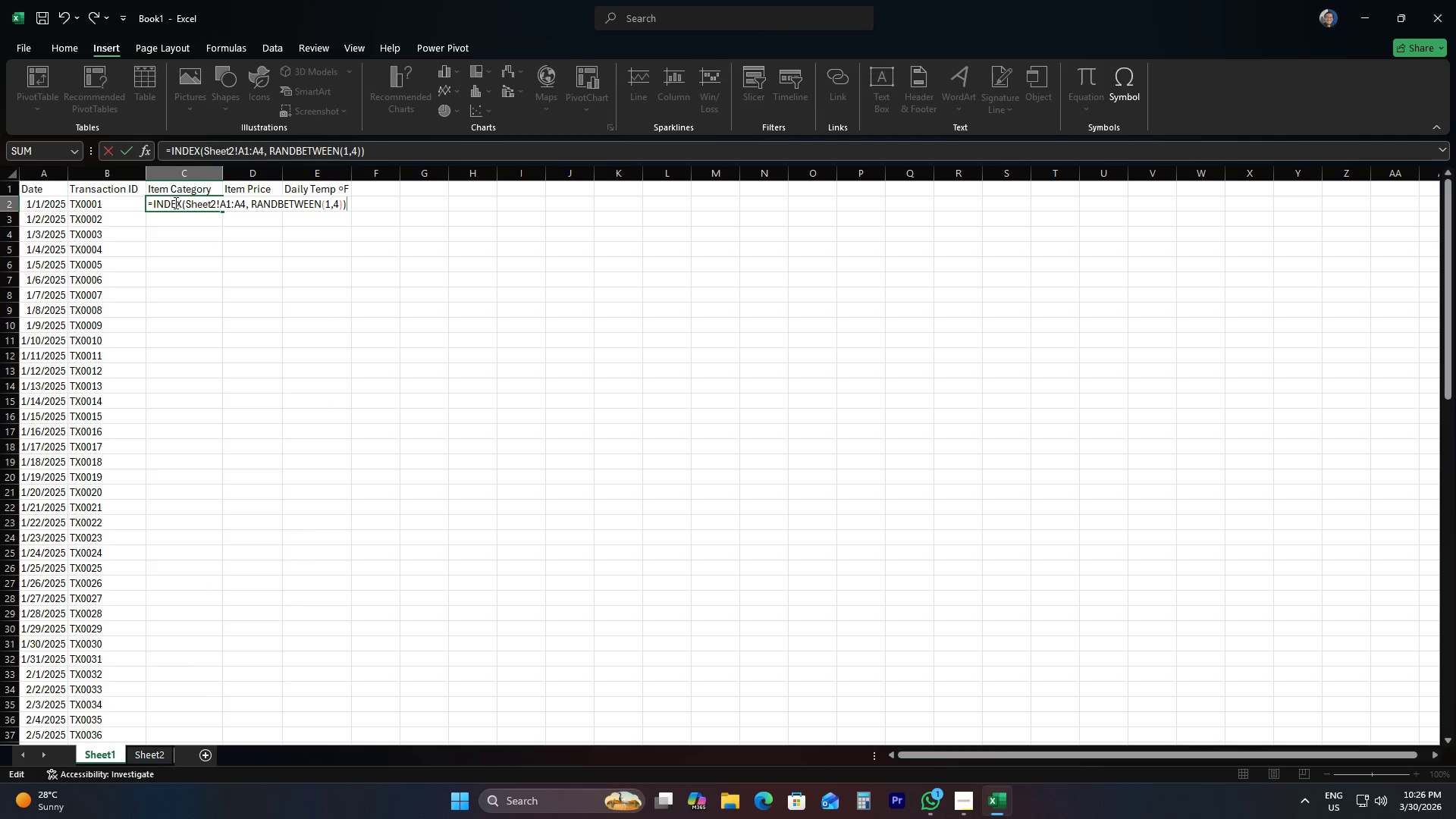 
hold_key(key=ArrowLeft, duration=1.33)
 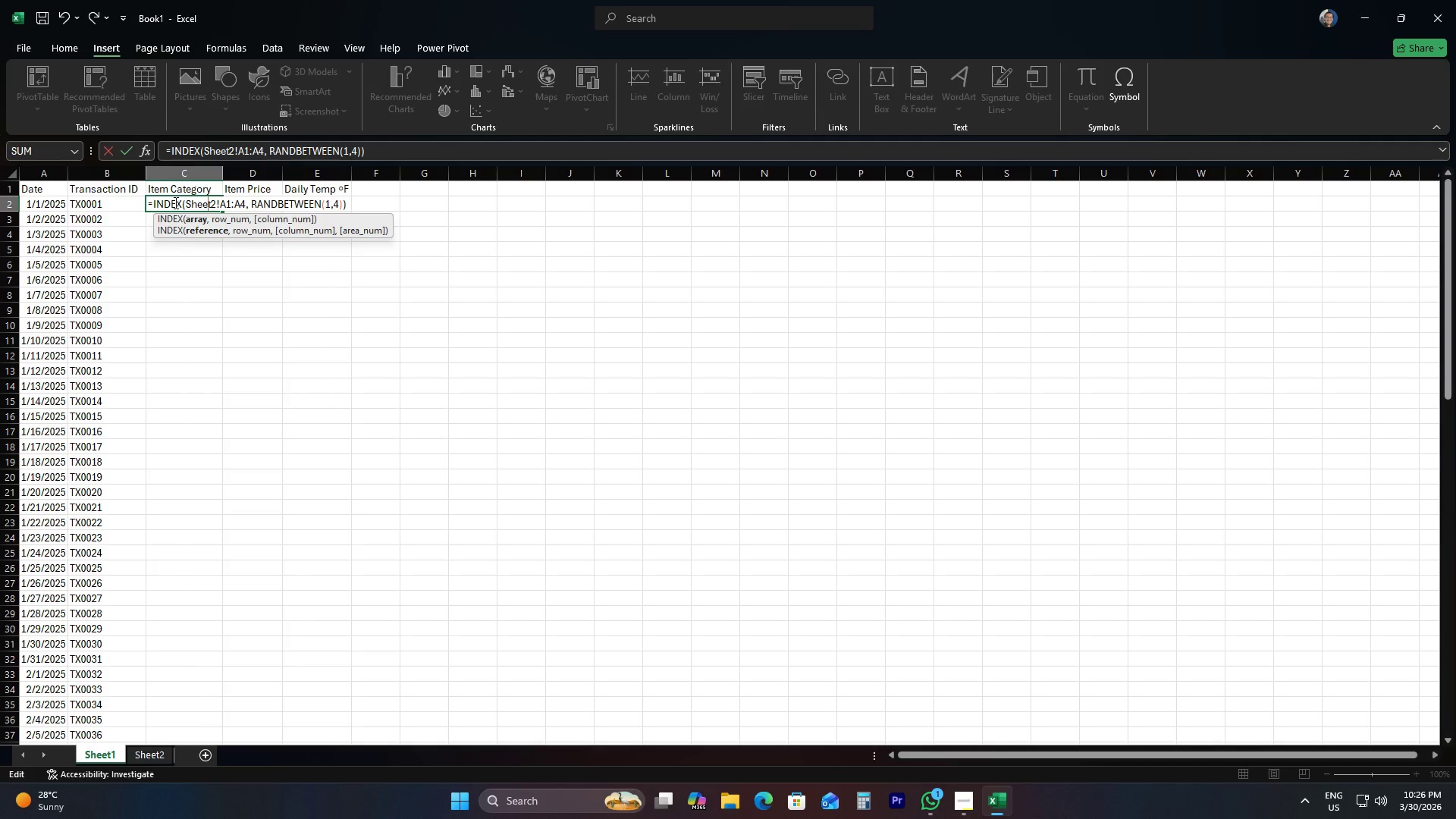 
hold_key(key=ArrowLeft, duration=16.84)
 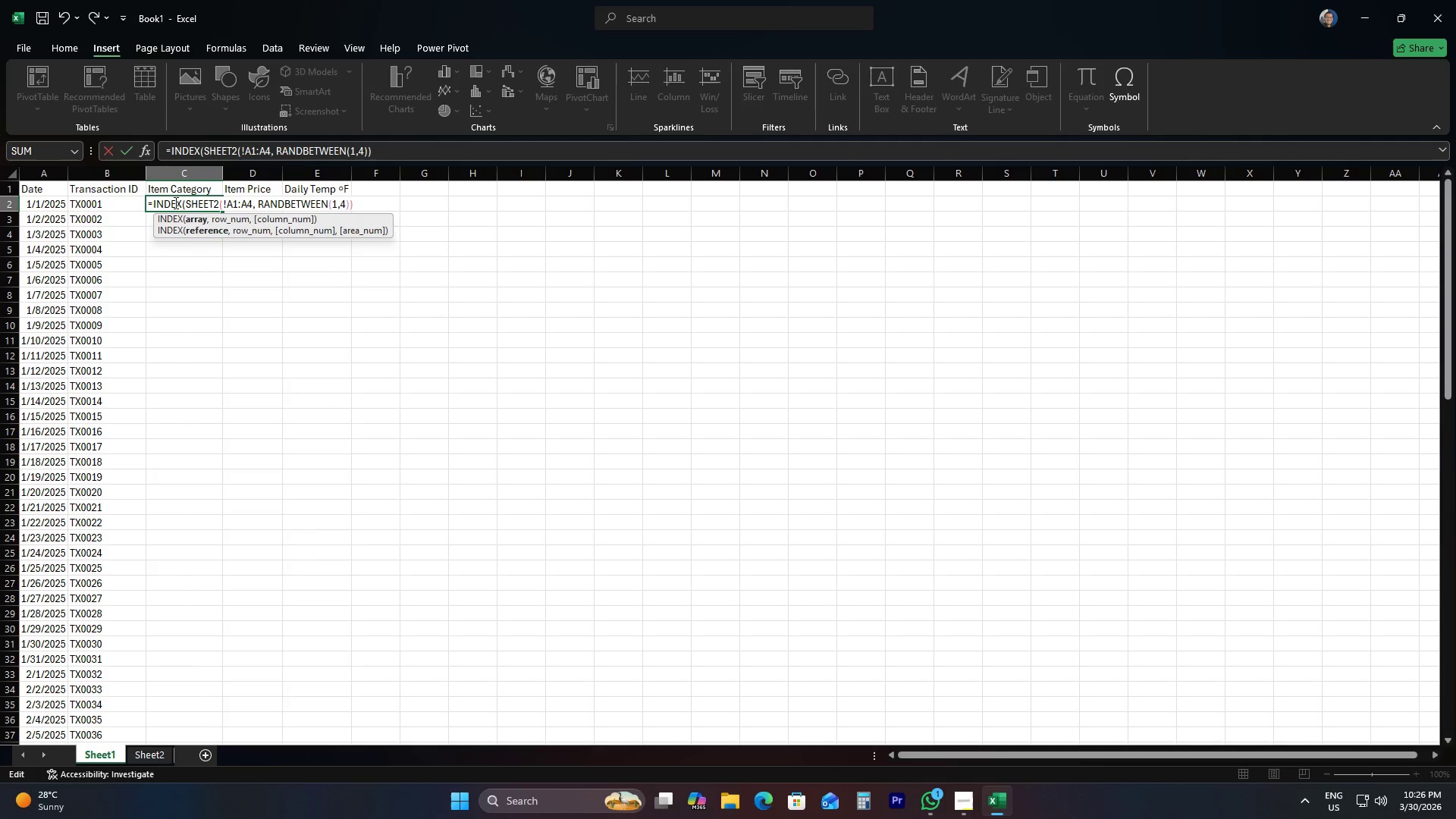 
key(ArrowRight)
 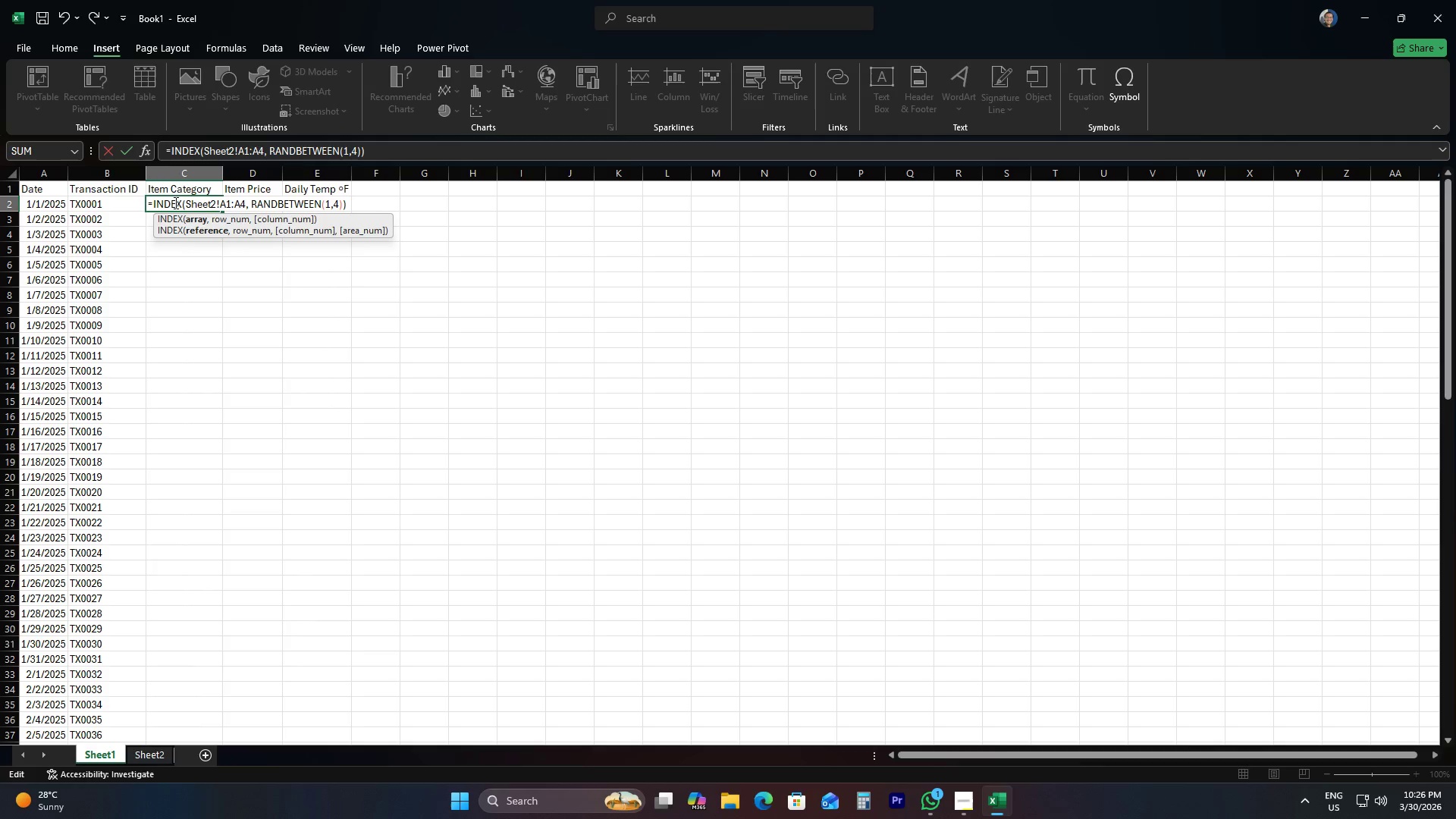 
key(ArrowRight)
 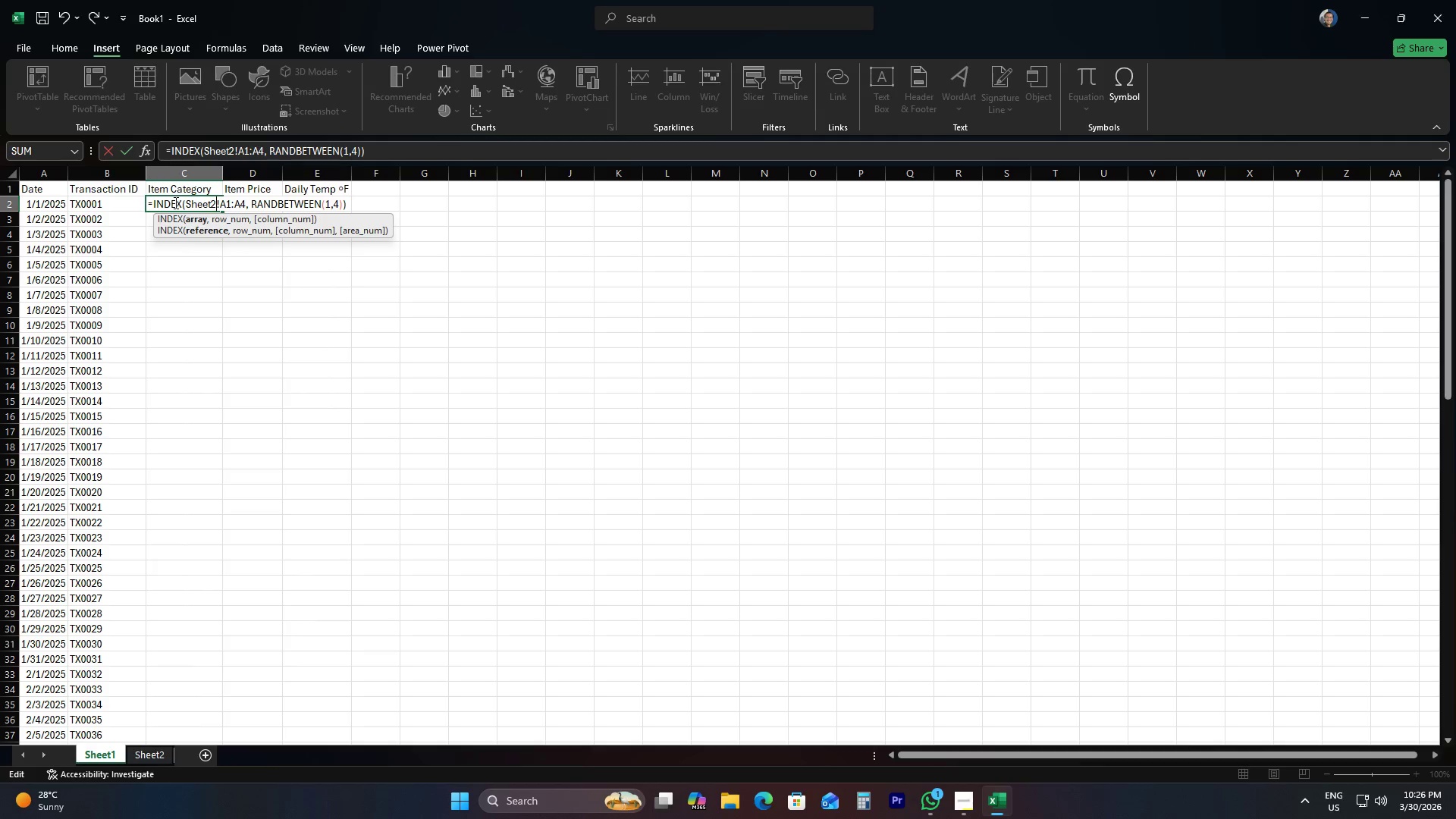 
key(Backspace)
type((2 )
key(Backspace)
 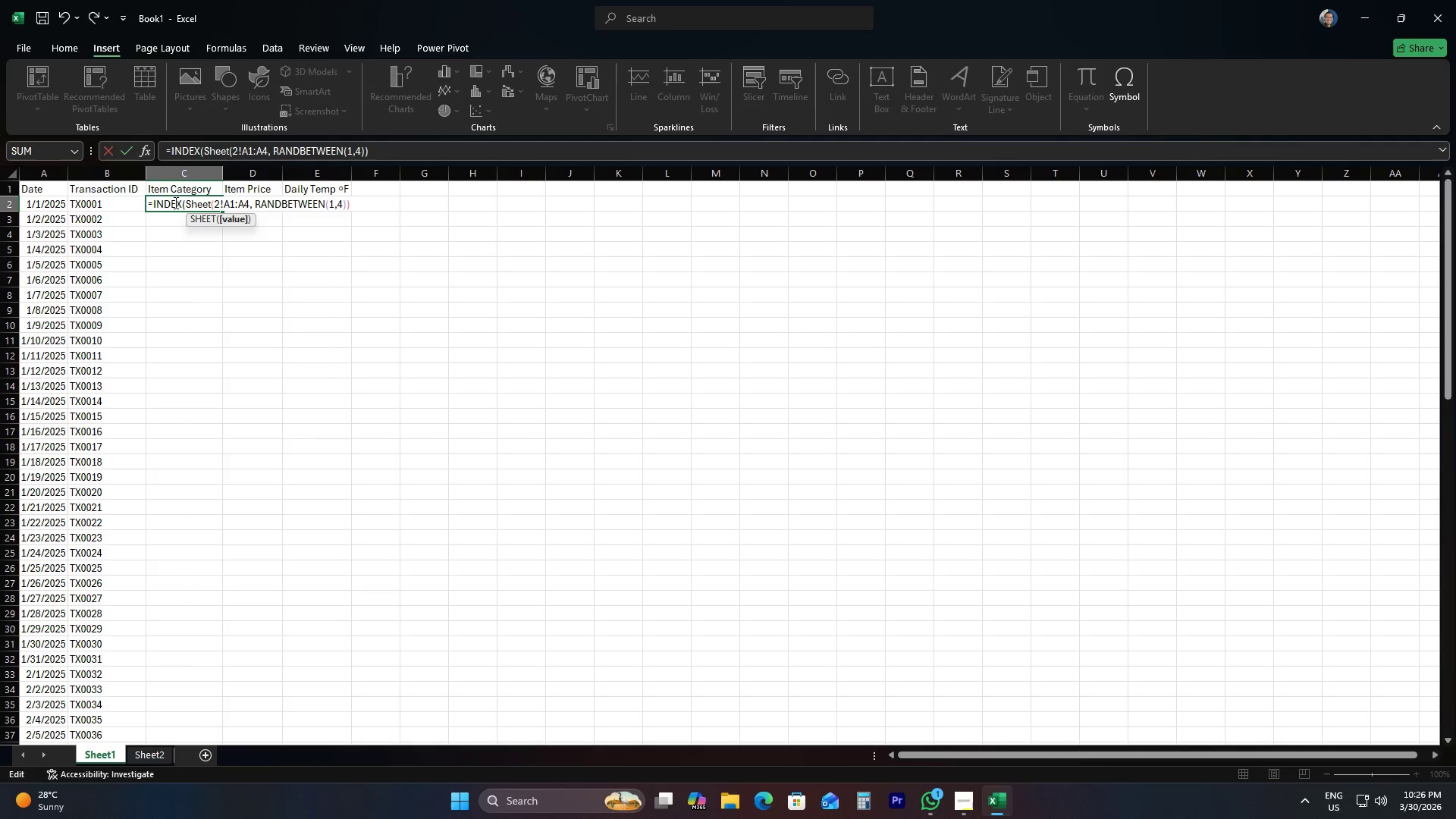 
 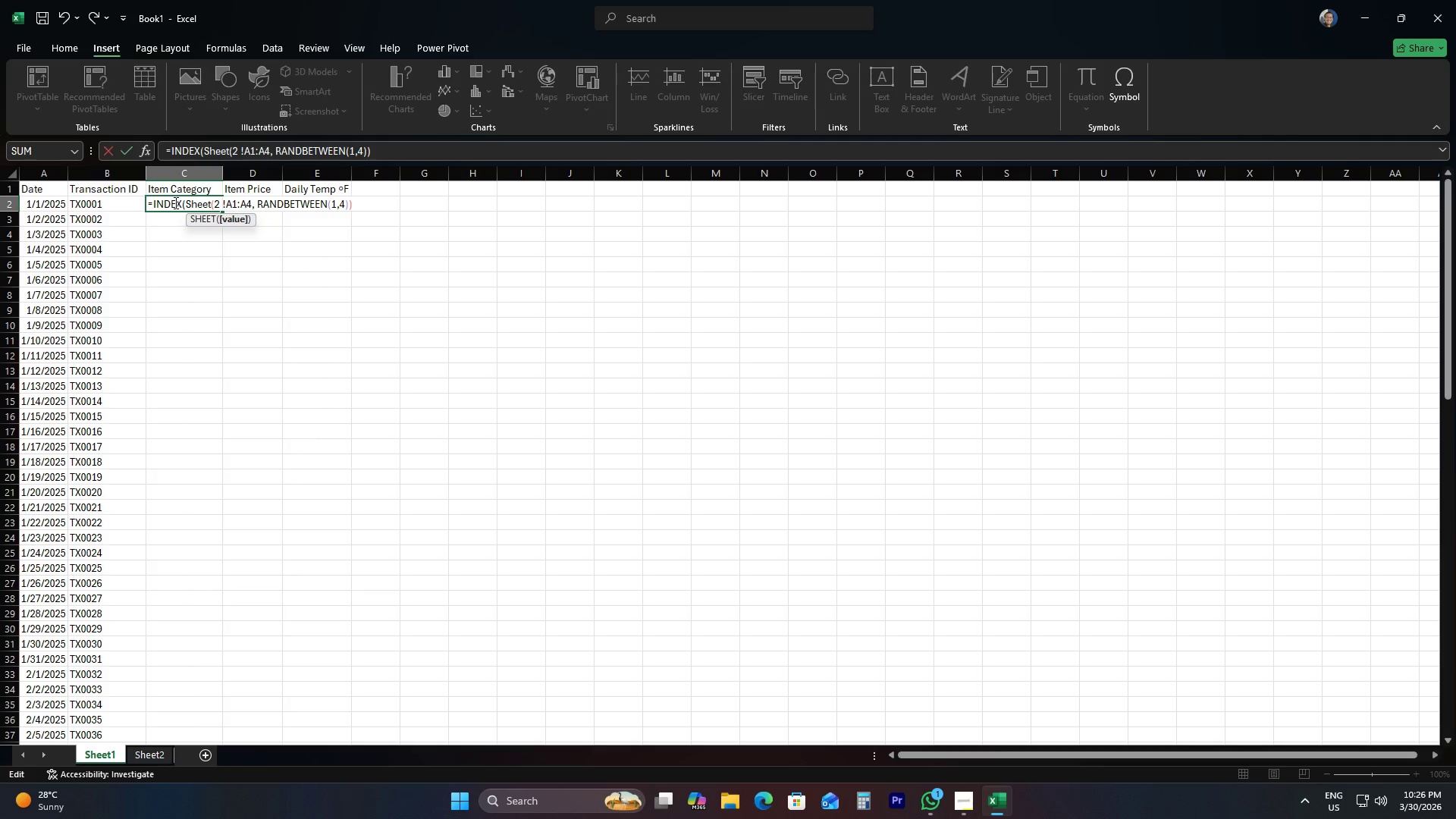 
hold_key(key=ShiftRight, duration=0.59)
 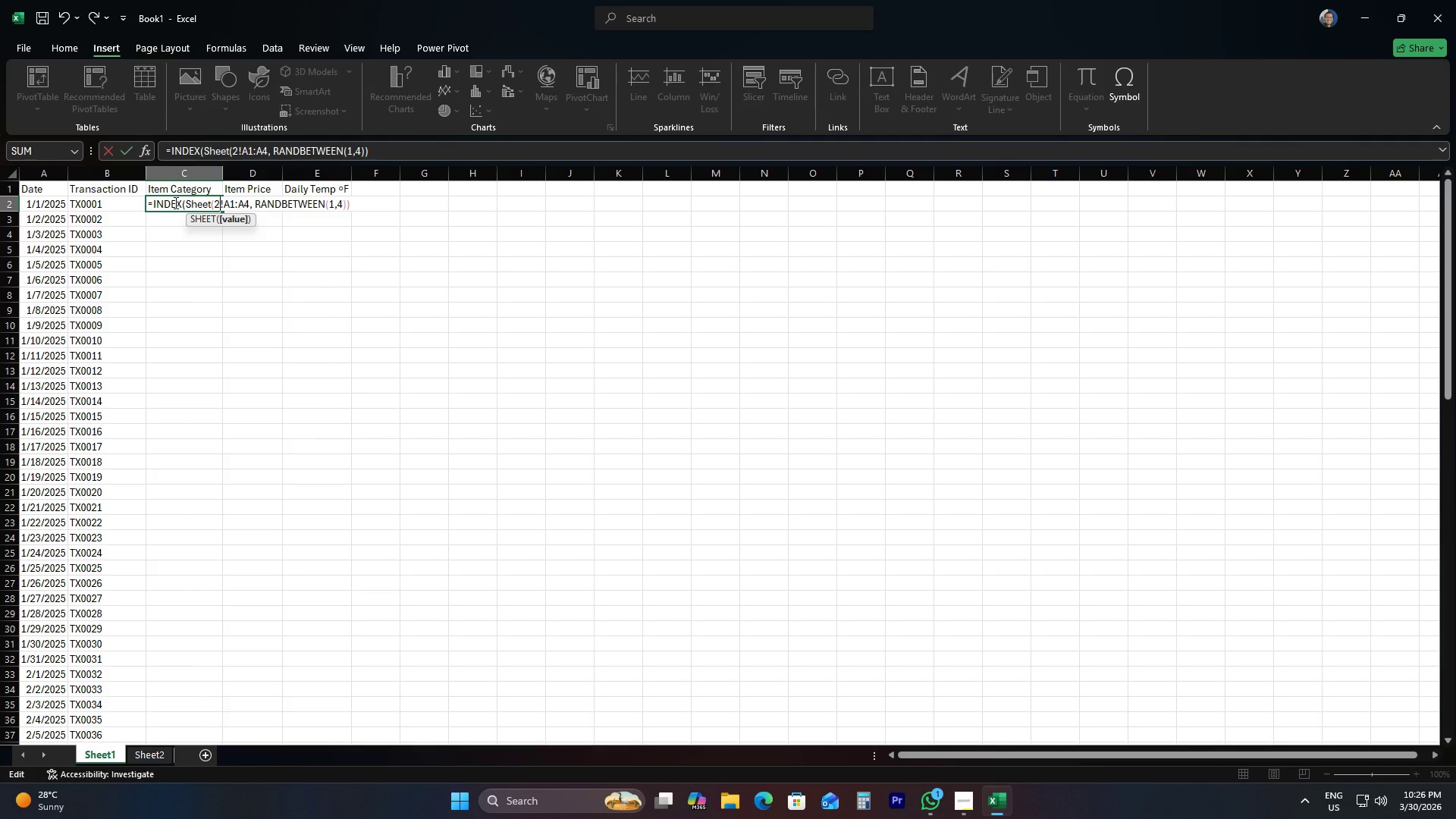 
key(Space)
 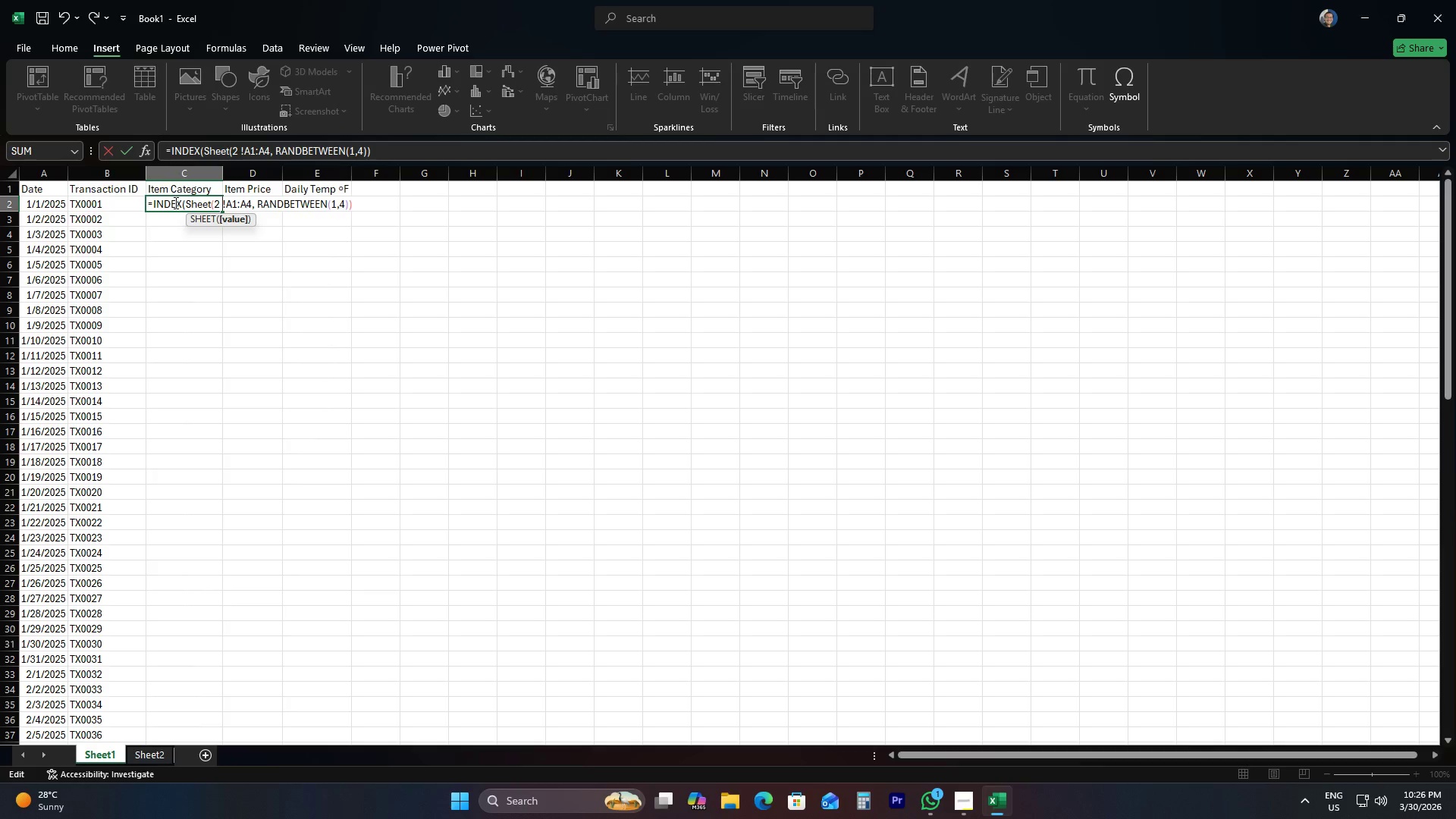 
key(Backspace)
 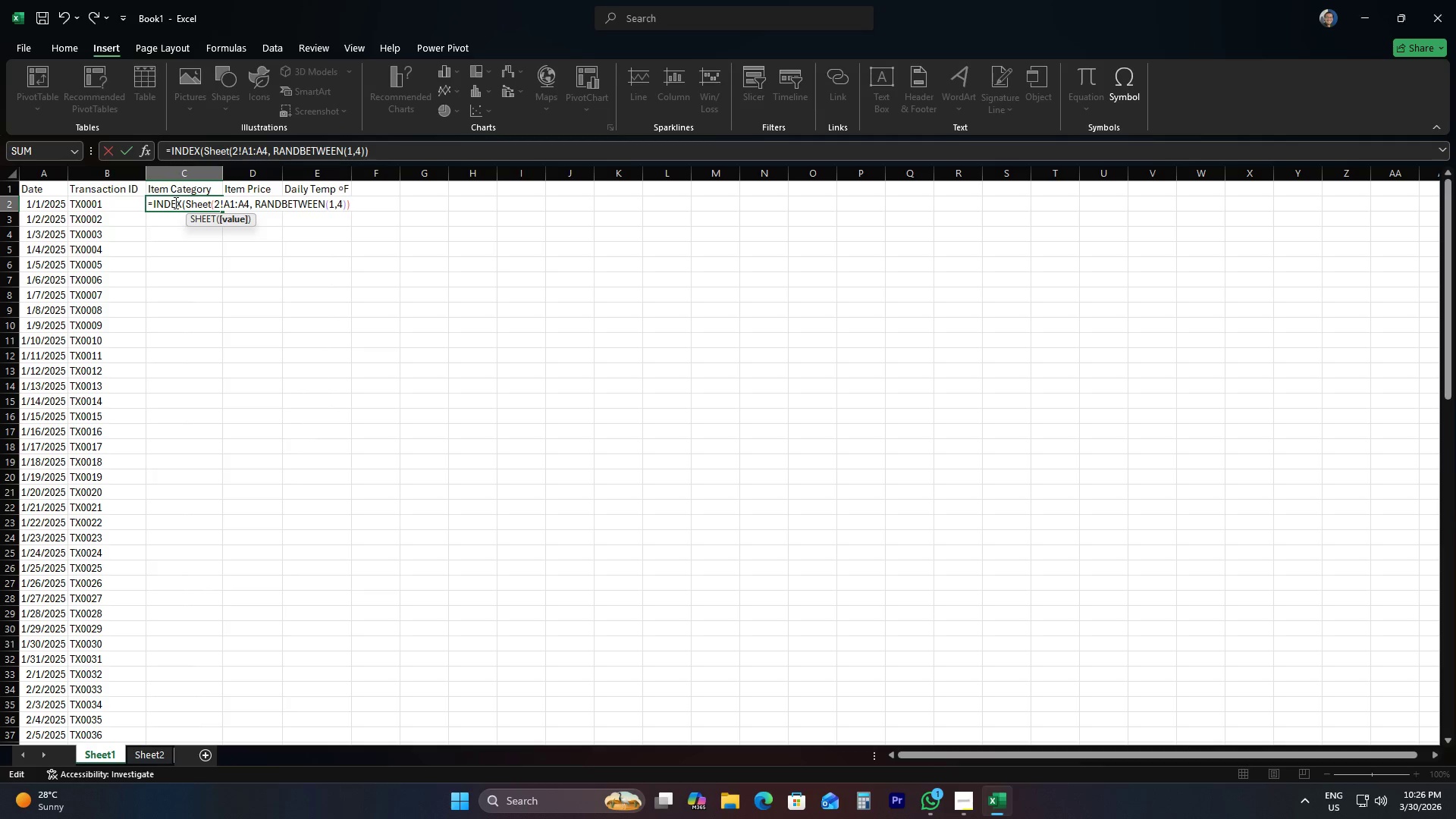 
key(Backspace)
 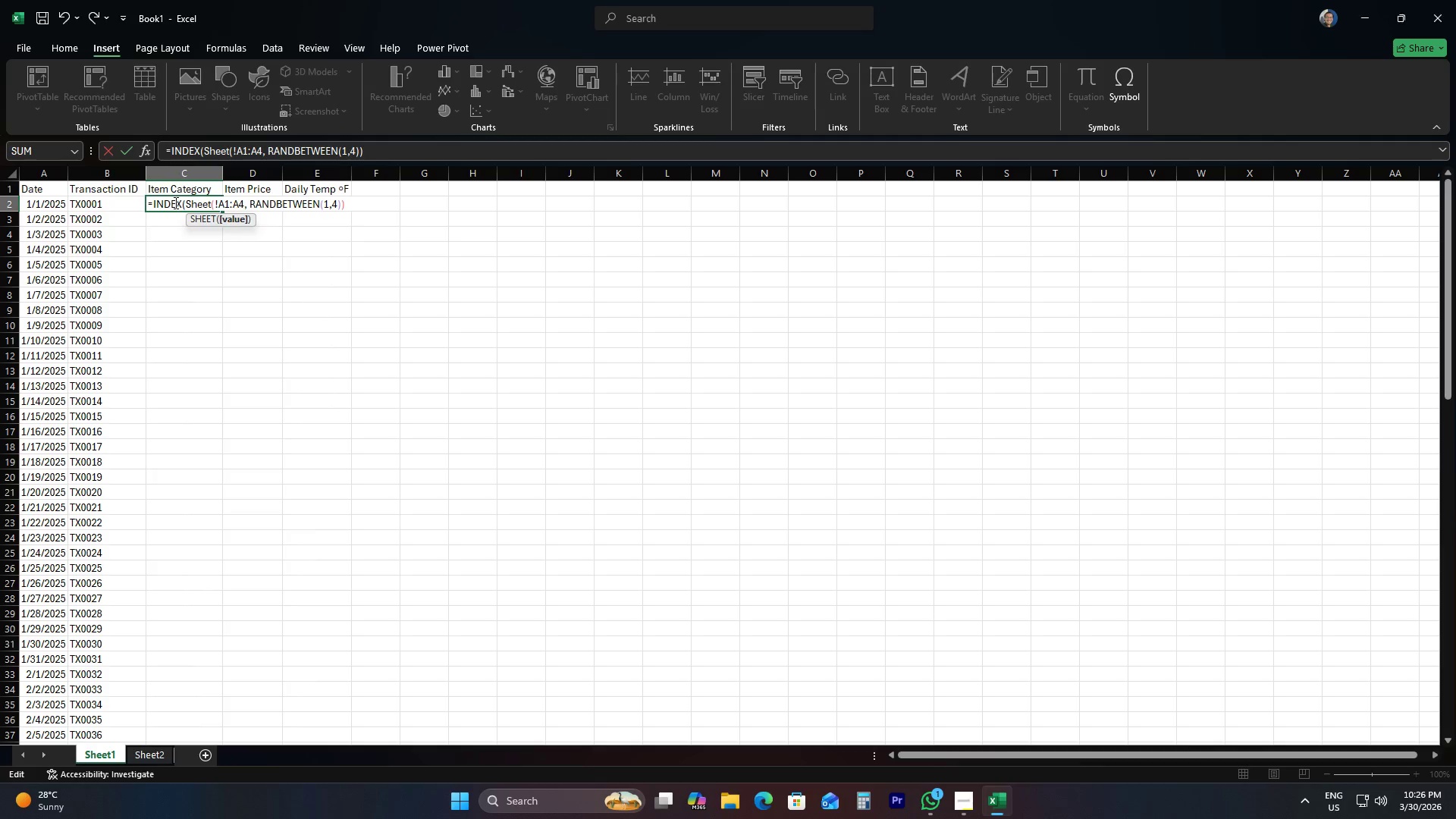 
key(Backspace)
 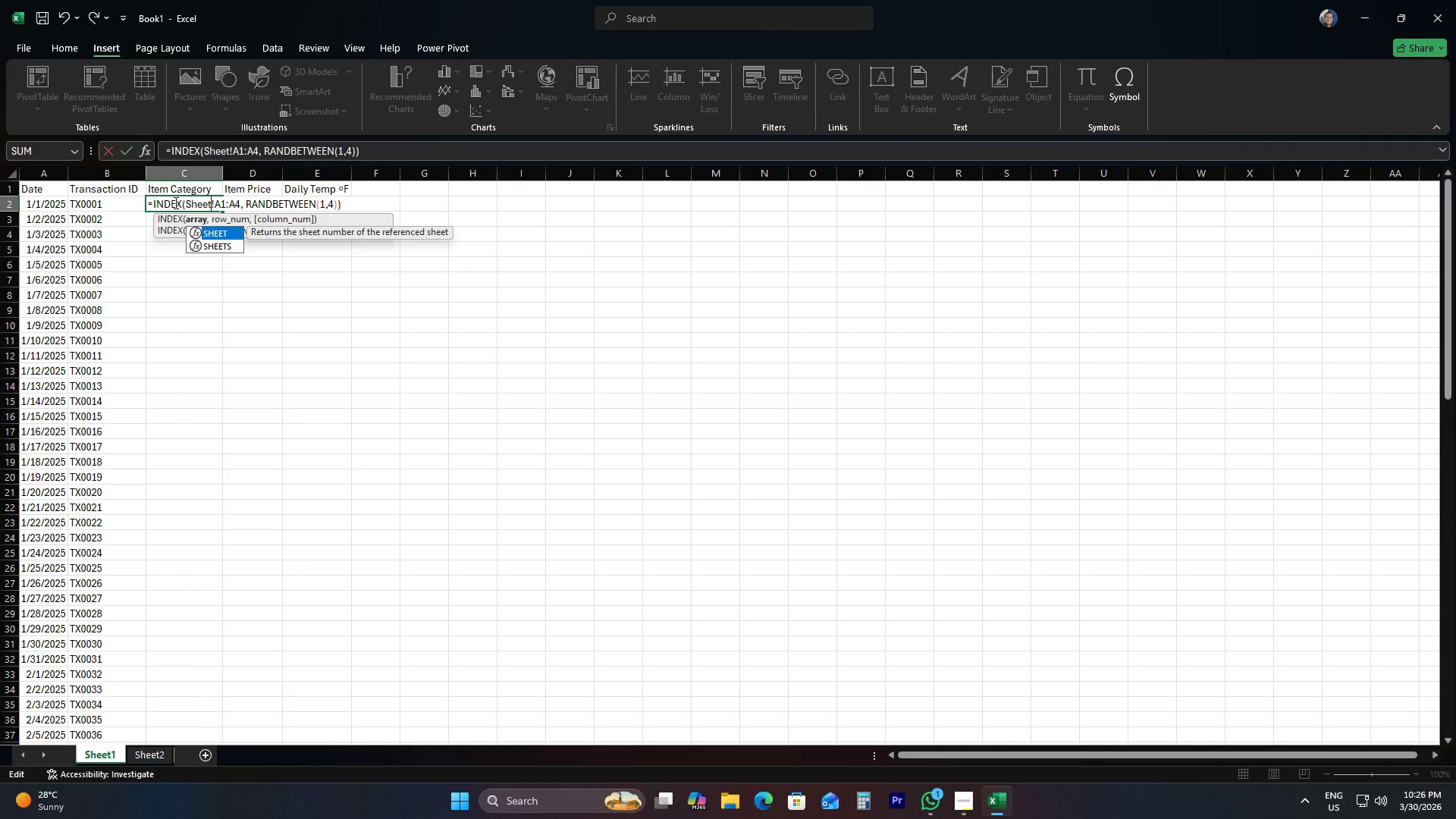 
key(Tab)
 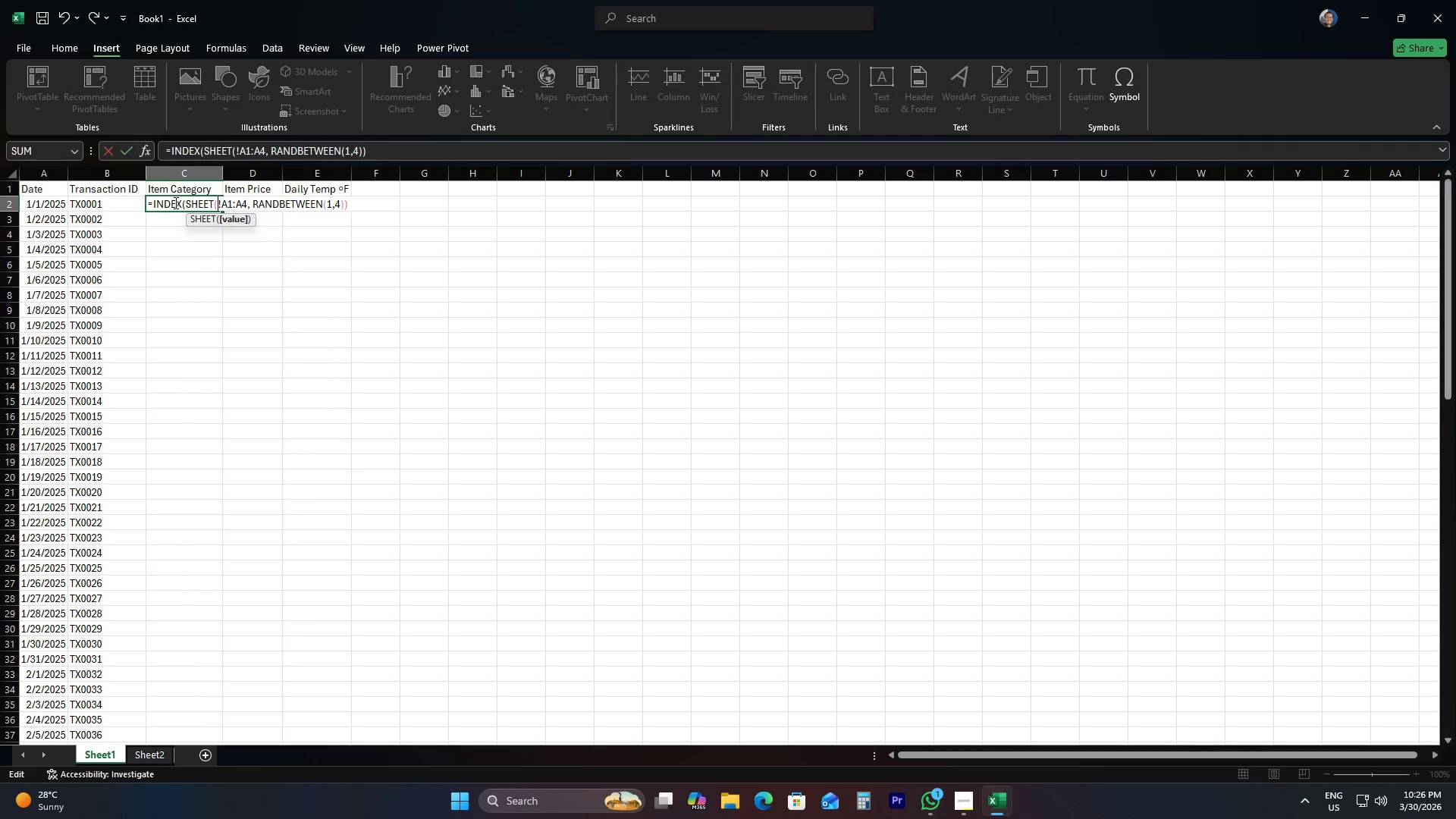 
key(ArrowDown)
 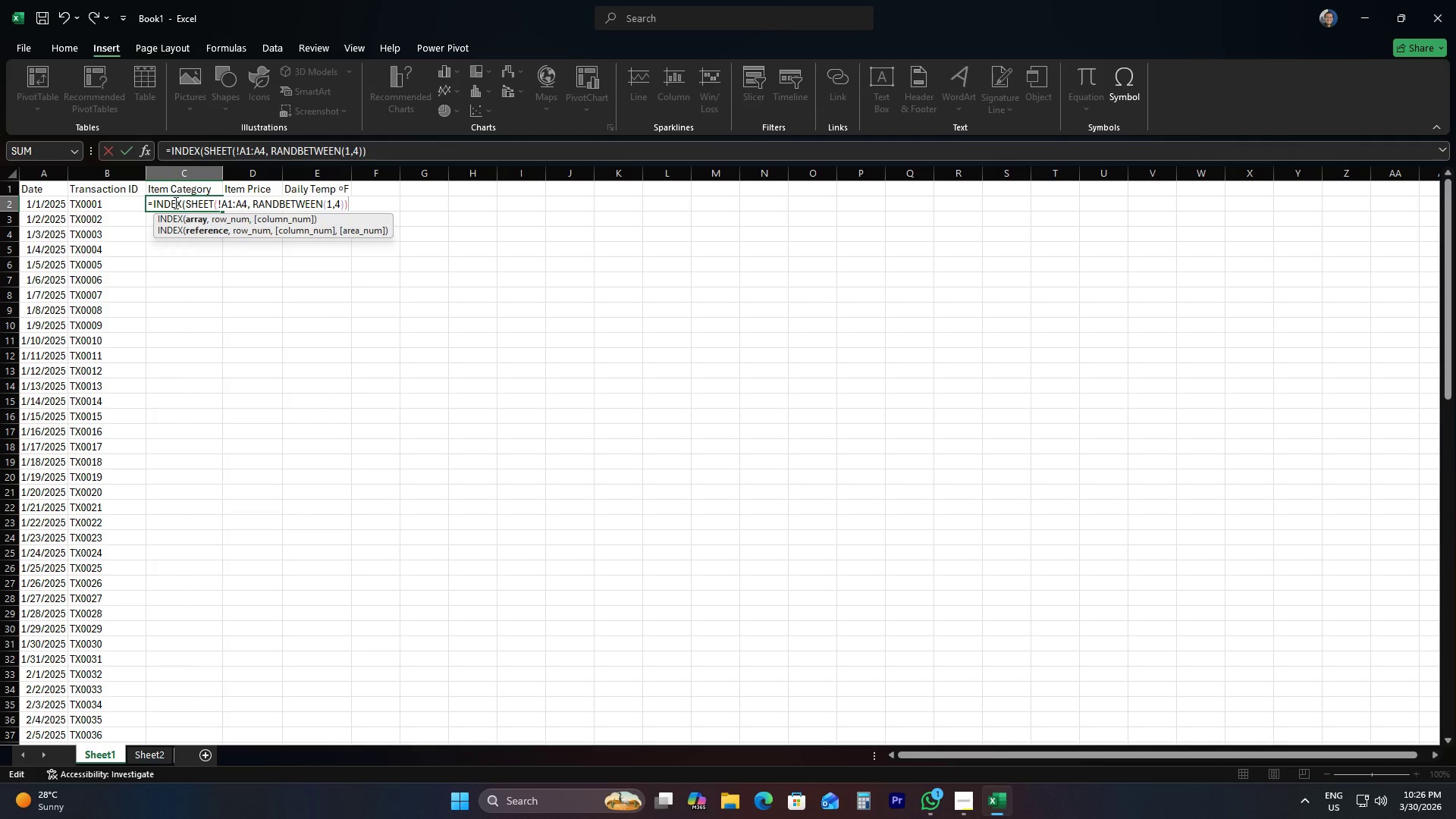 
key(ArrowUp)
 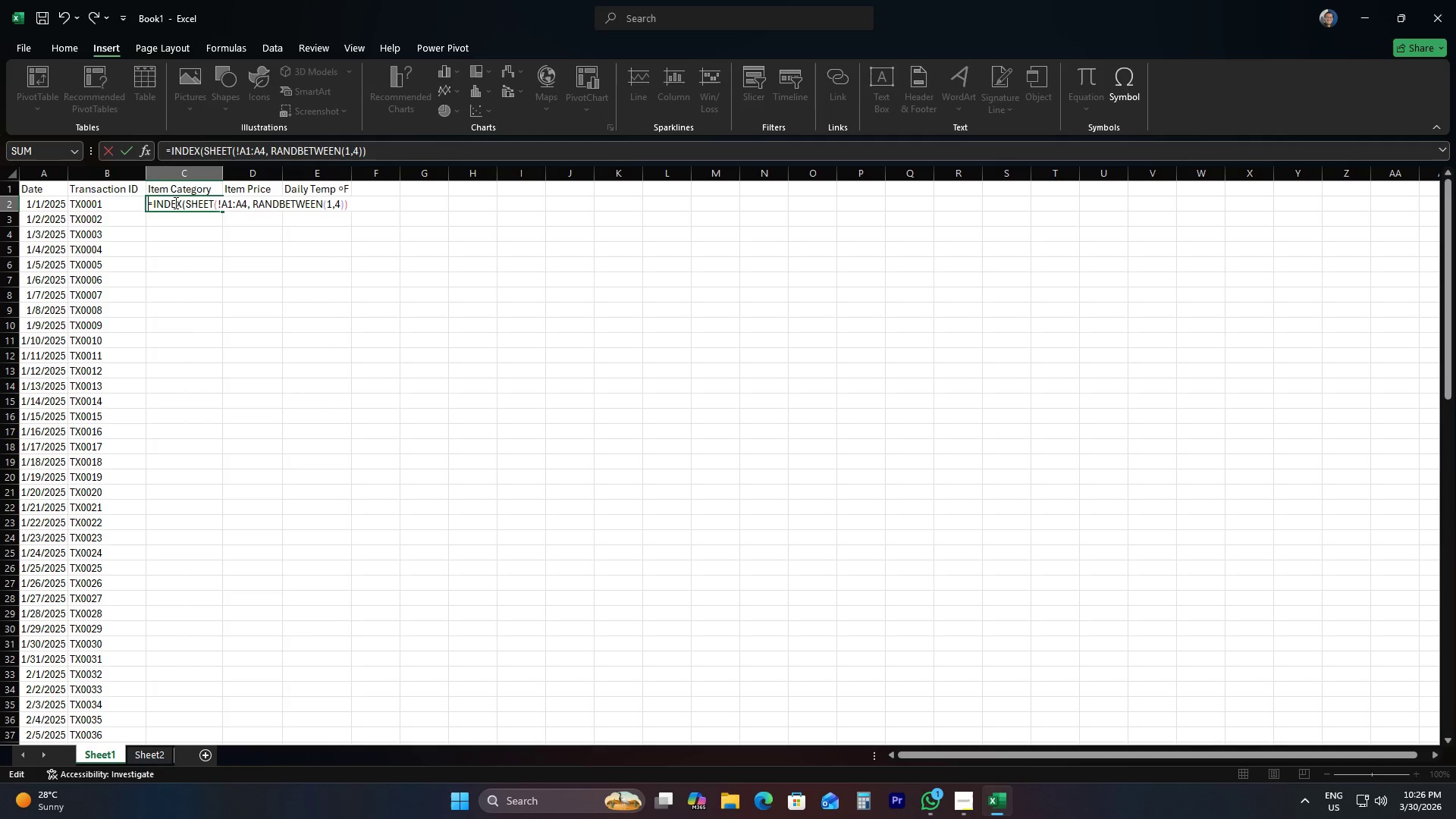 
hold_key(key=ArrowRight, duration=0.78)
 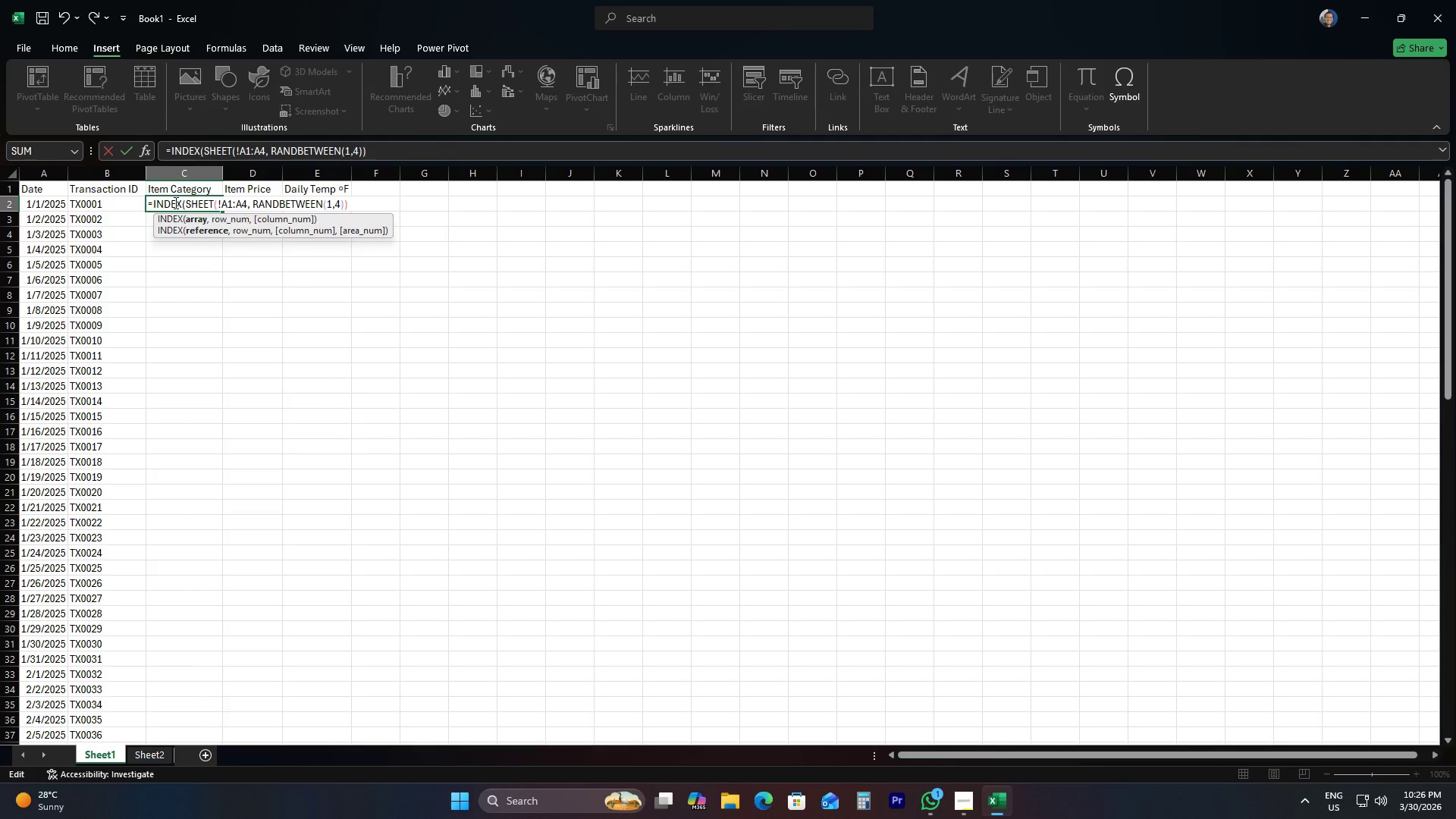 
hold_key(key=ArrowRight, duration=0.31)
 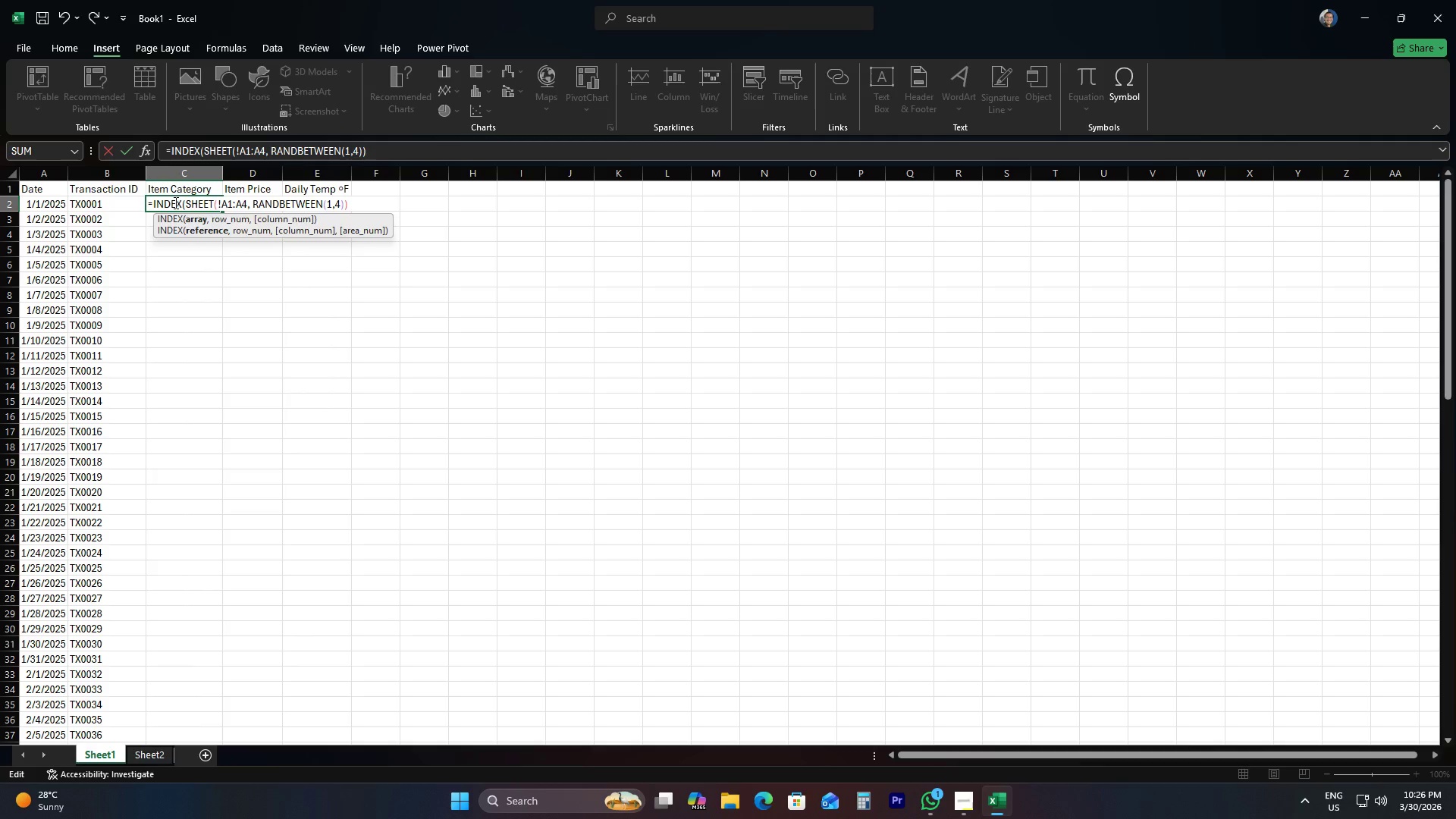 
key(ArrowRight)
 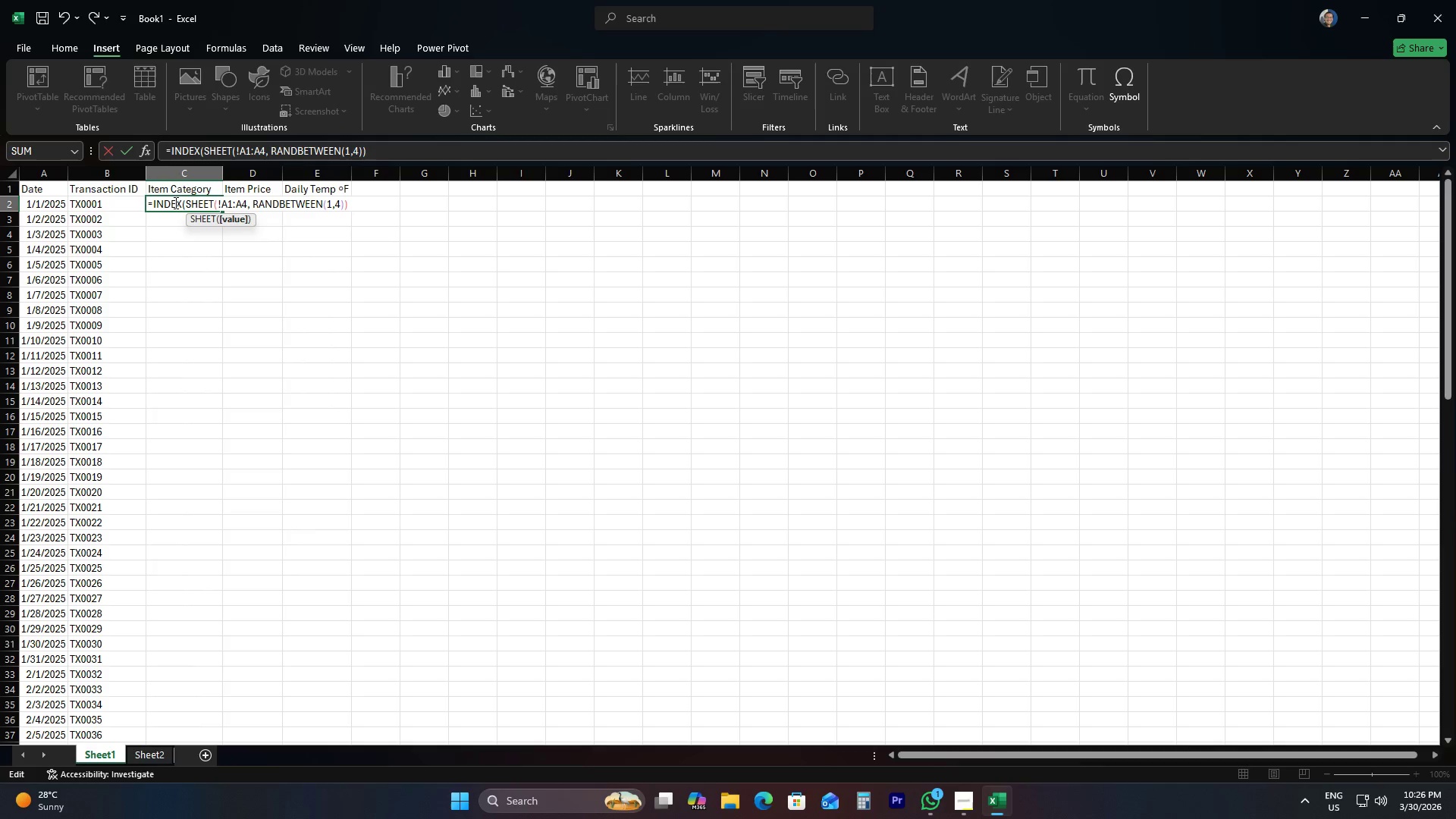 
key(ArrowRight)
 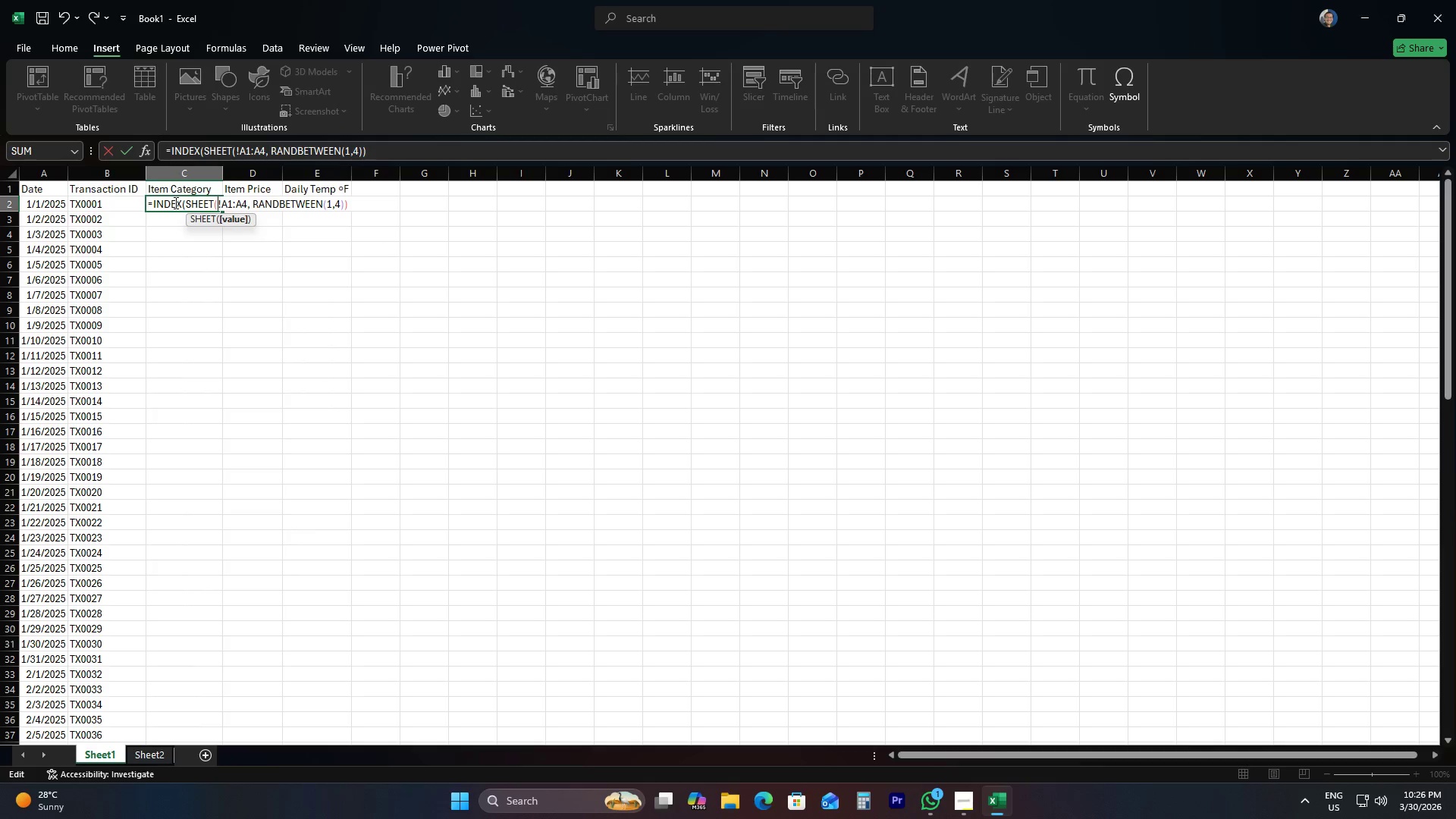 
key(ArrowRight)
 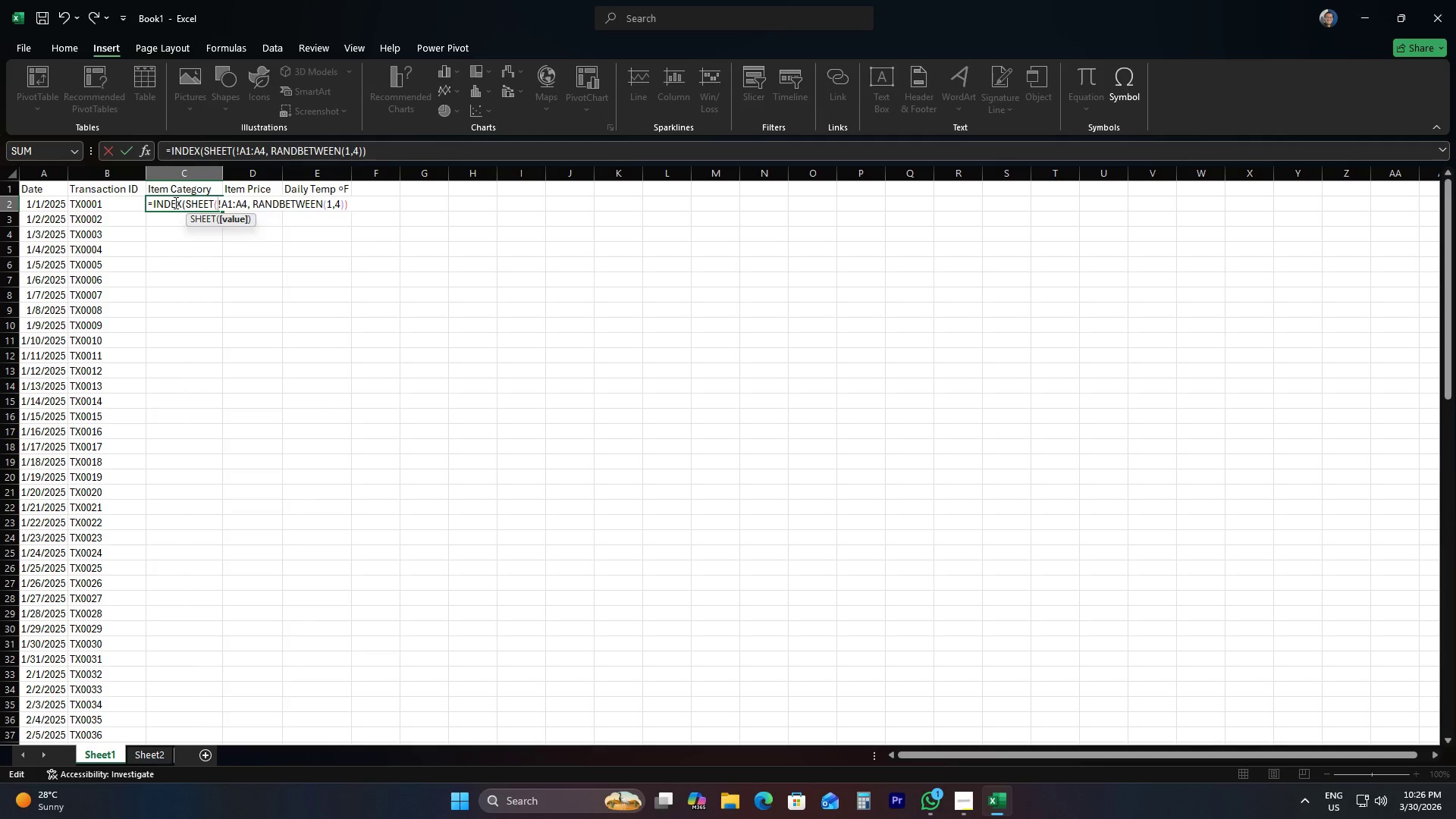 
key(ArrowLeft)
 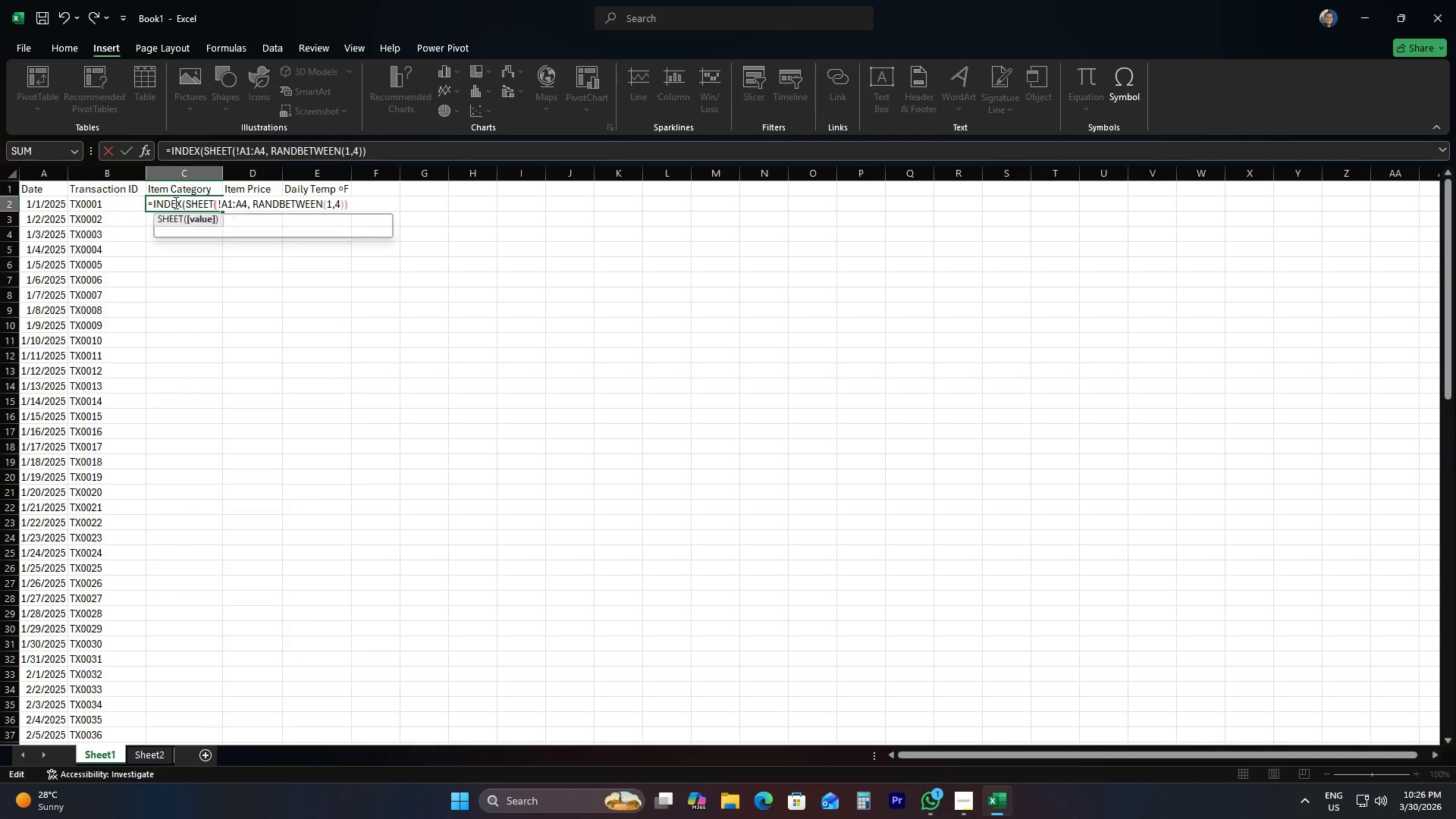 
key(2)
 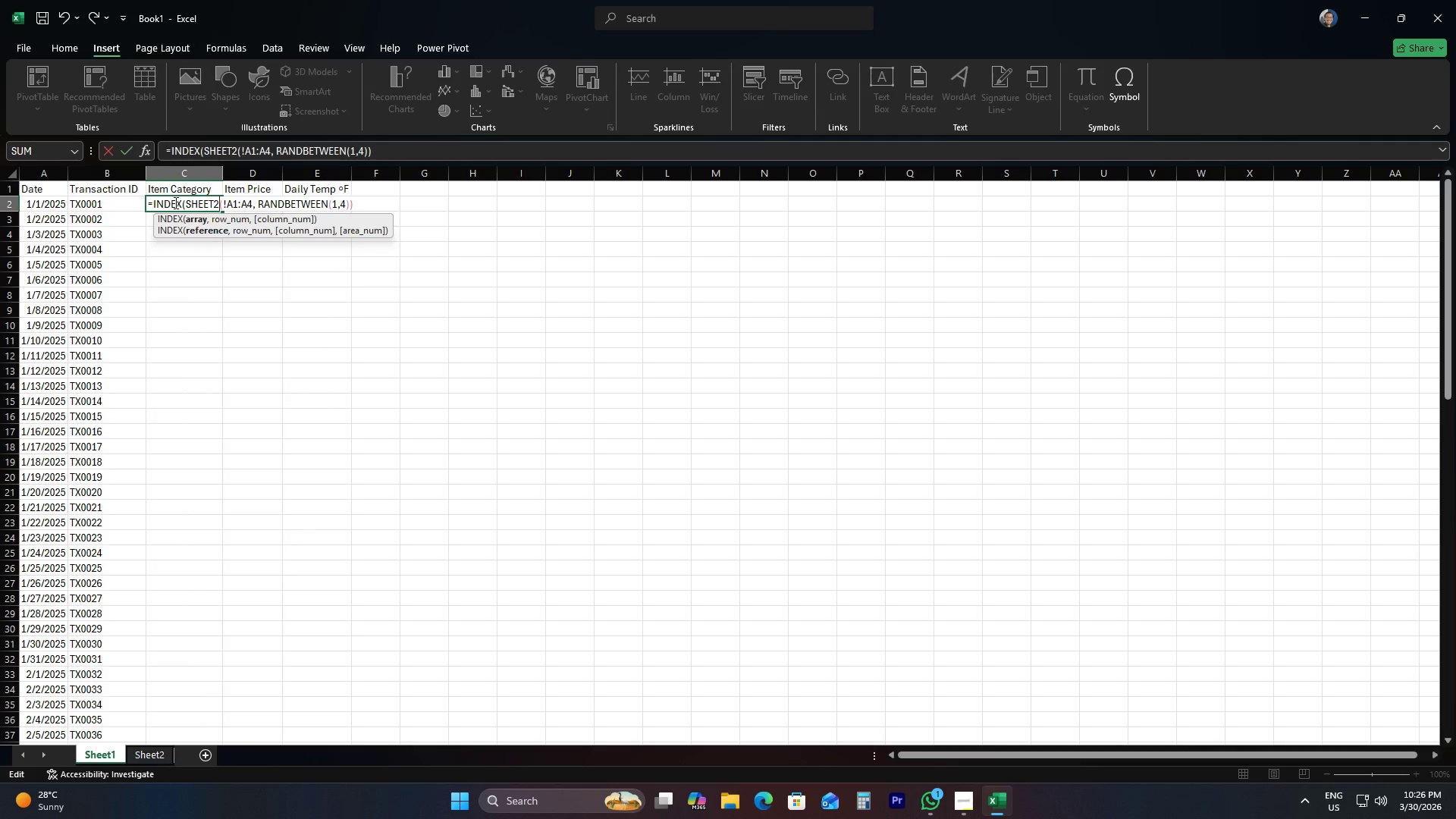 
key(ArrowRight)
 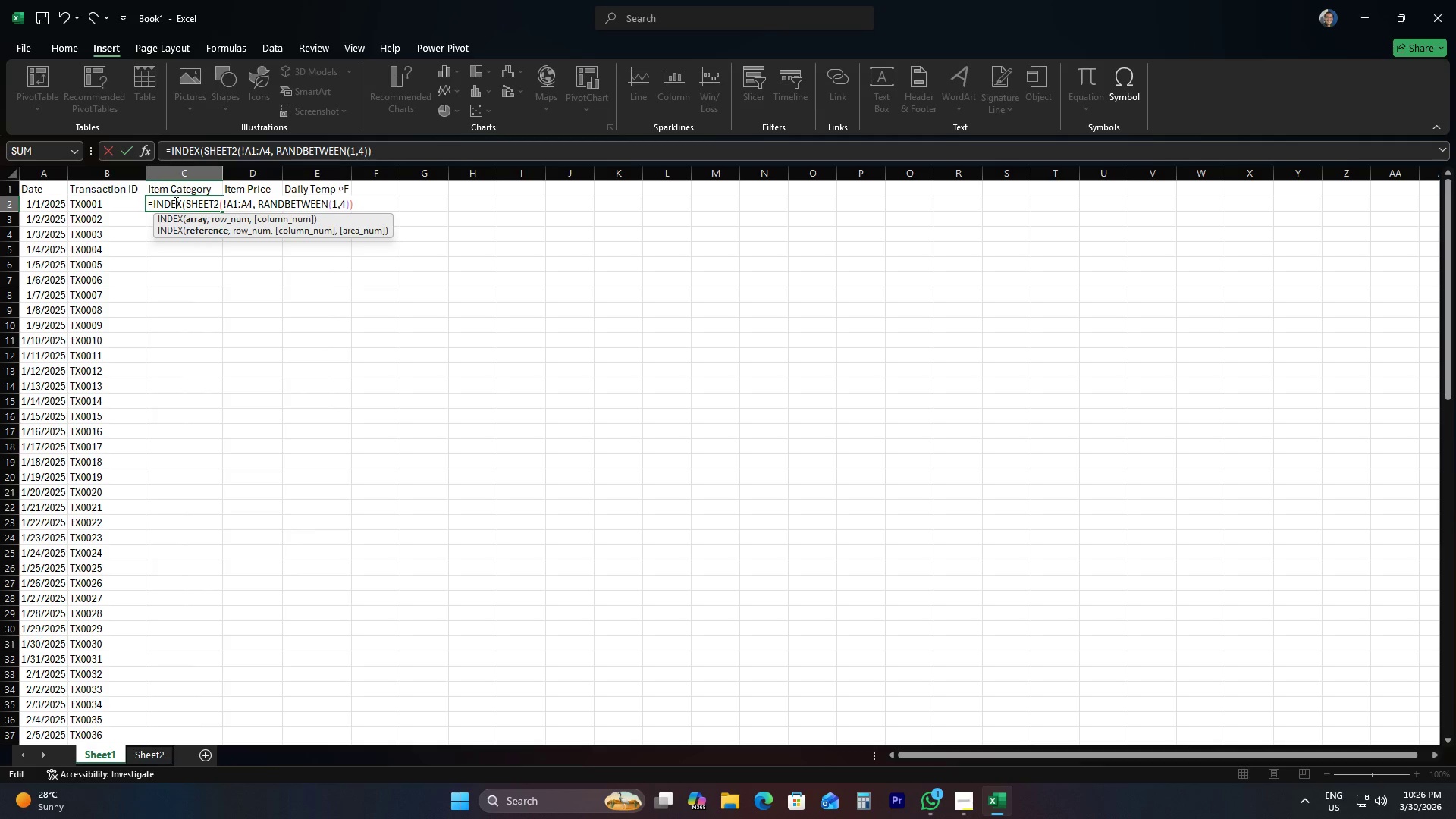 
key(Backspace)
 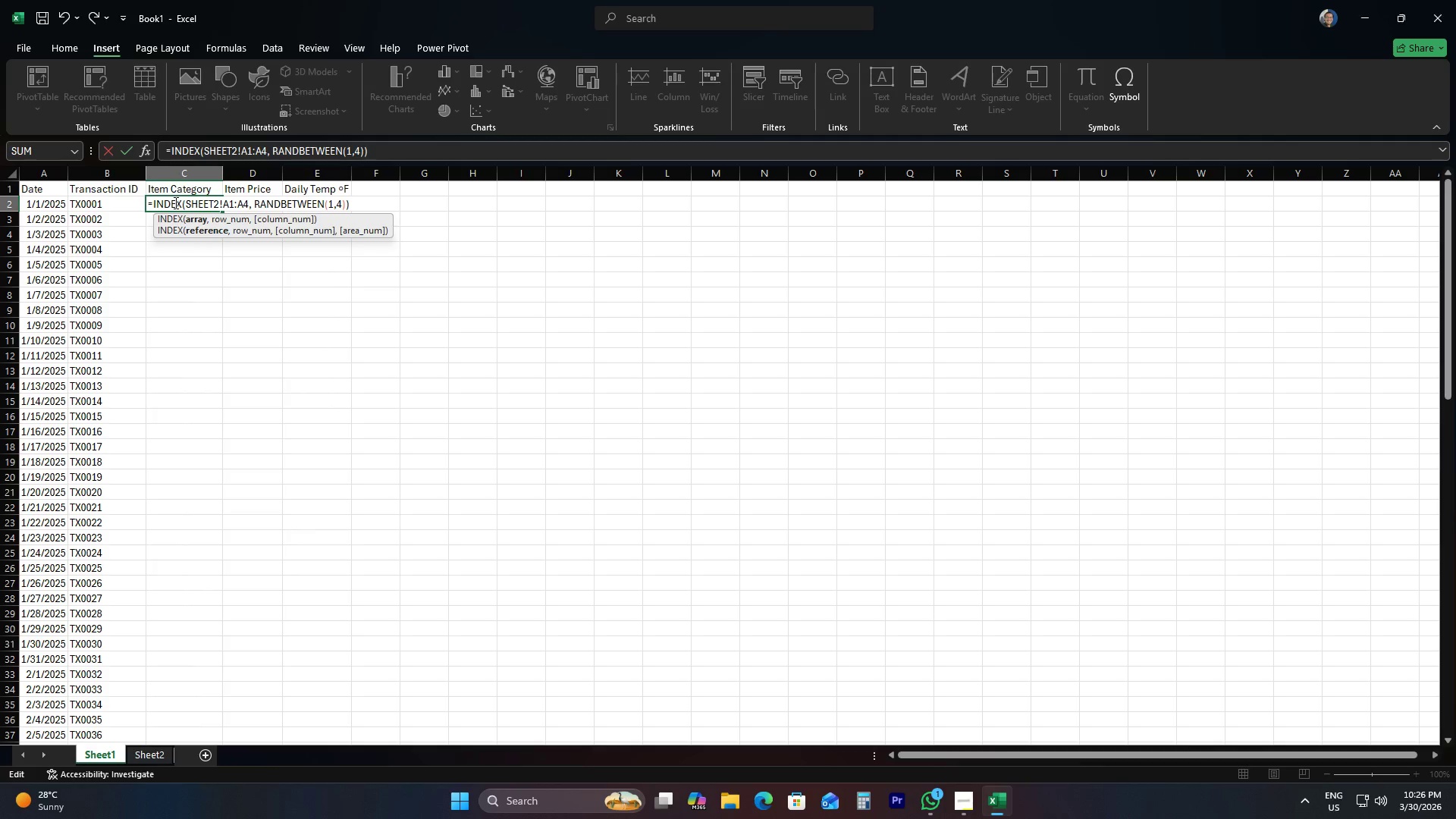 
key(Enter)
 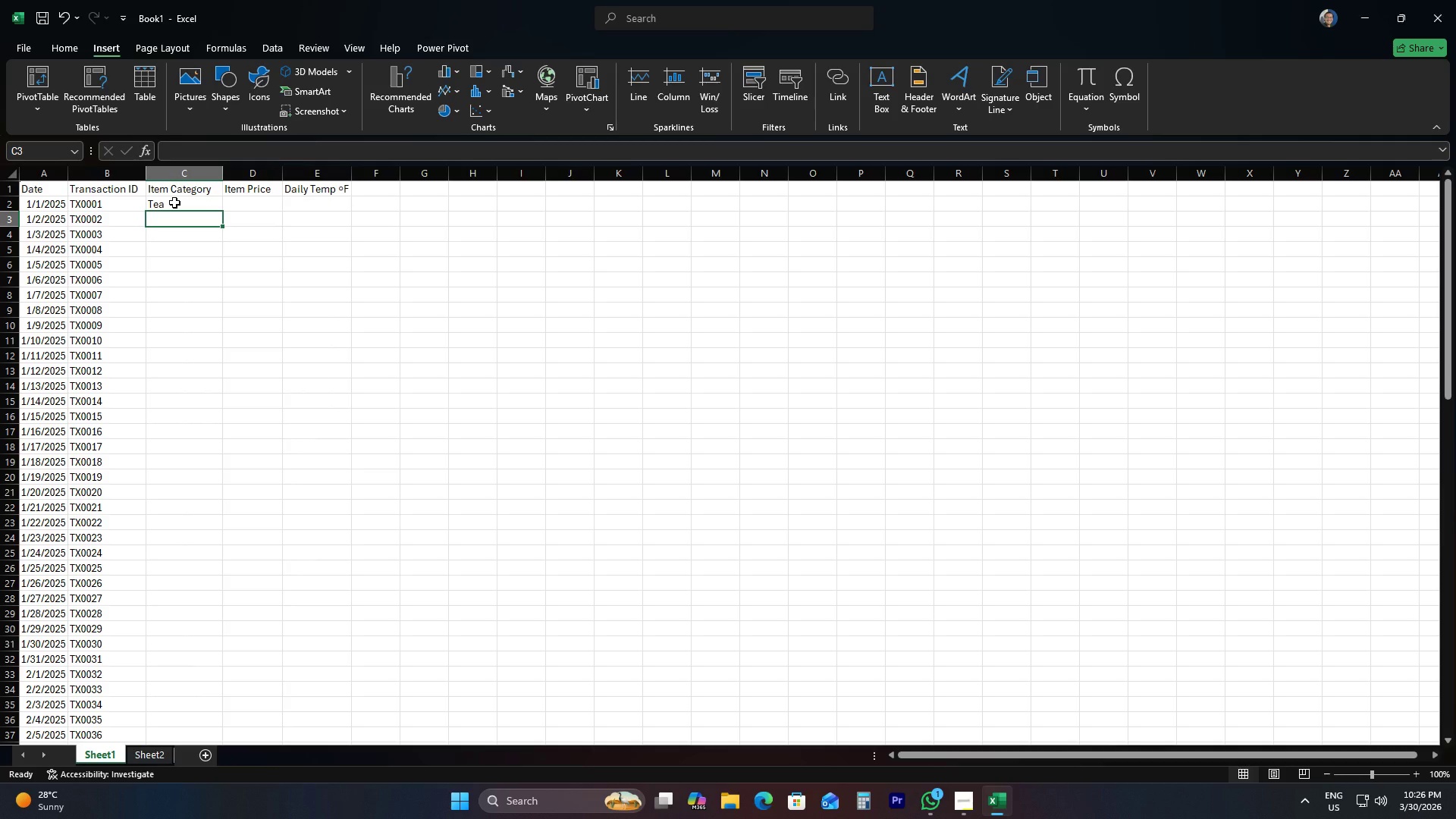 
left_click([174, 202])
 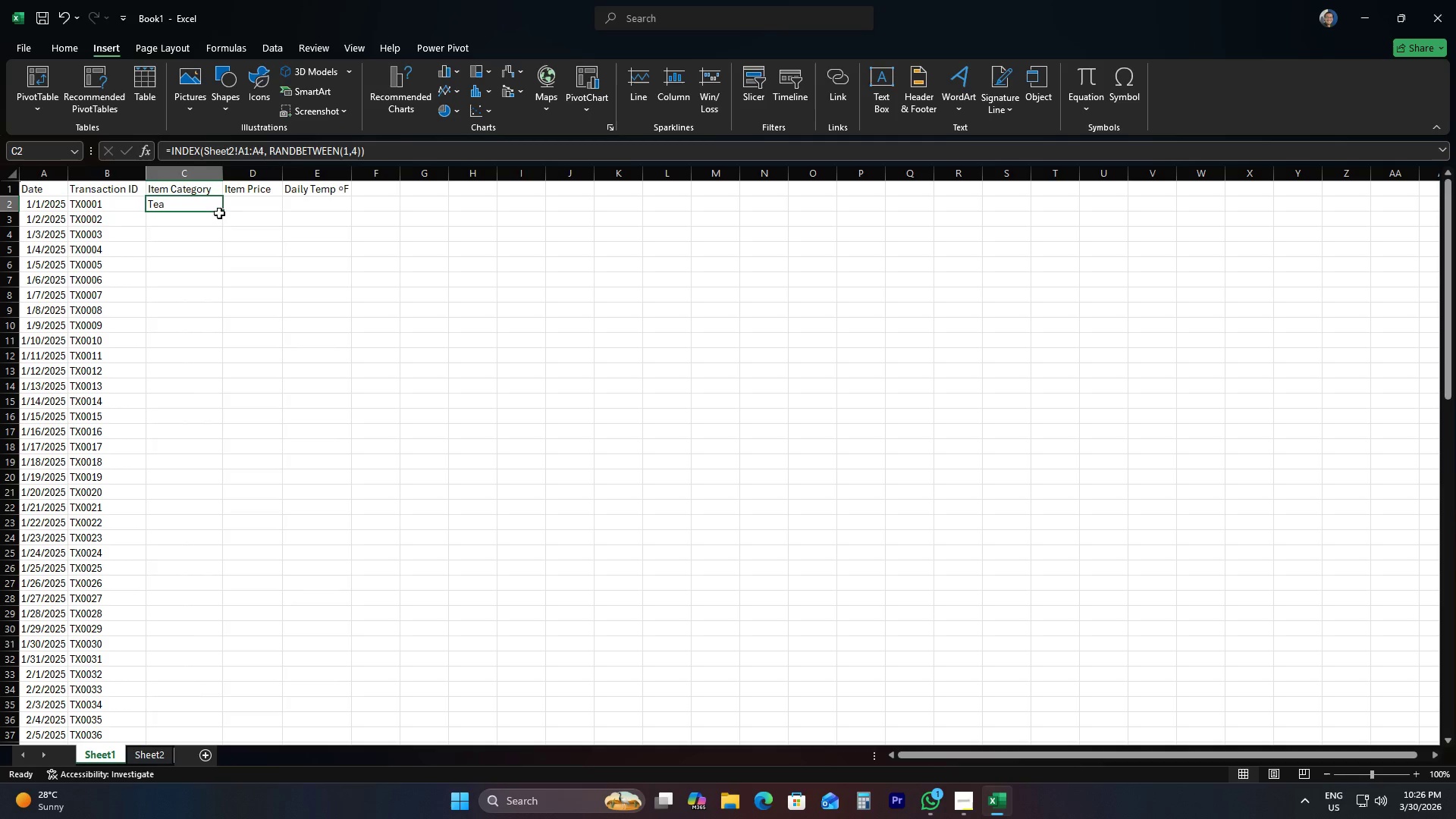 
wait(6.45)
 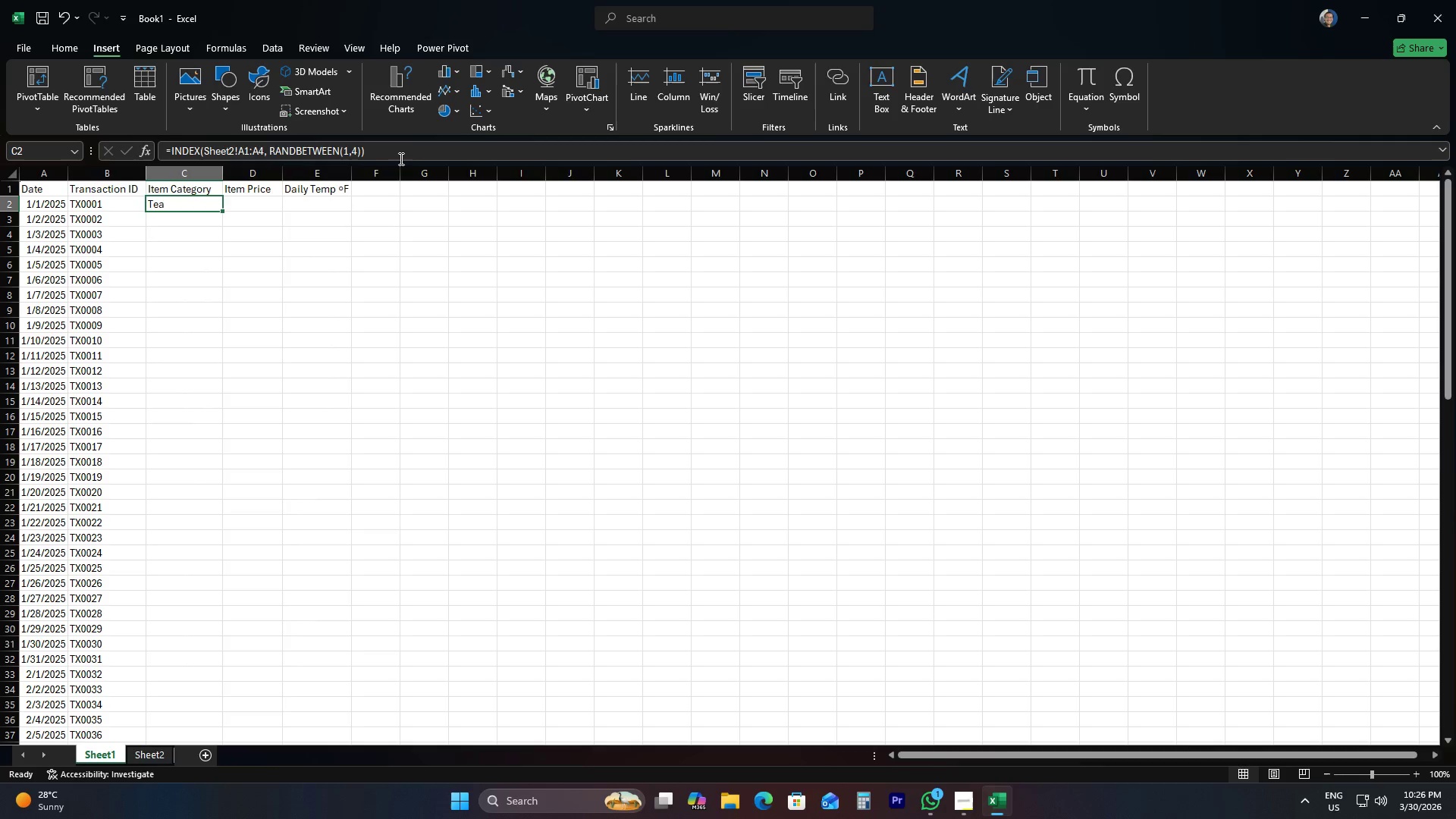 
double_click([222, 211])
 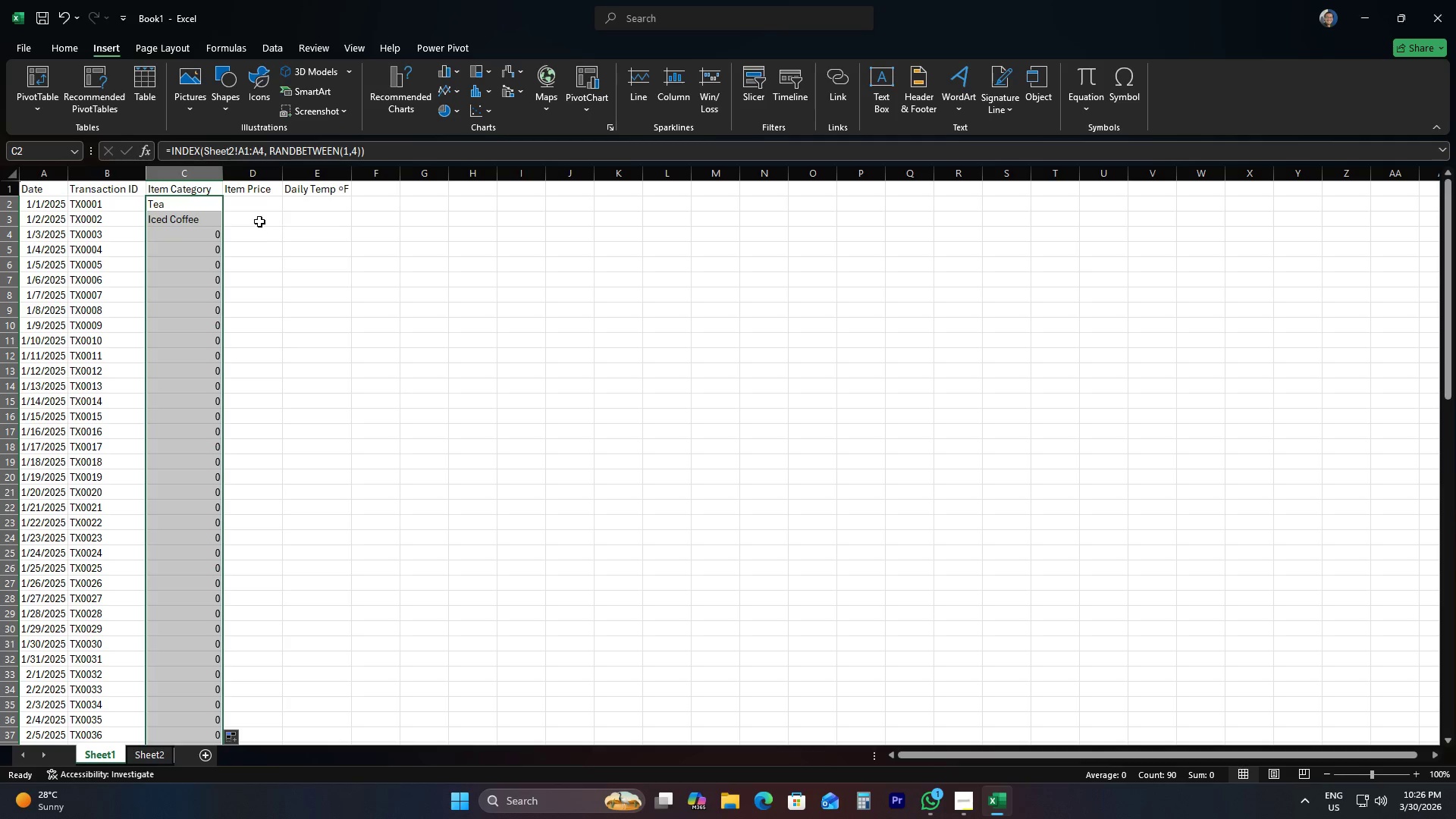 
left_click([221, 208])
 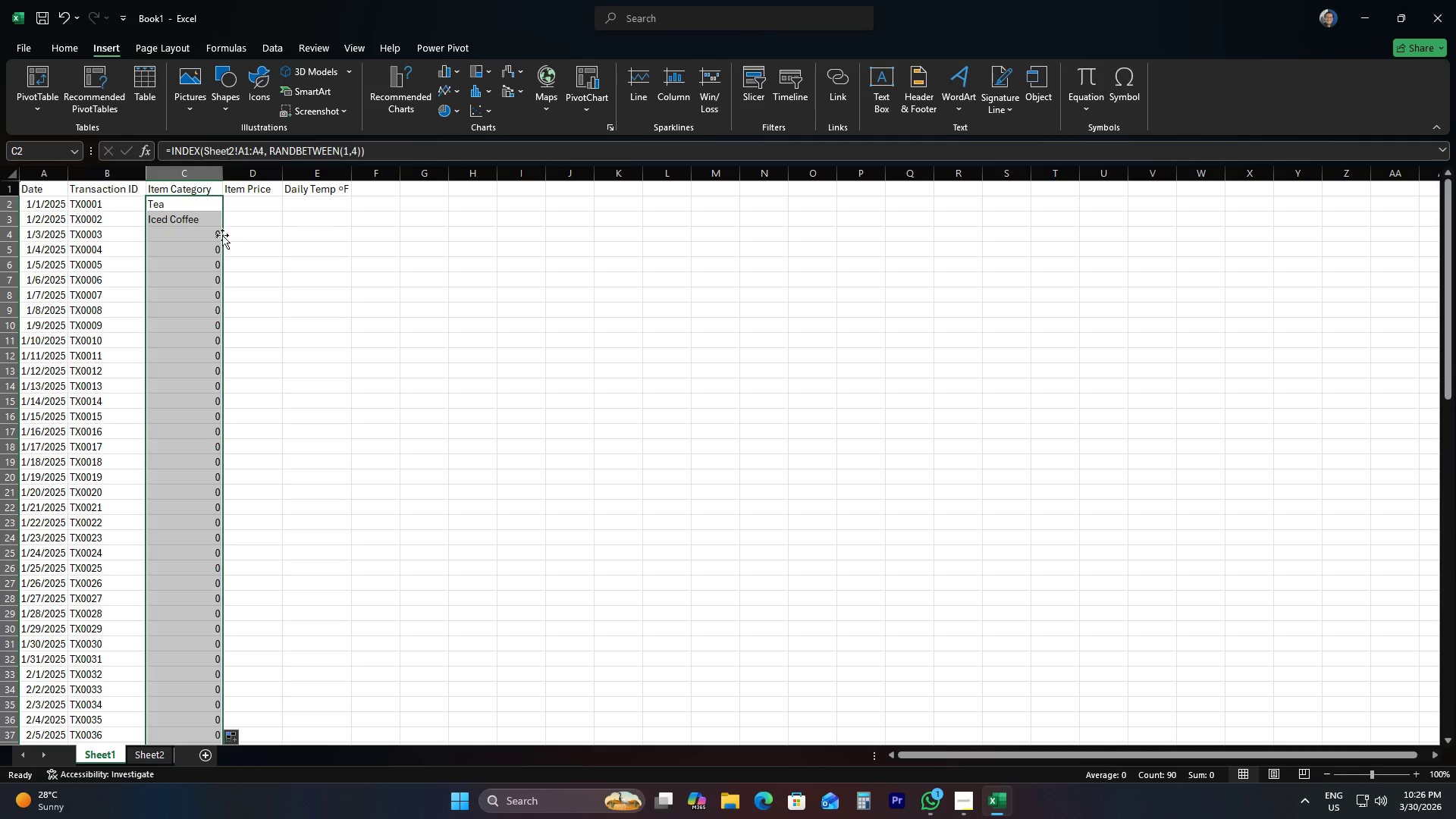 
double_click([207, 233])
 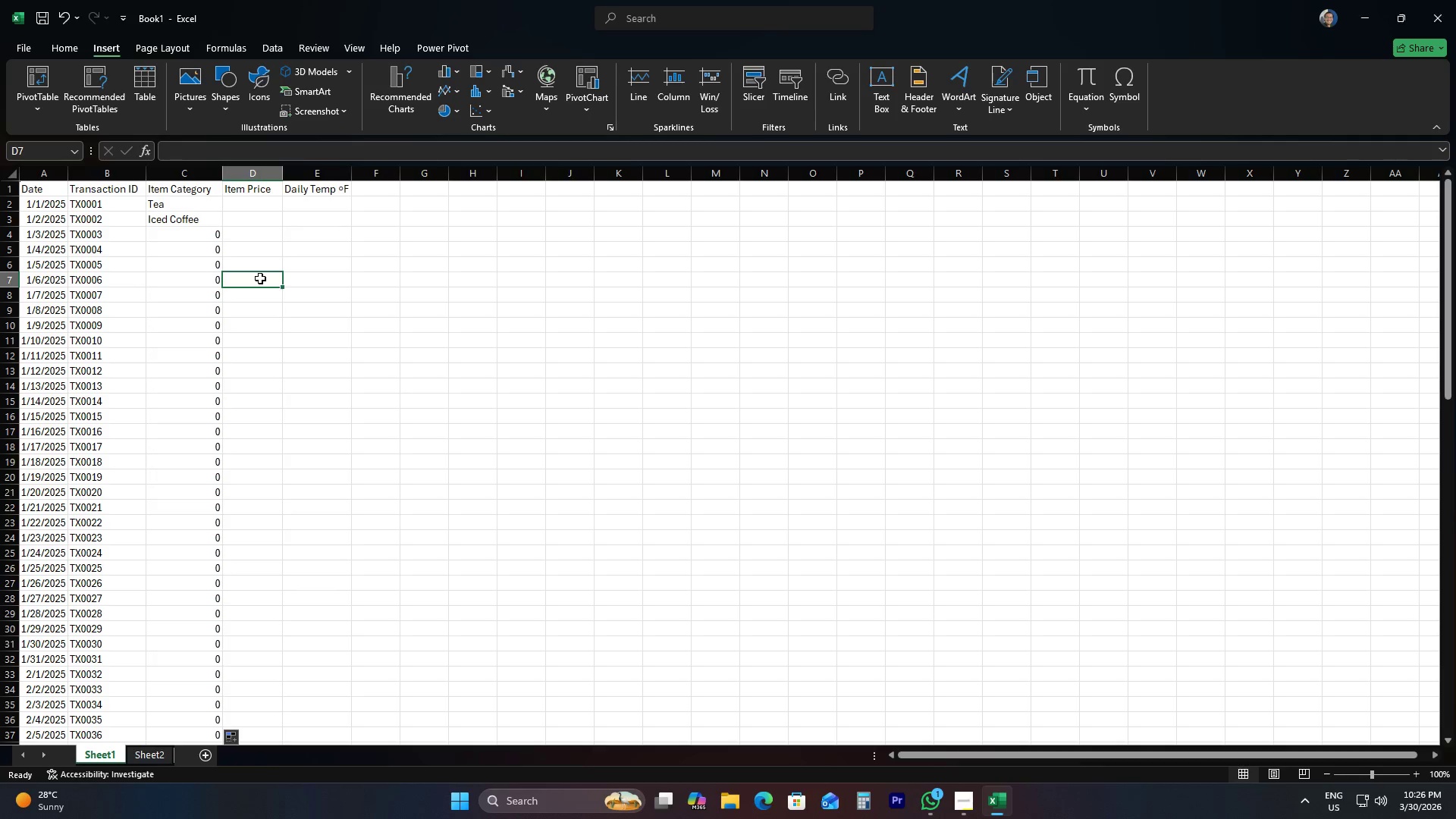 
key(Control+Z)
 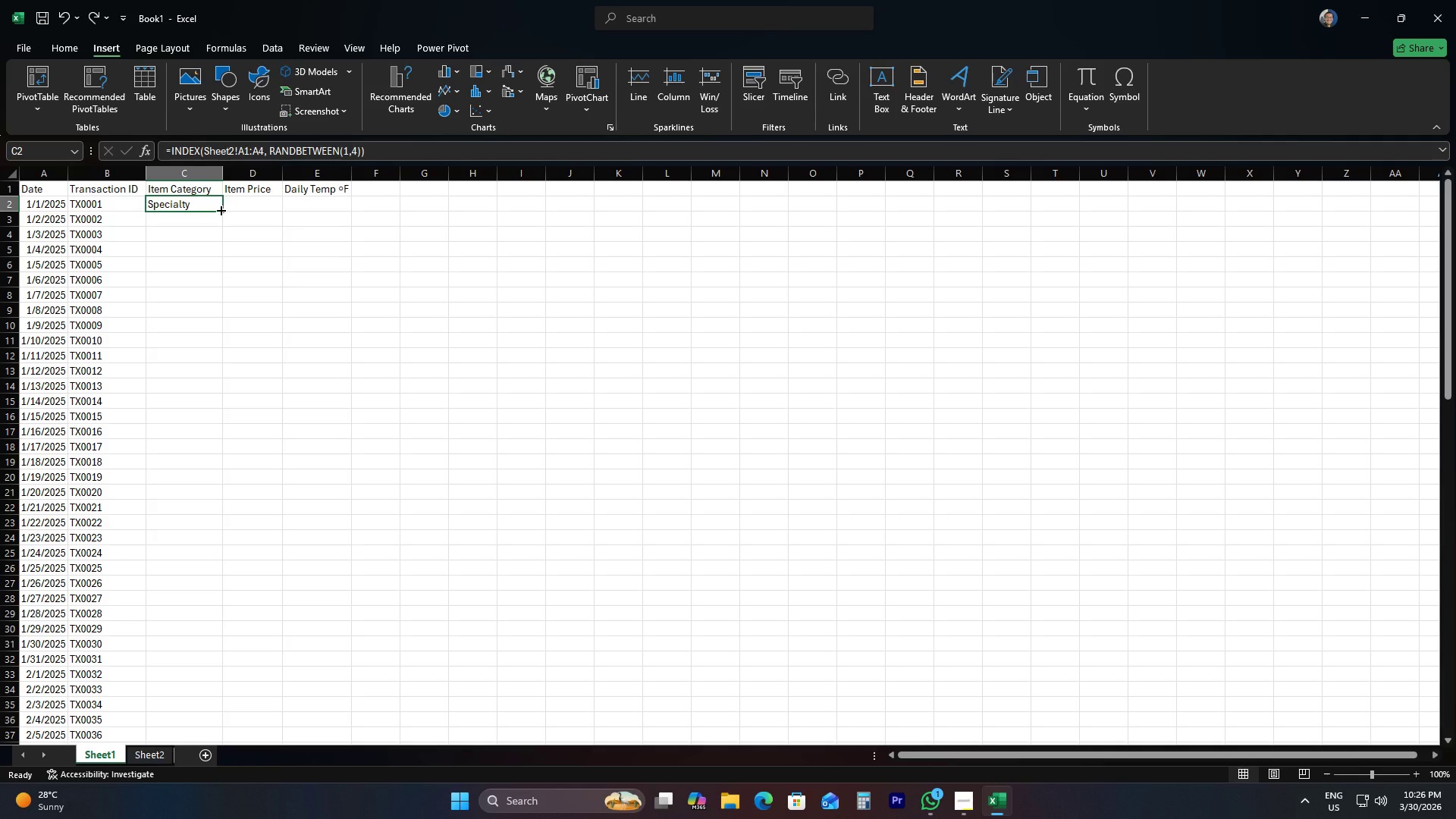 
double_click([219, 209])
 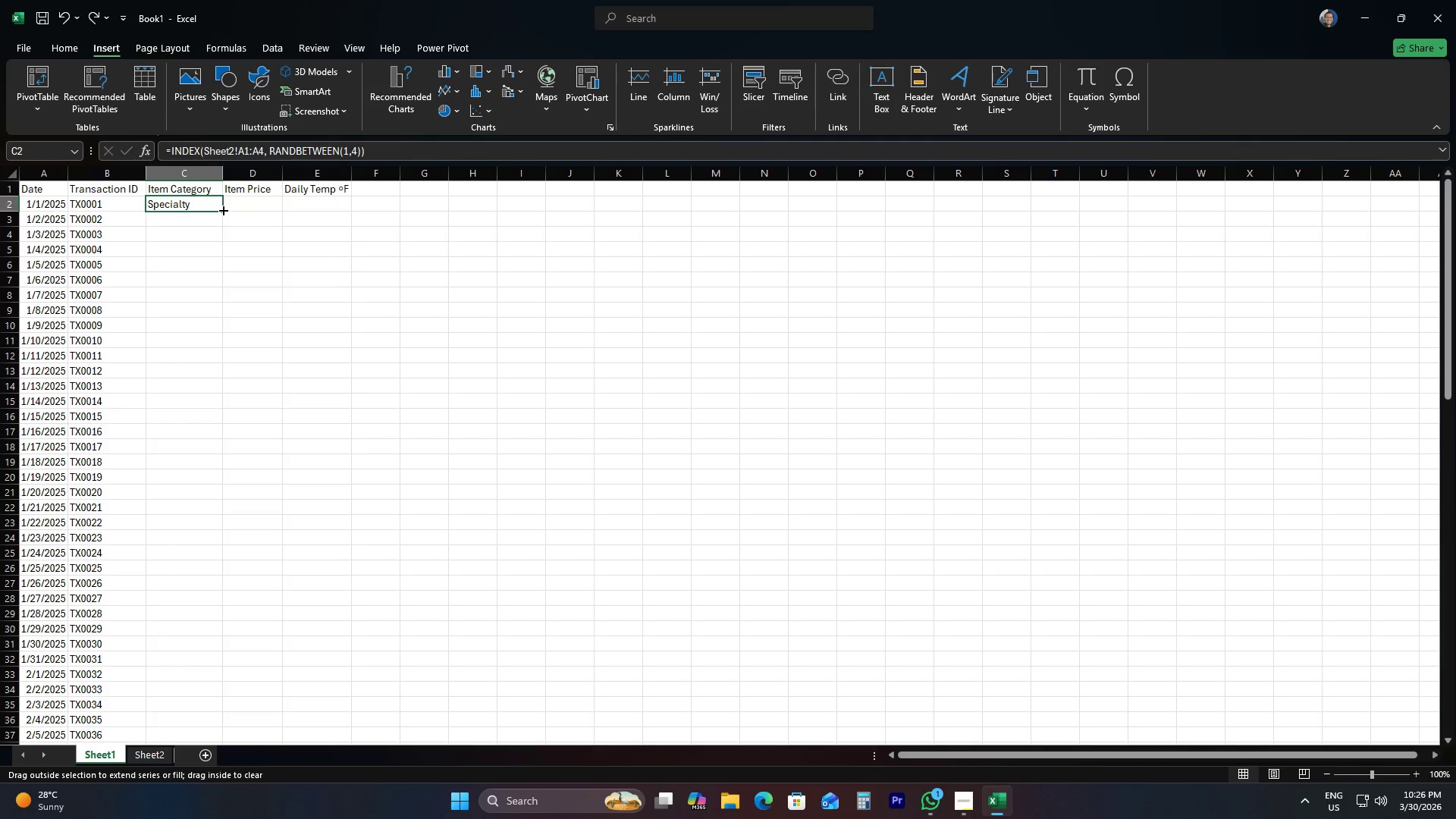 
double_click([222, 209])
 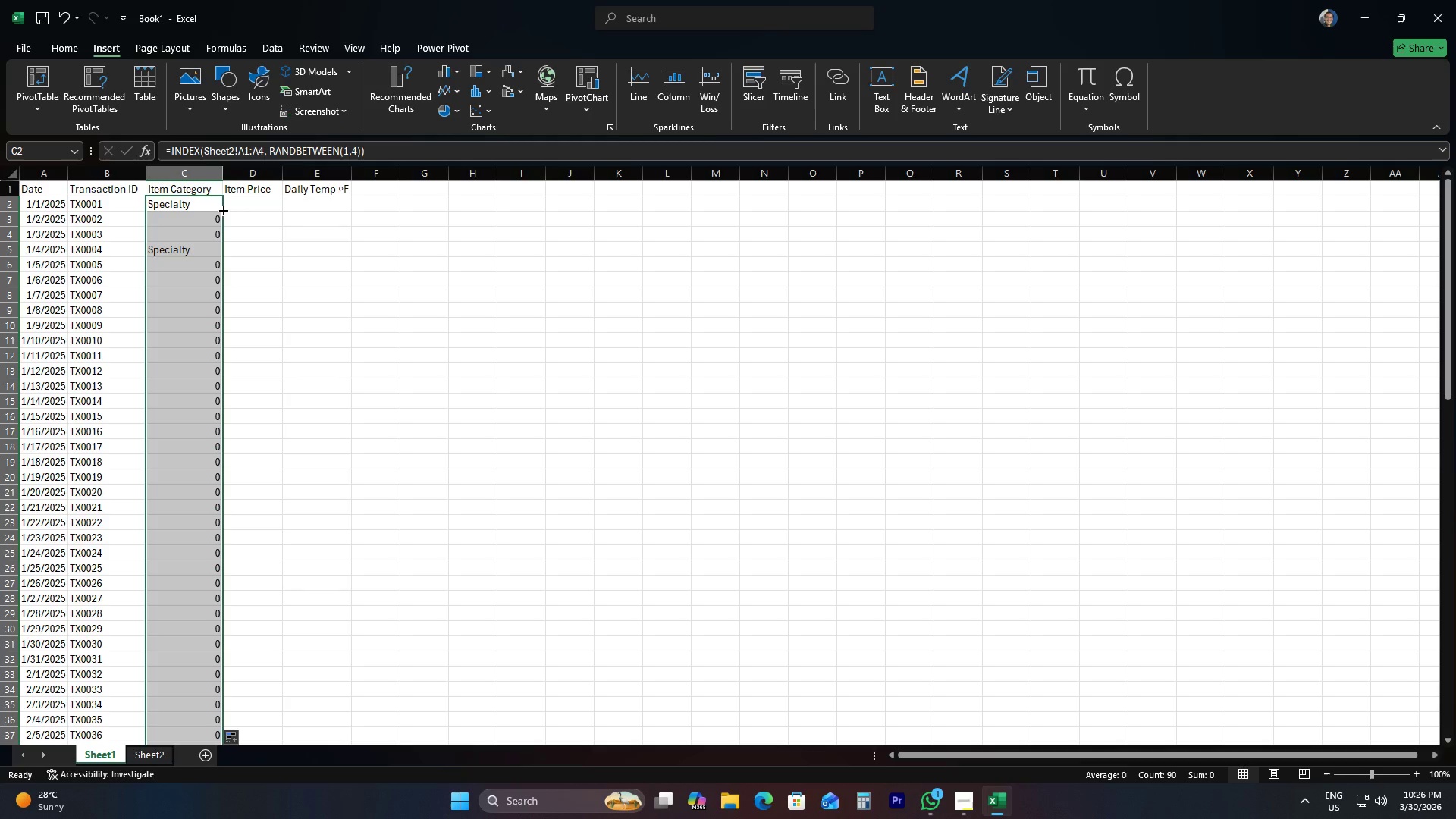 
double_click([222, 209])
 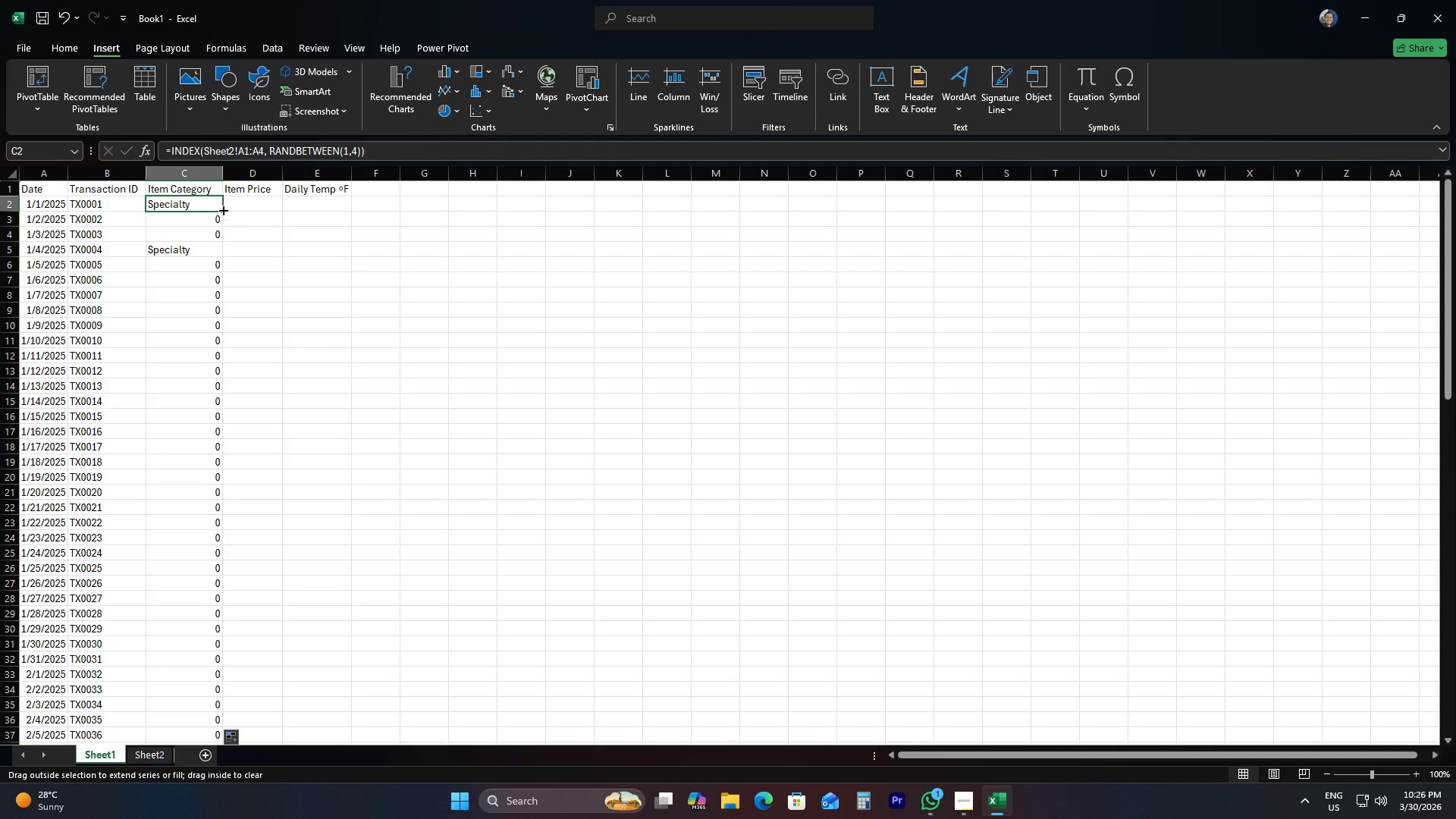 
double_click([222, 209])
 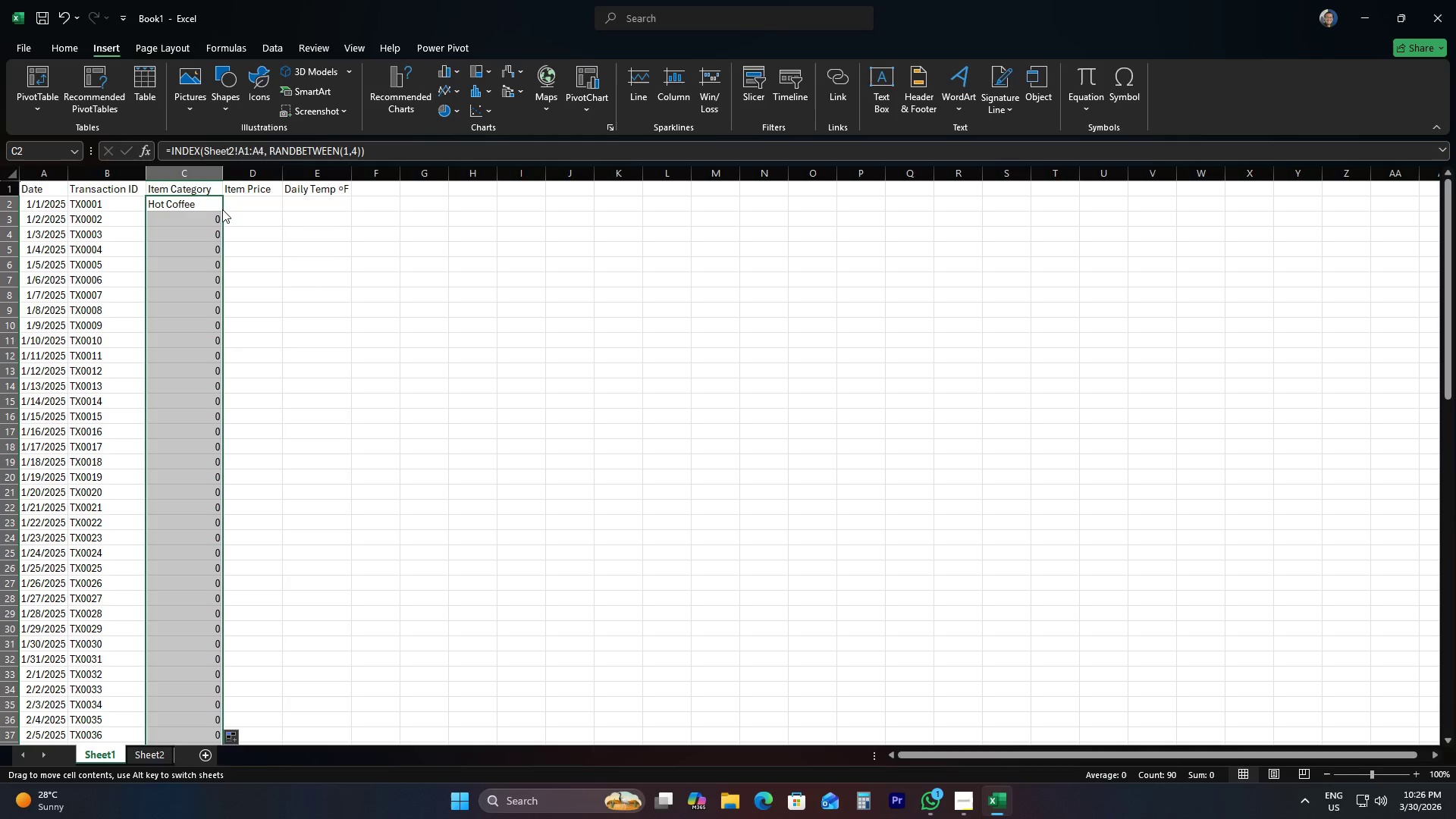 
double_click([222, 209])
 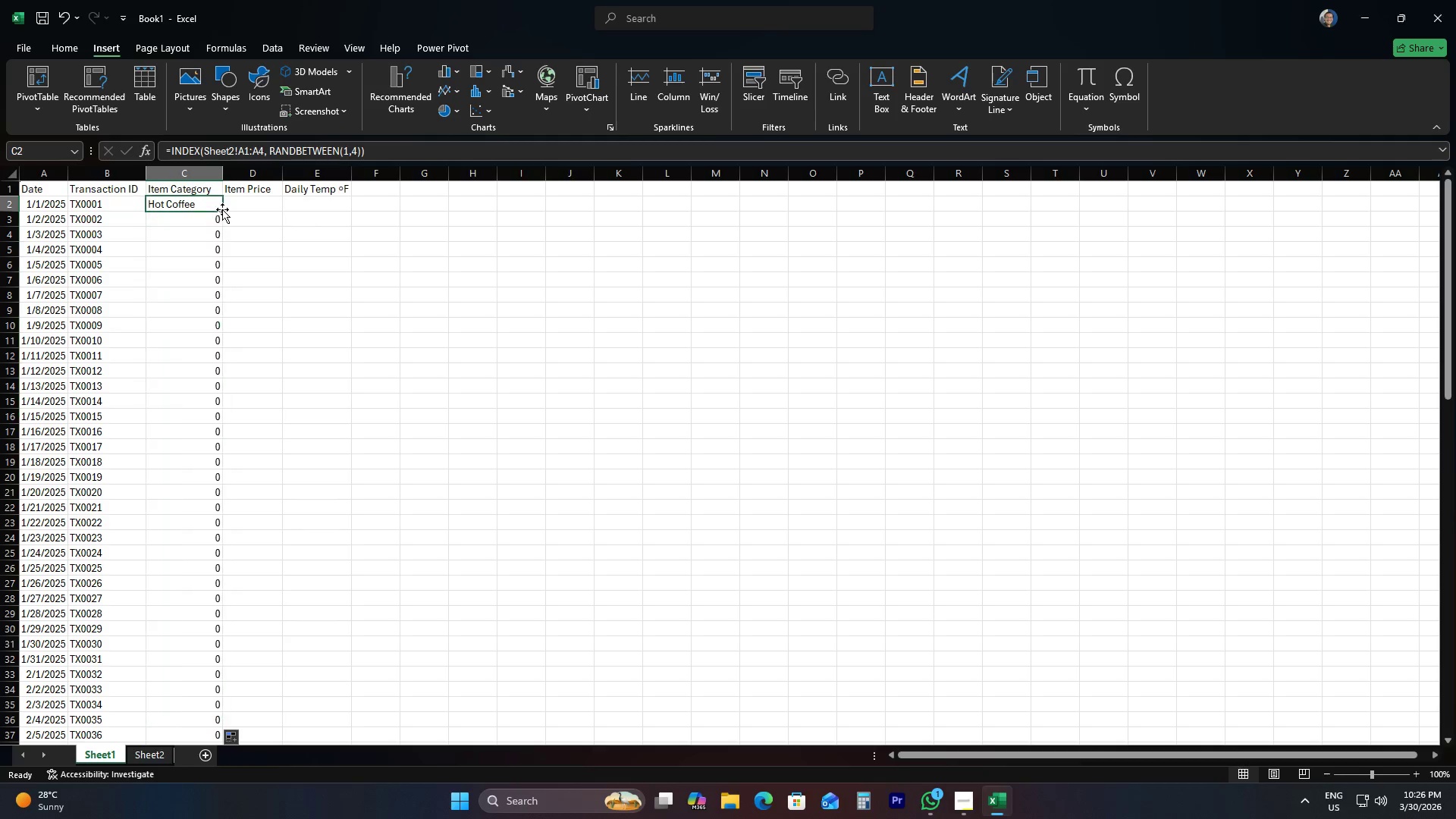 
triple_click([222, 209])
 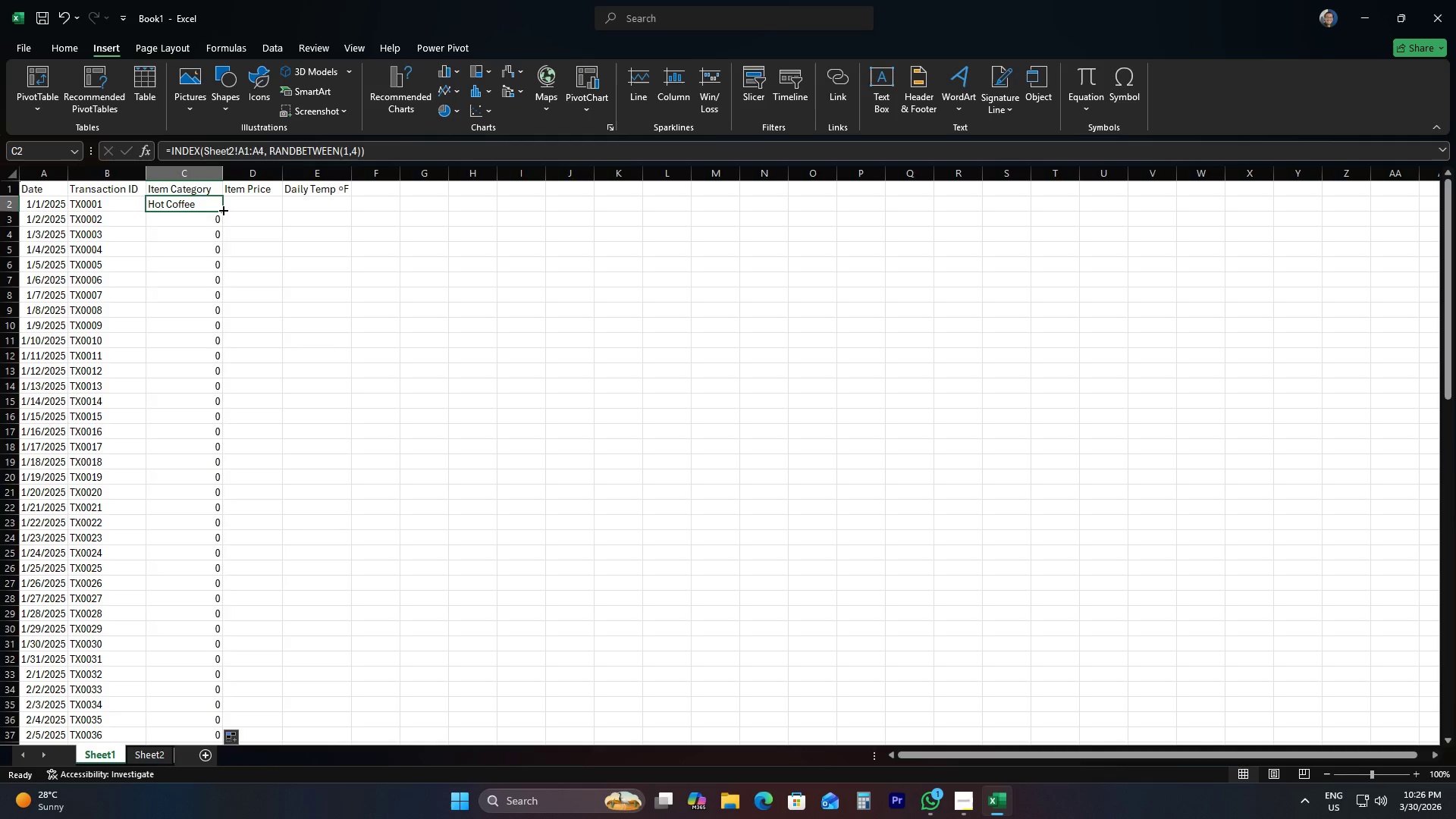 
triple_click([222, 209])
 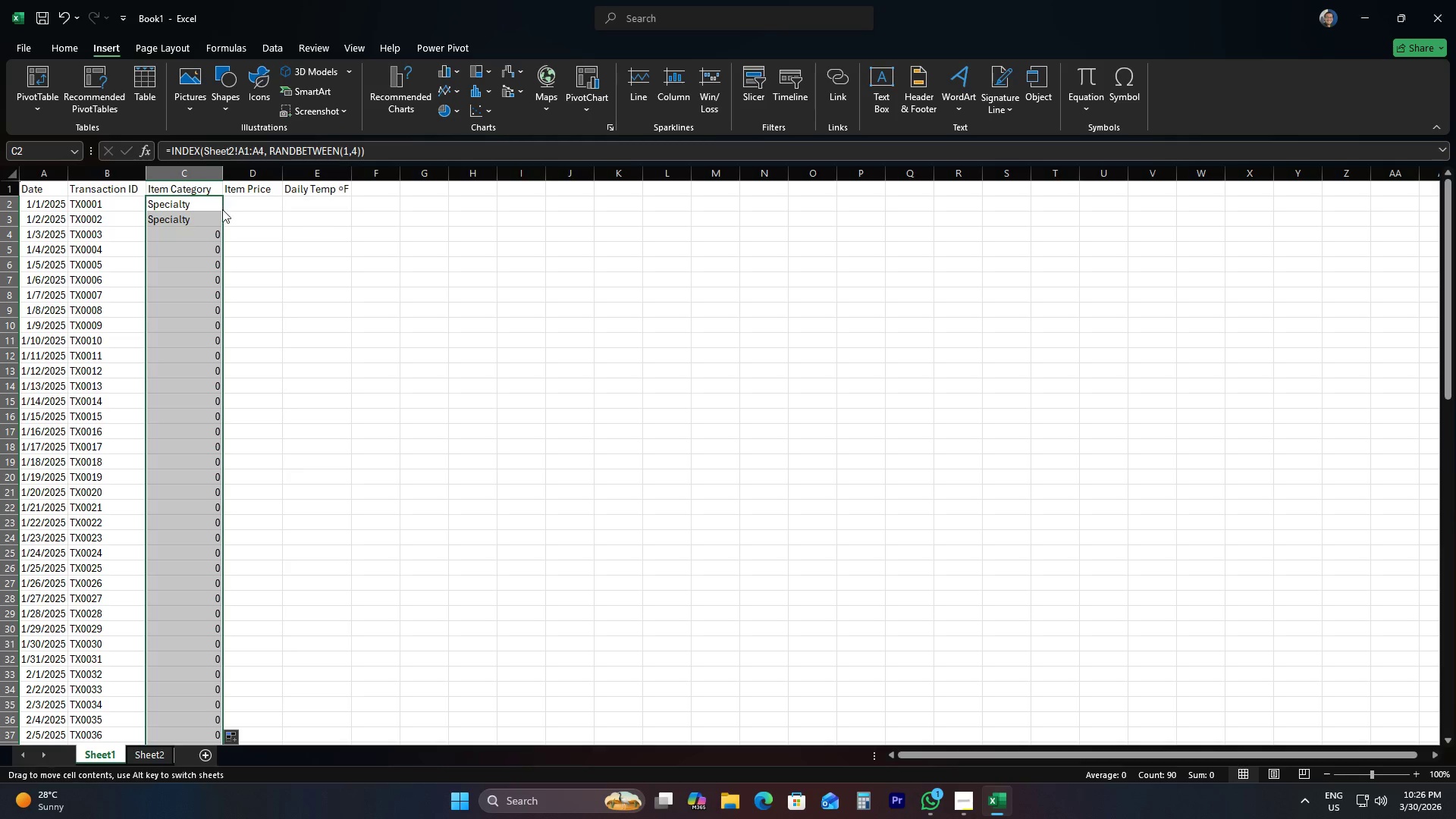 
triple_click([222, 209])
 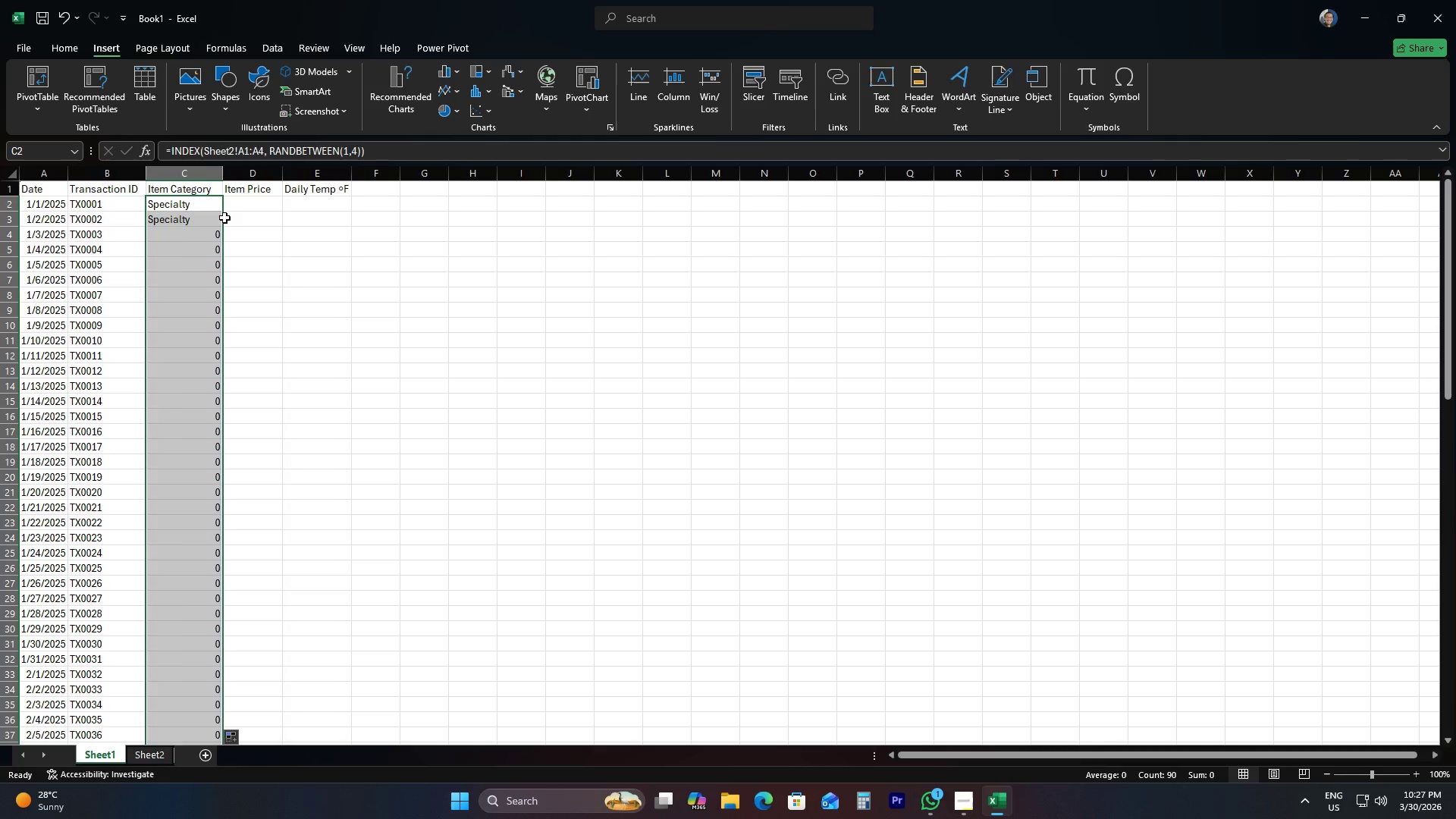 
left_click([259, 256])
 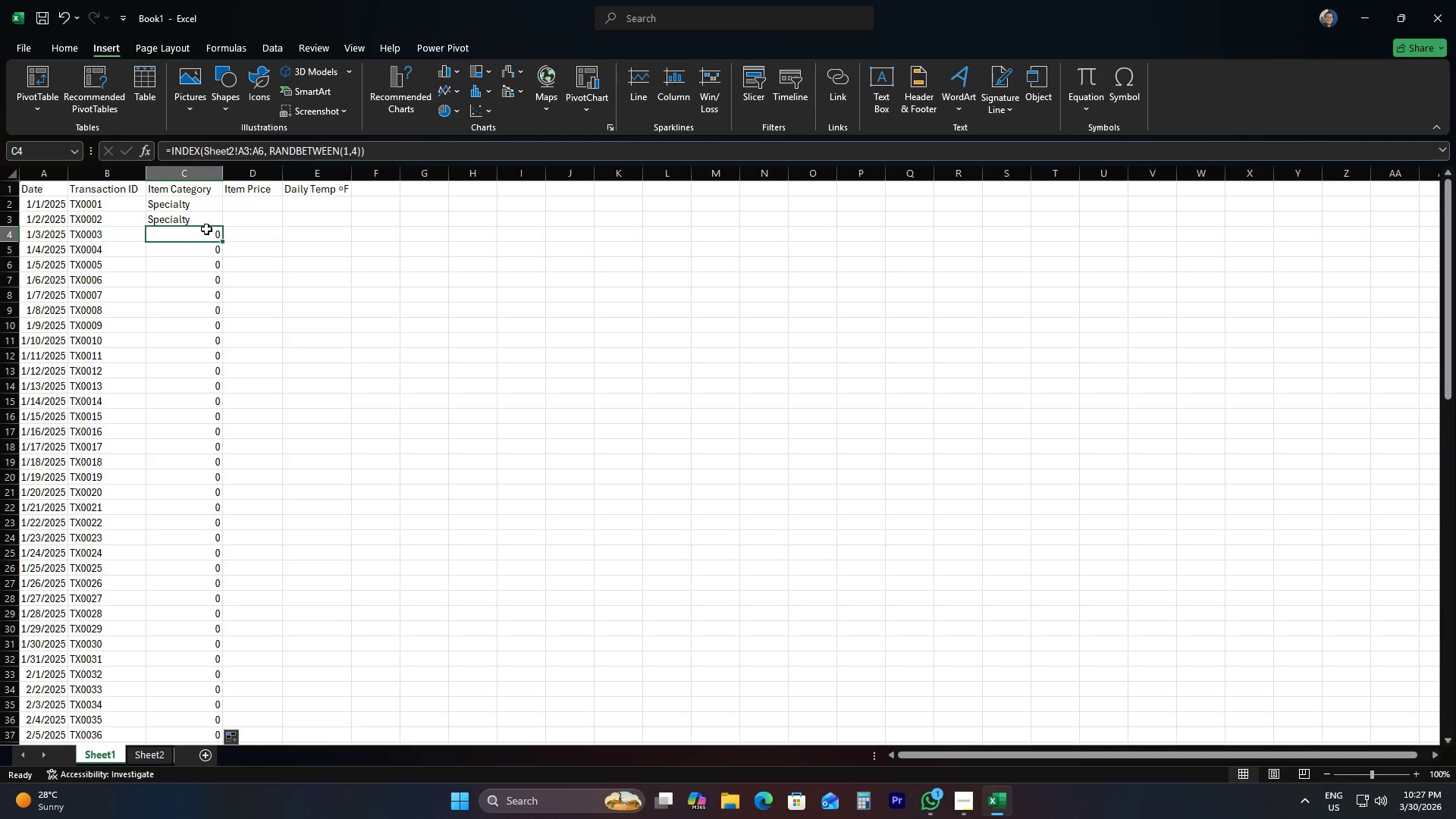 
double_click([209, 210])
 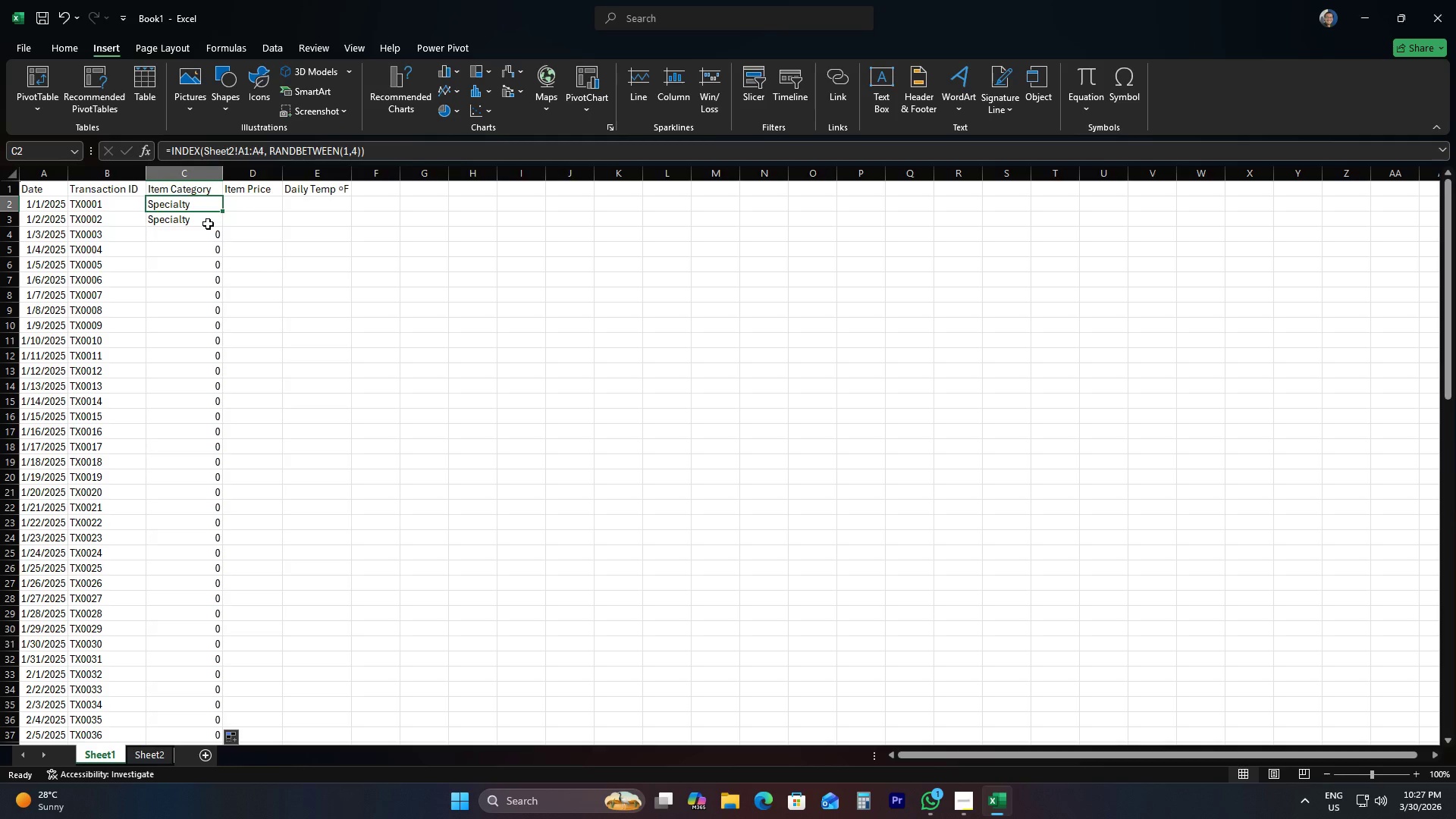 
key(Control+Z)
 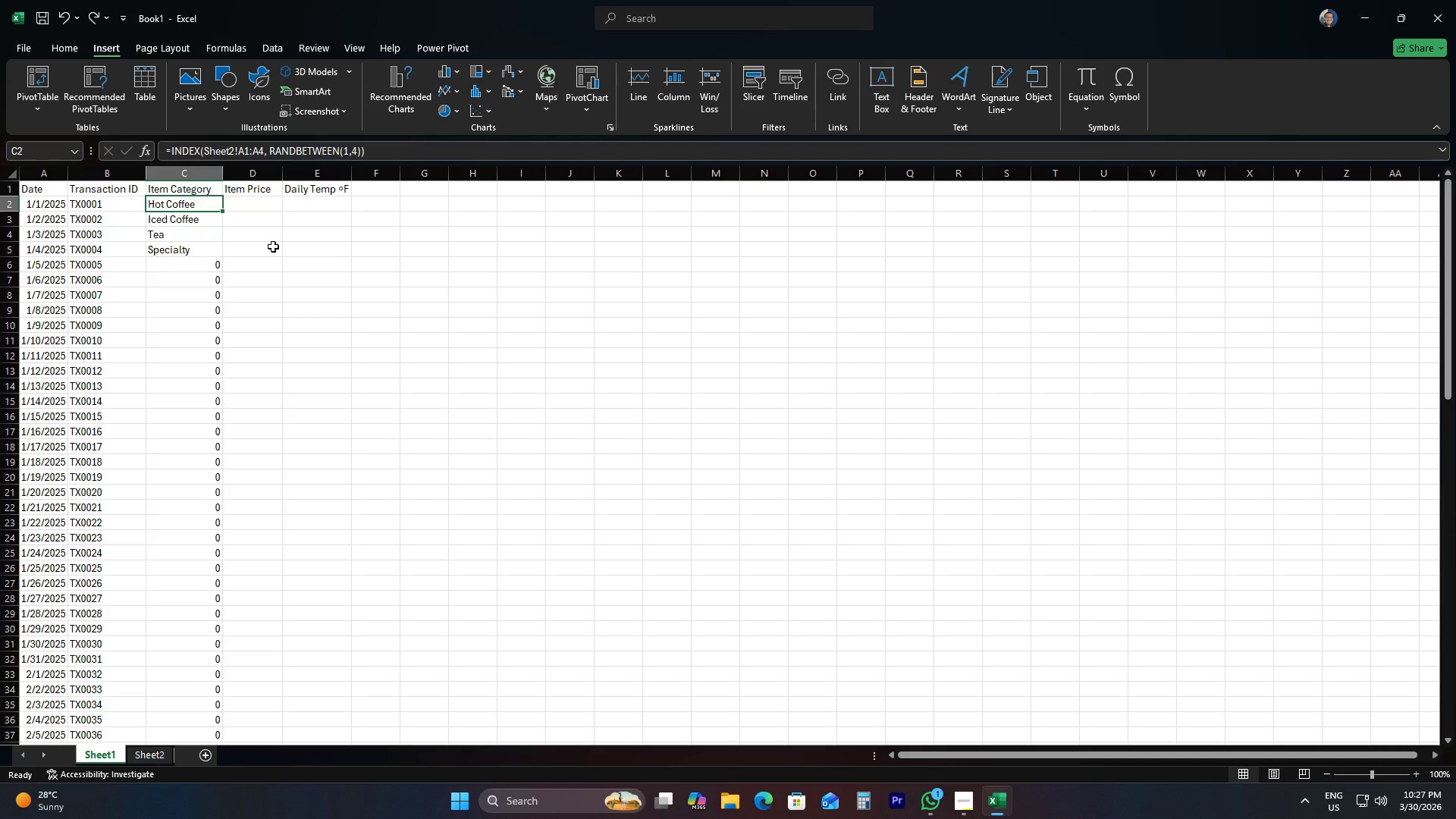 
key(Control+Z)
 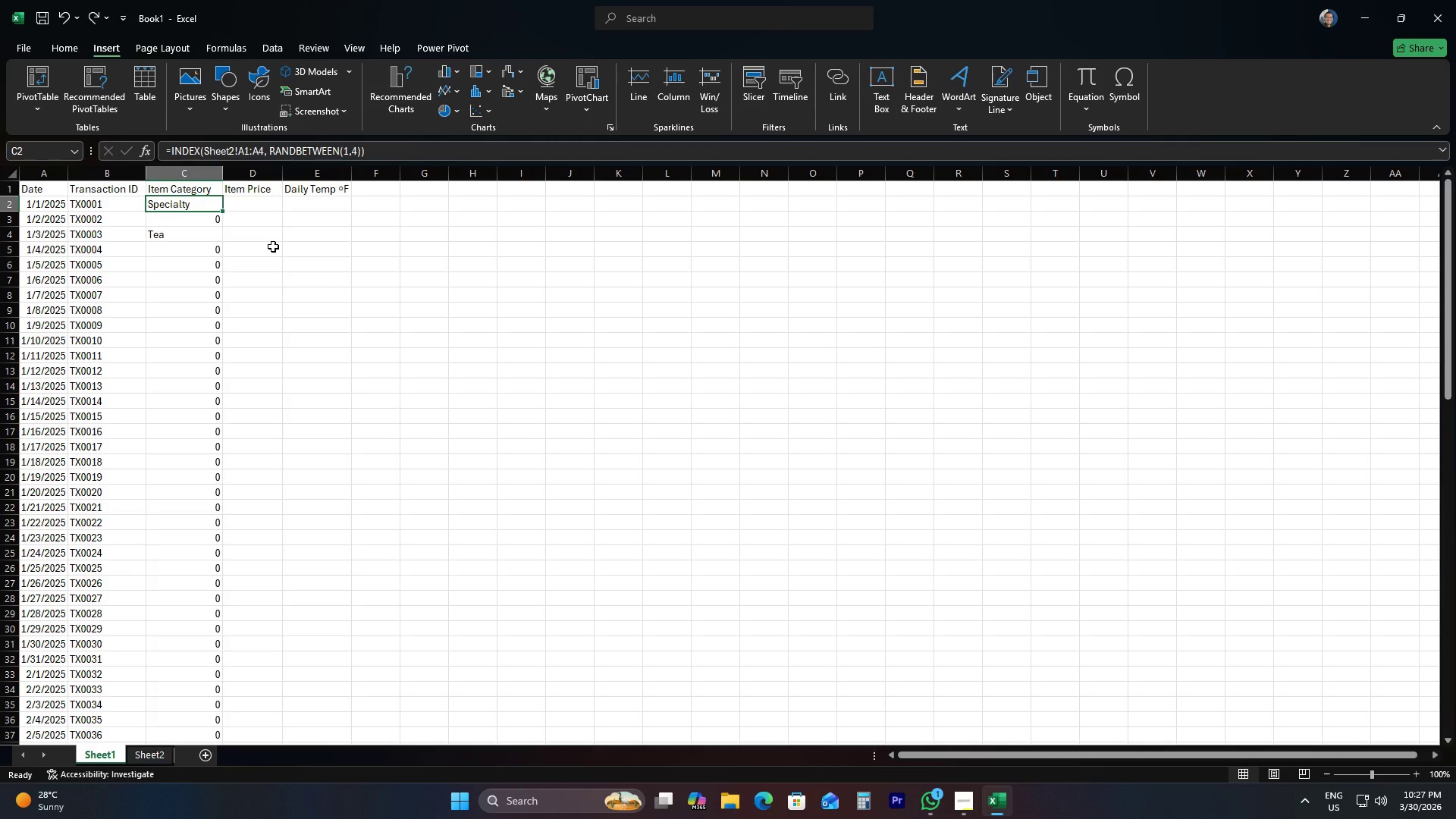 
key(Control+Z)
 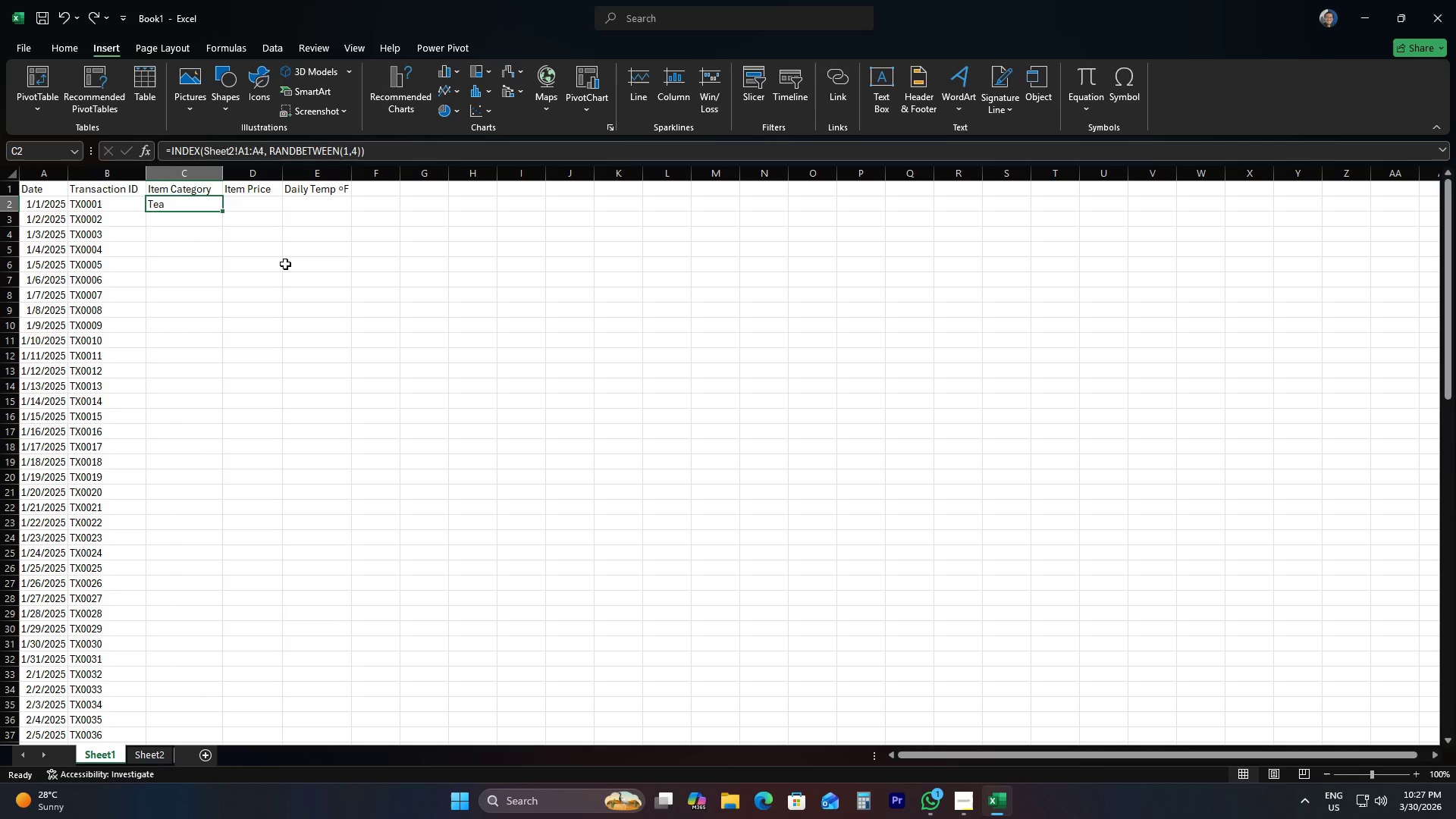 
wait(14.8)
 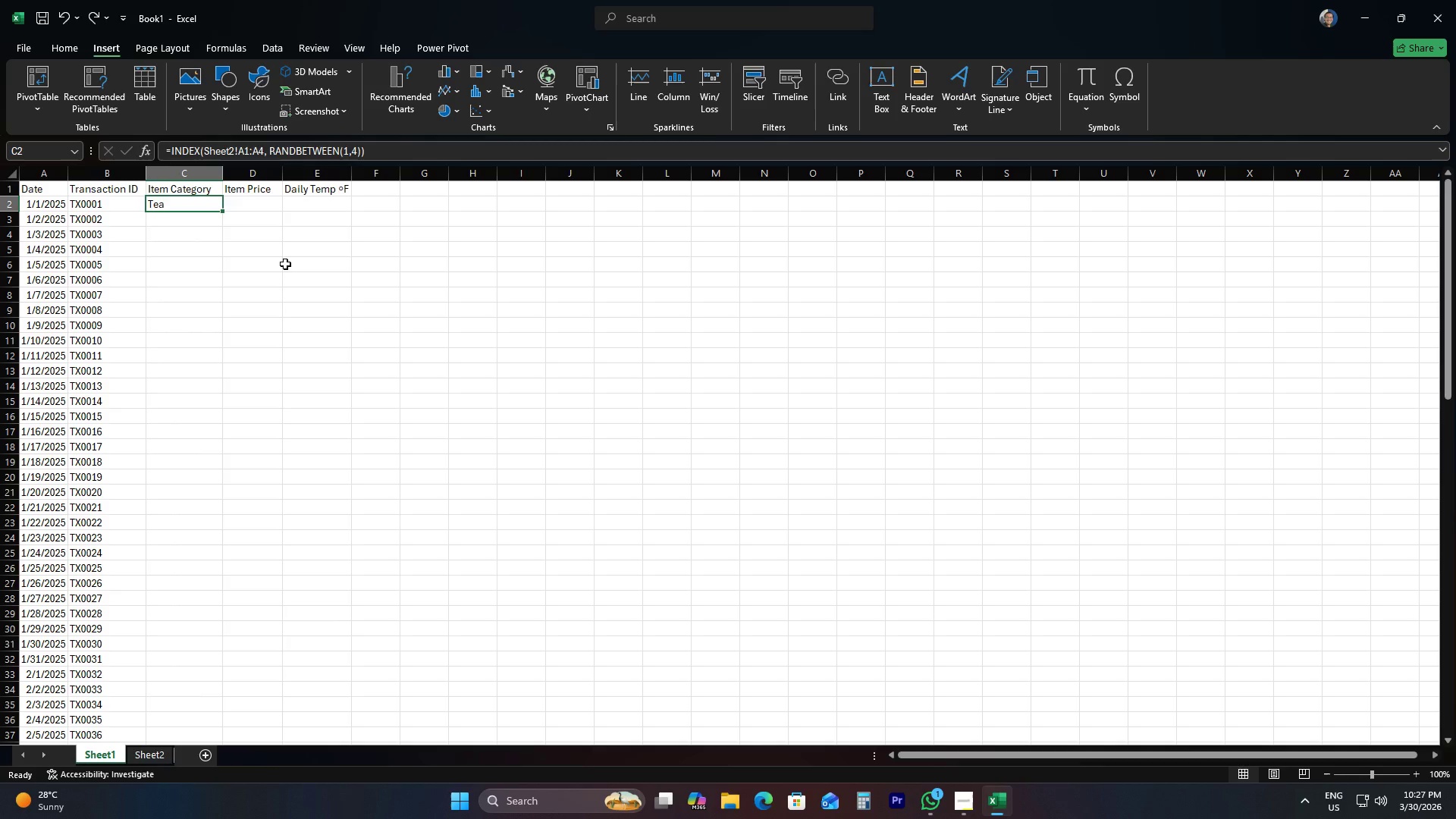 
double_click([222, 211])
 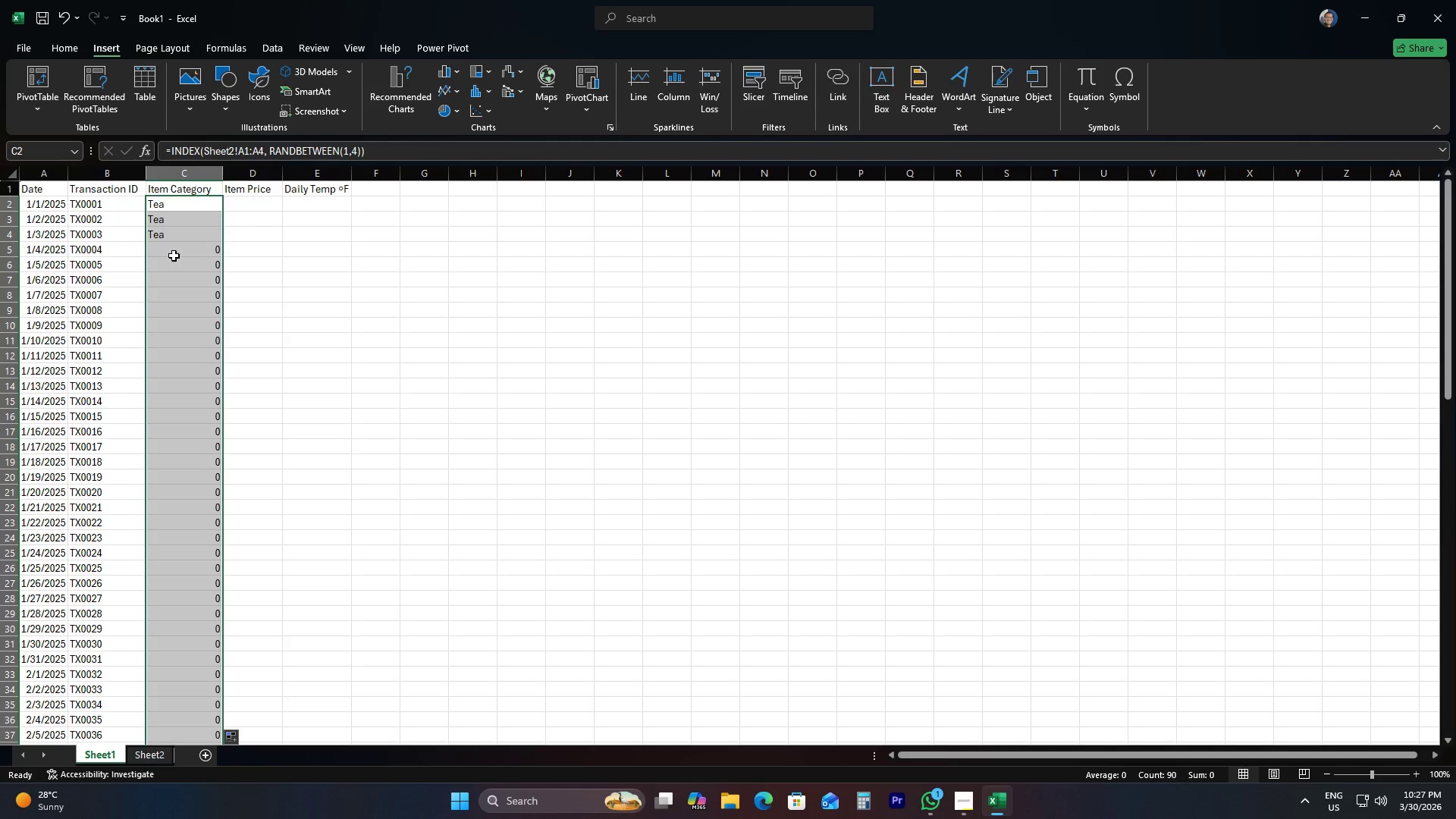 
left_click([173, 256])
 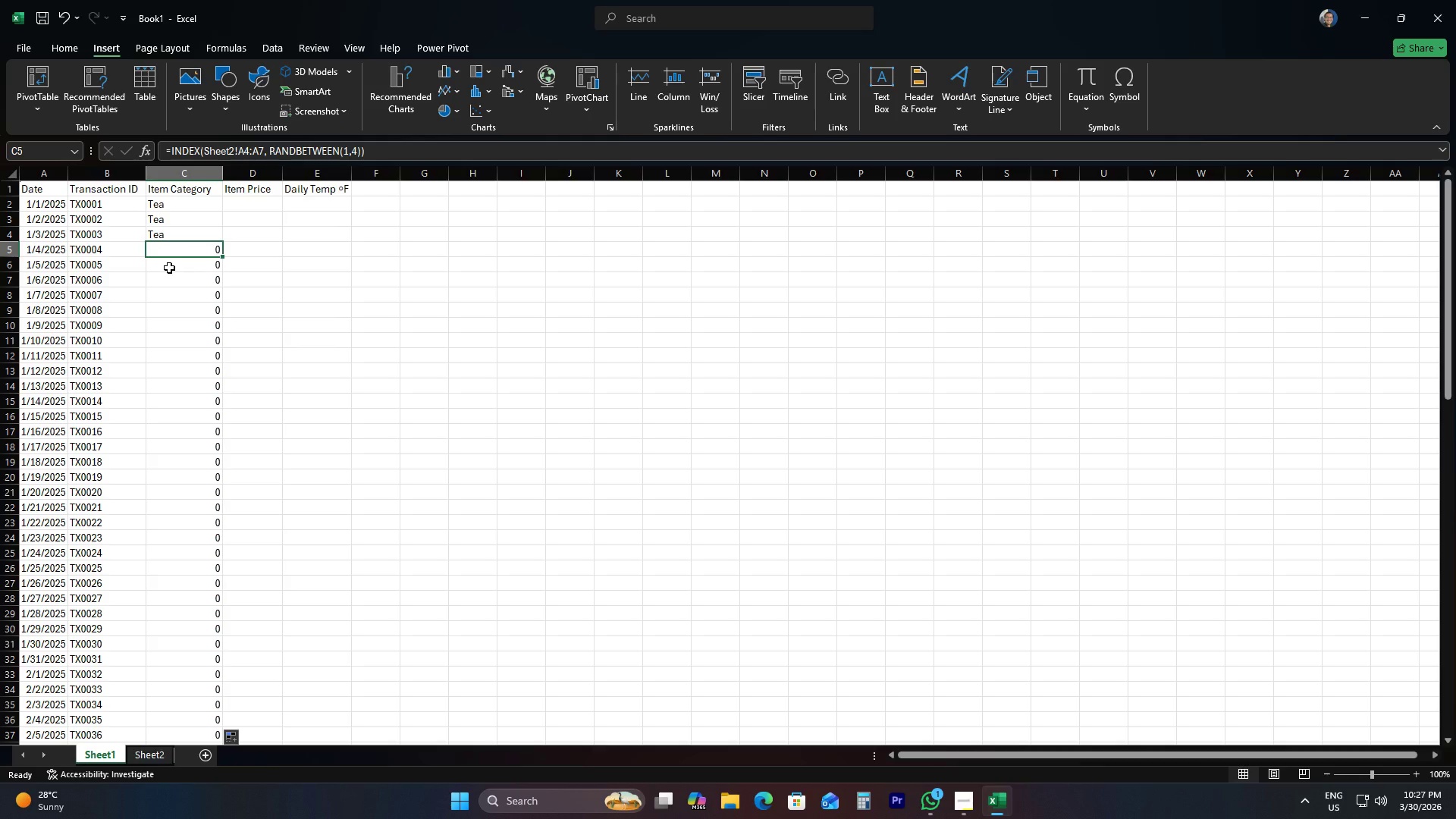 
left_click([169, 268])
 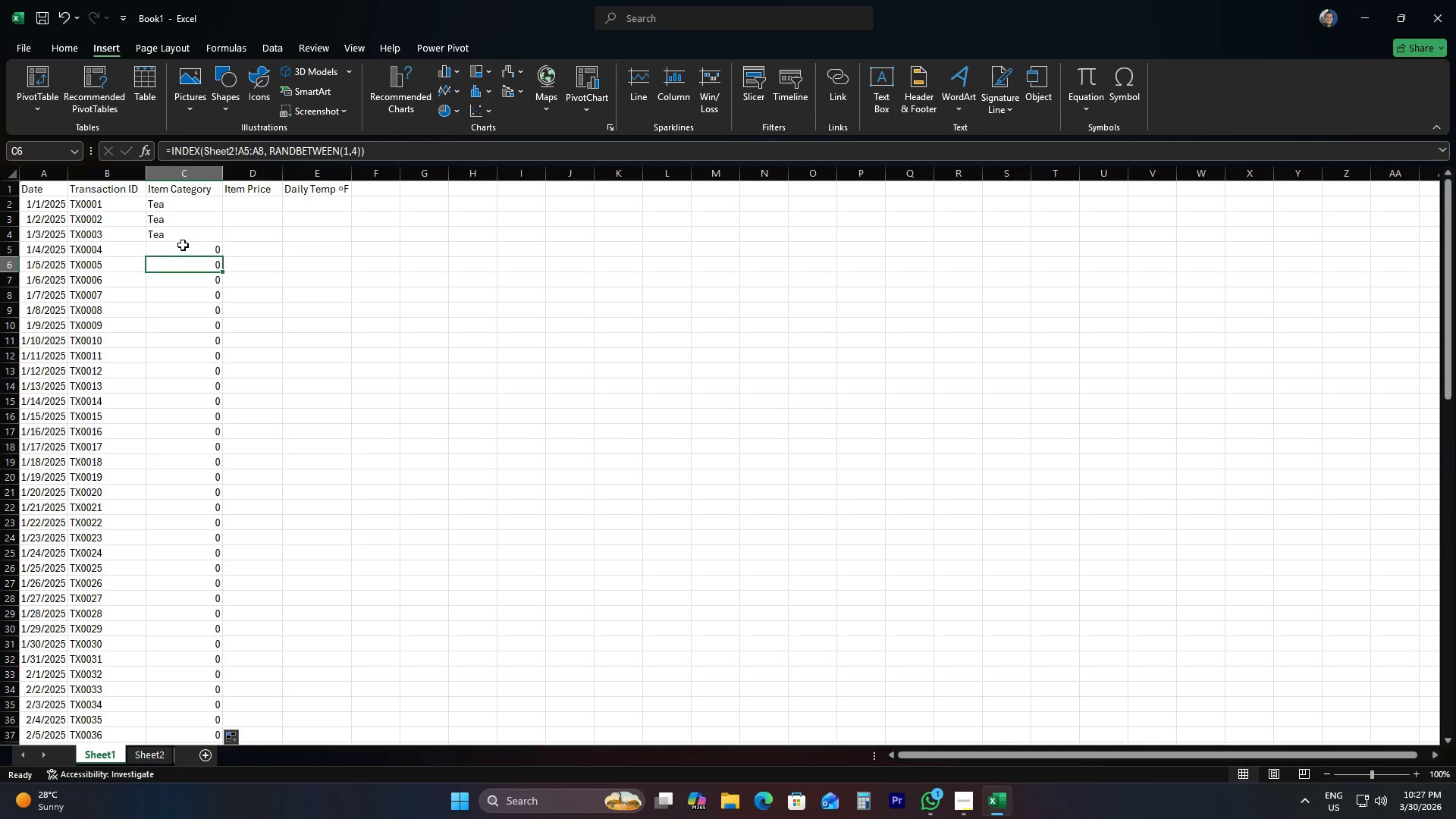 
double_click([183, 245])
 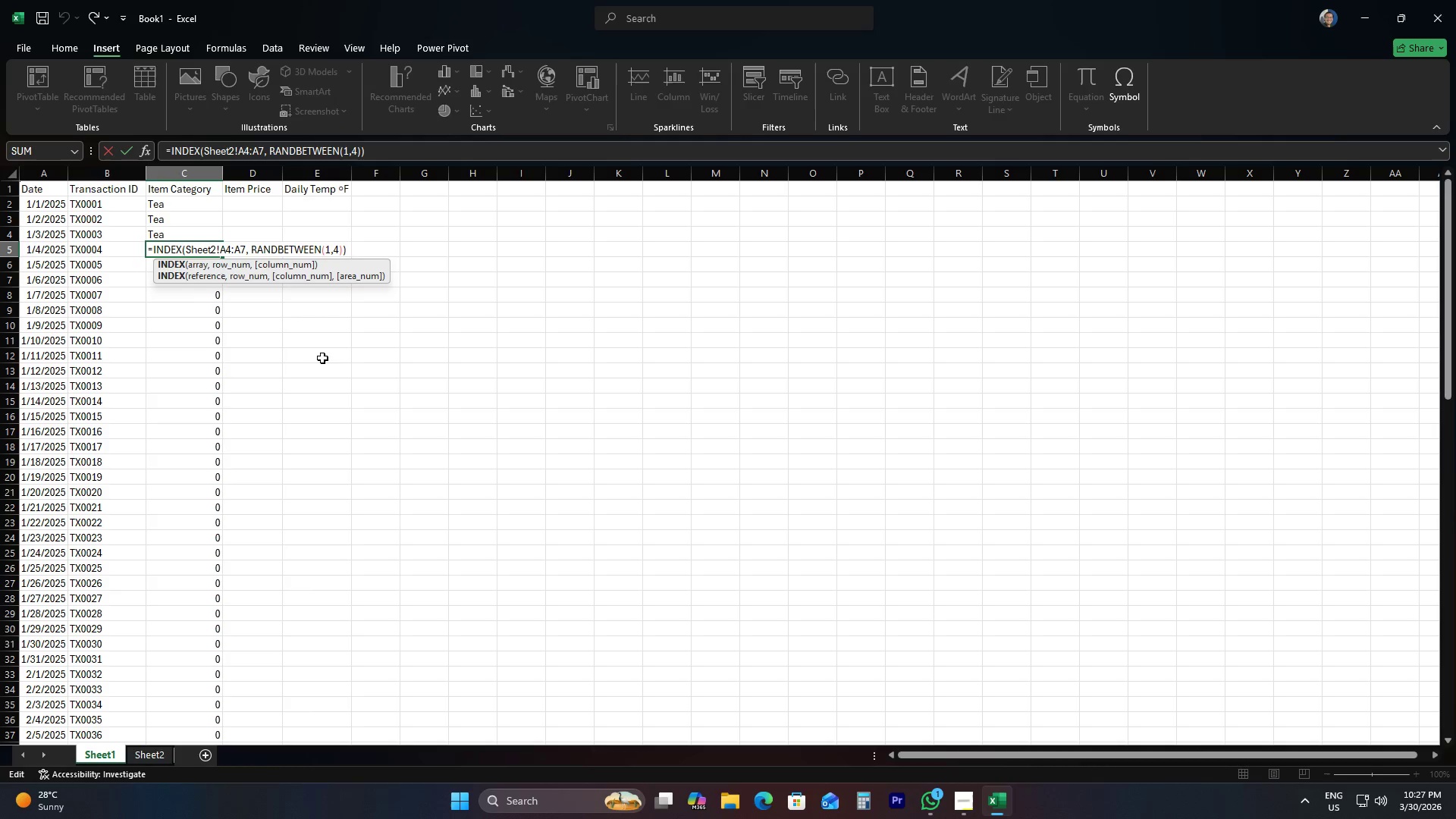 
left_click([323, 359])
 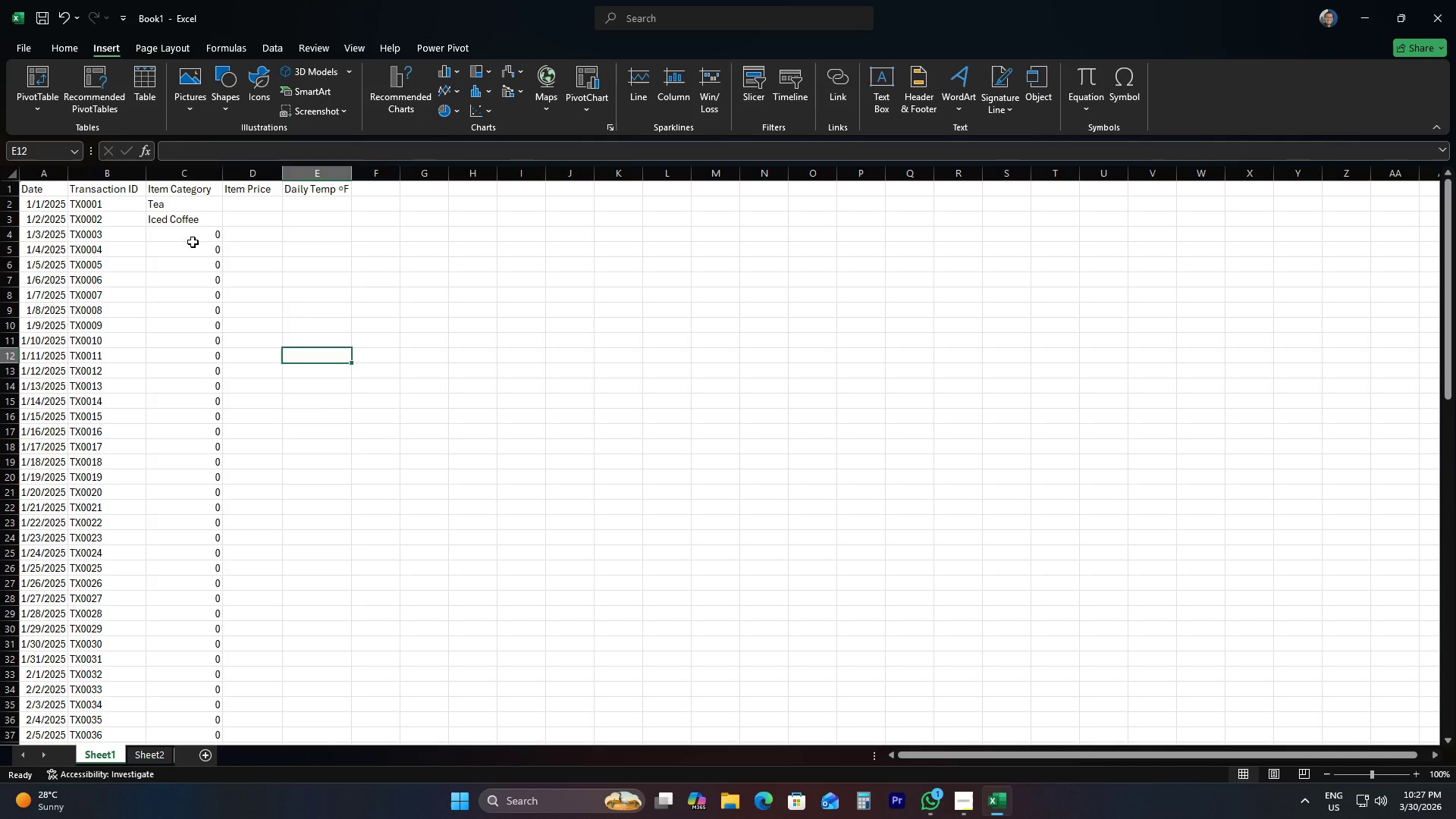 
double_click([193, 242])
 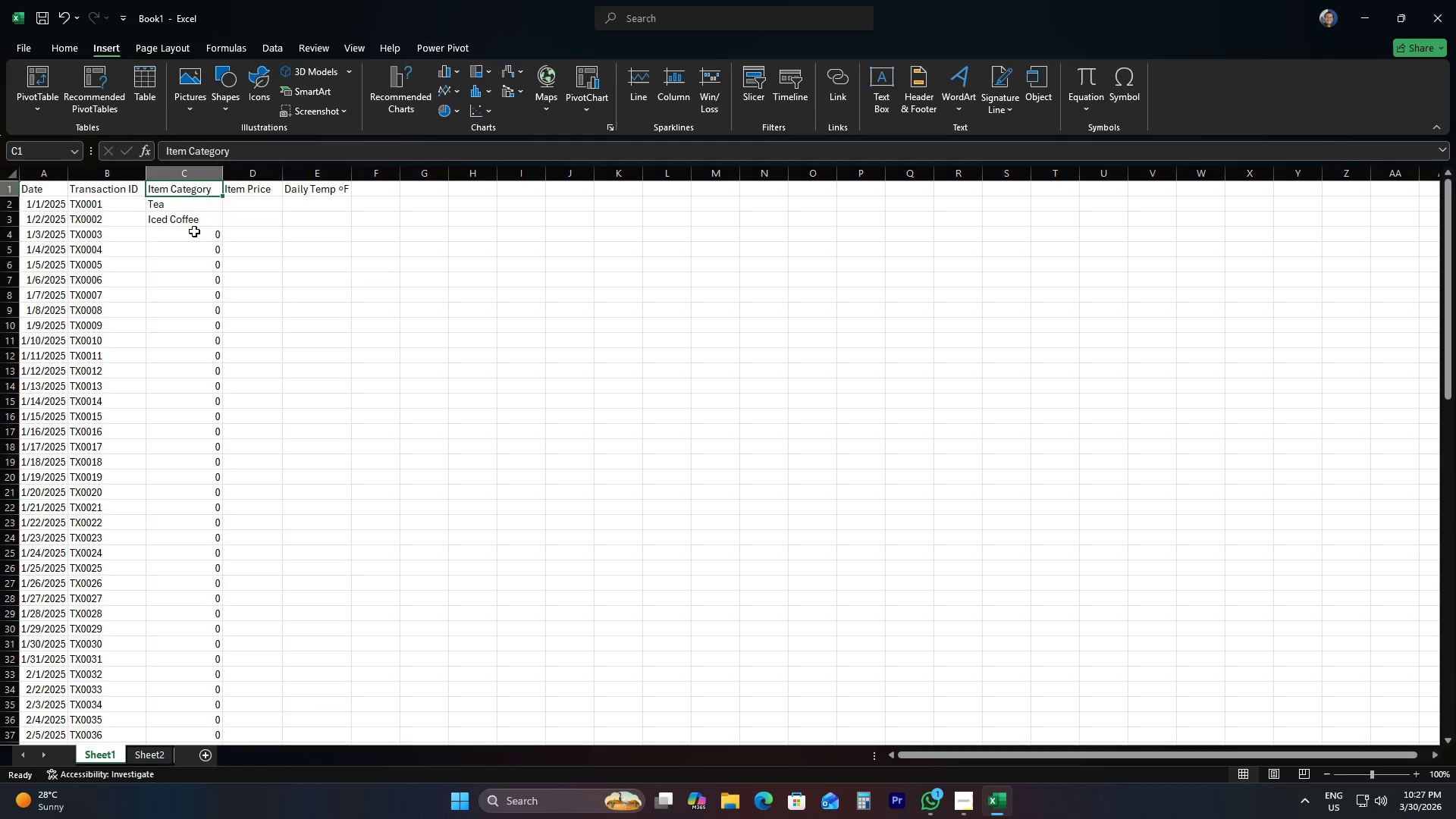 
double_click([194, 231])
 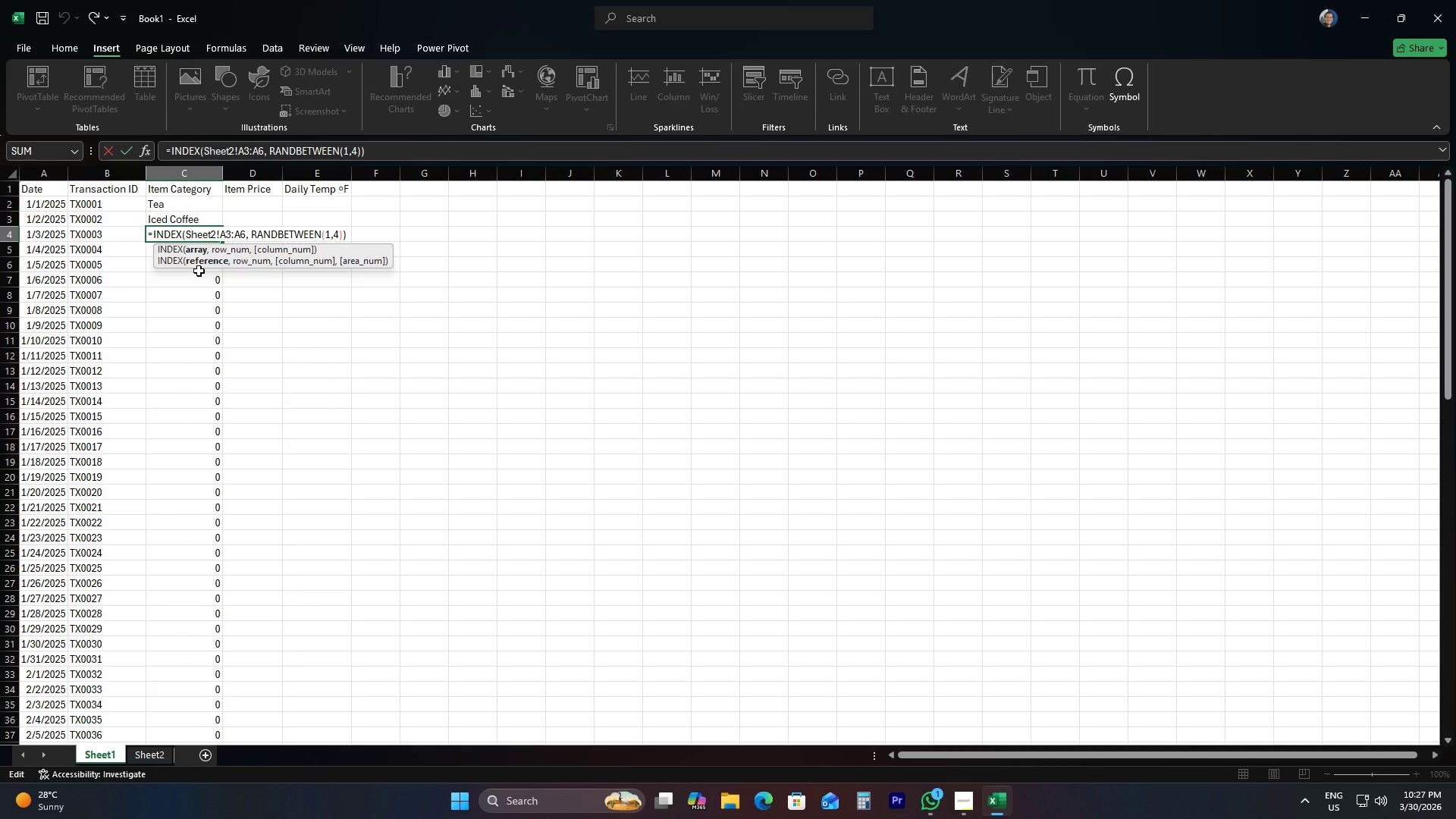 
key(NumpadEnter)
 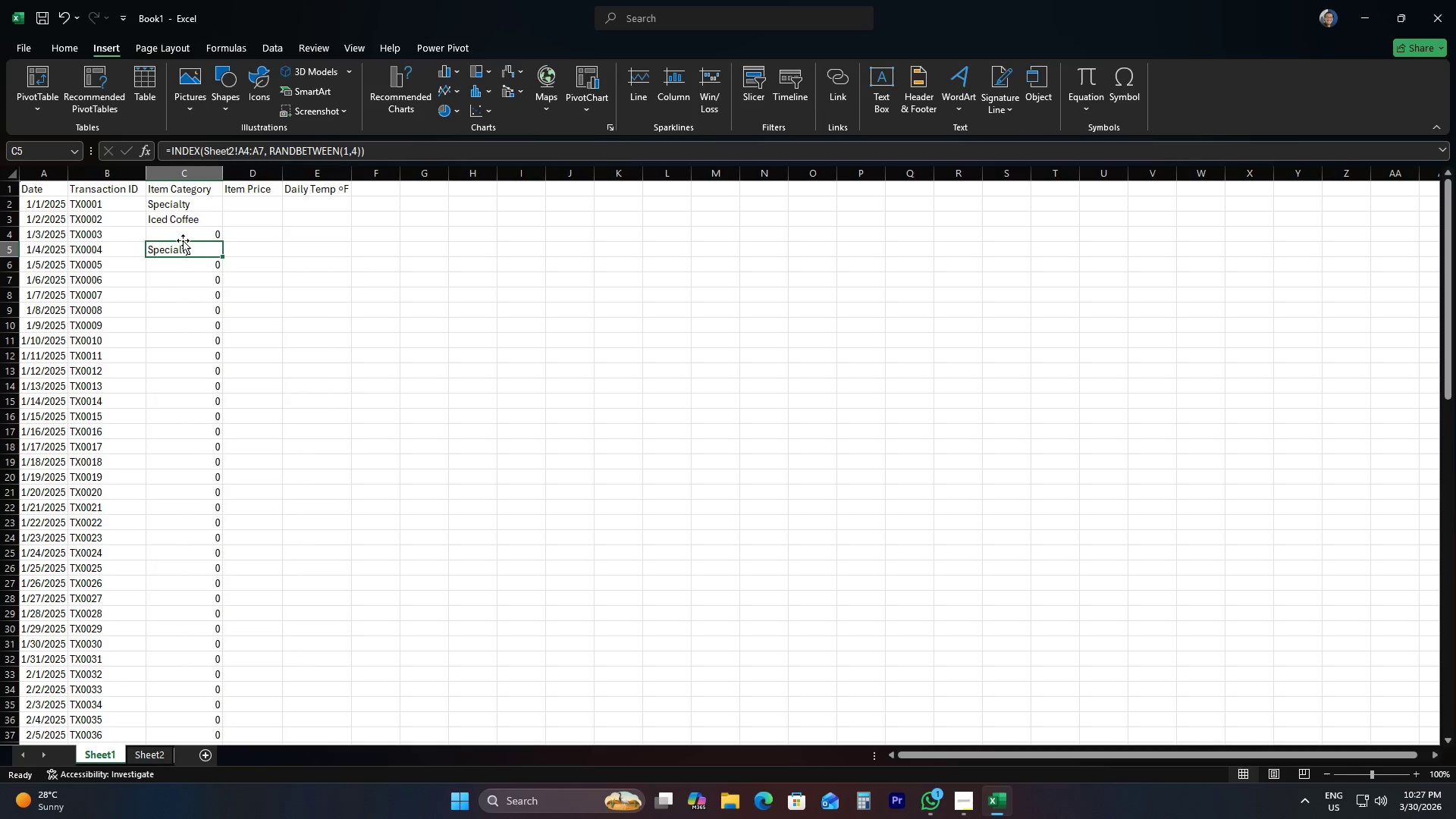 
left_click([183, 237])
 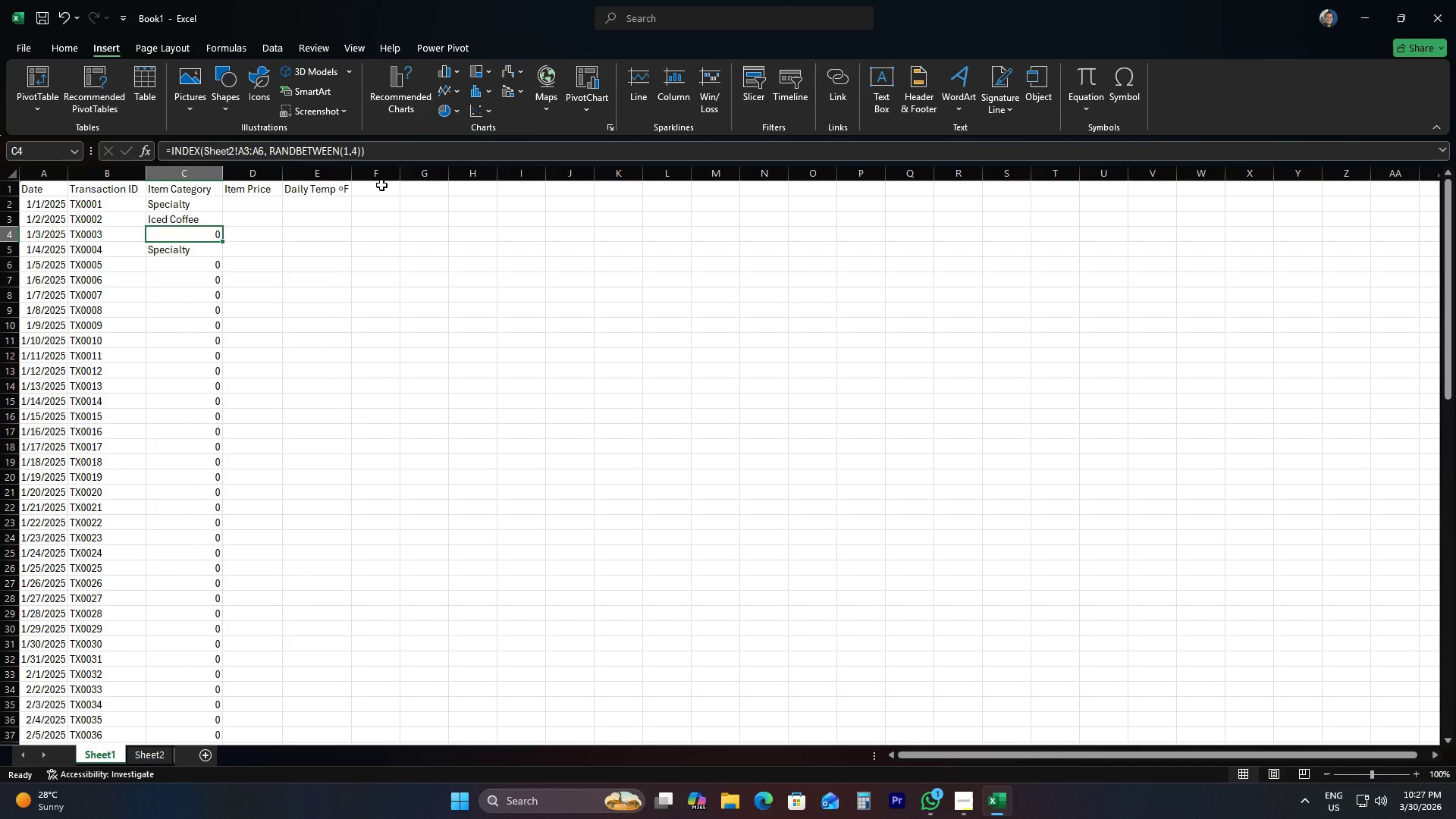 
left_click([443, 152])
 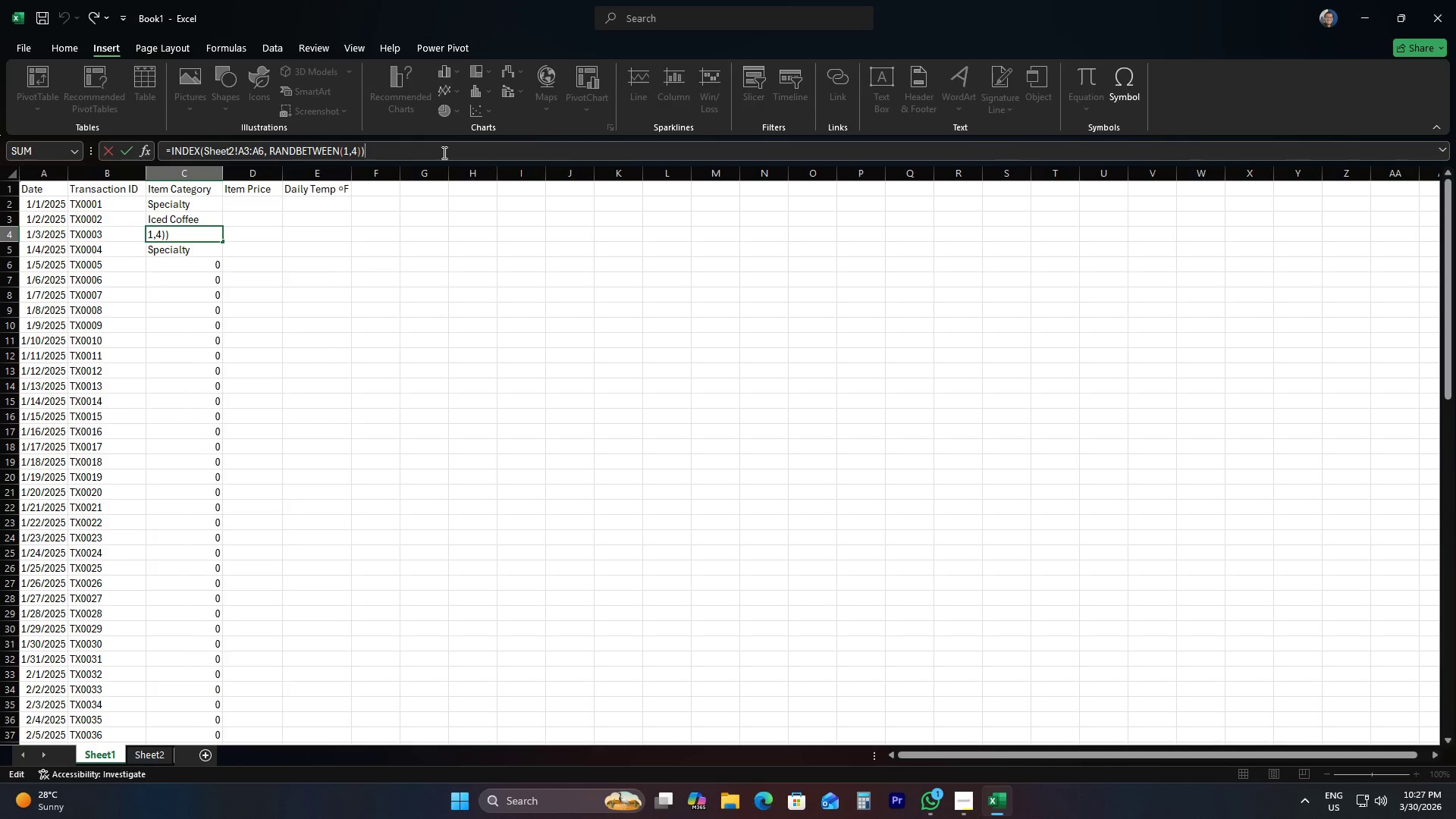 
key(NumpadEnter)
 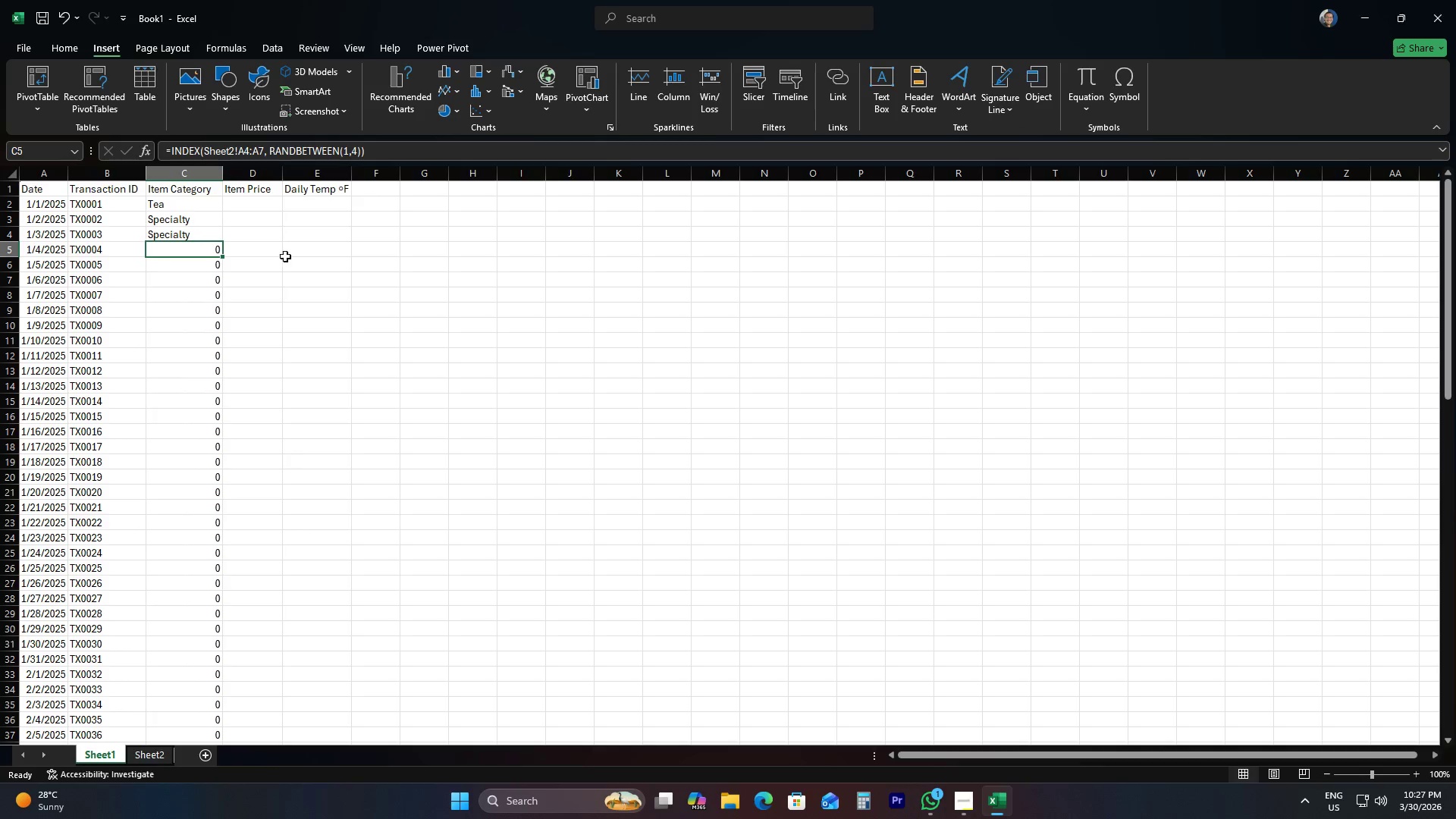 
left_click([191, 281])
 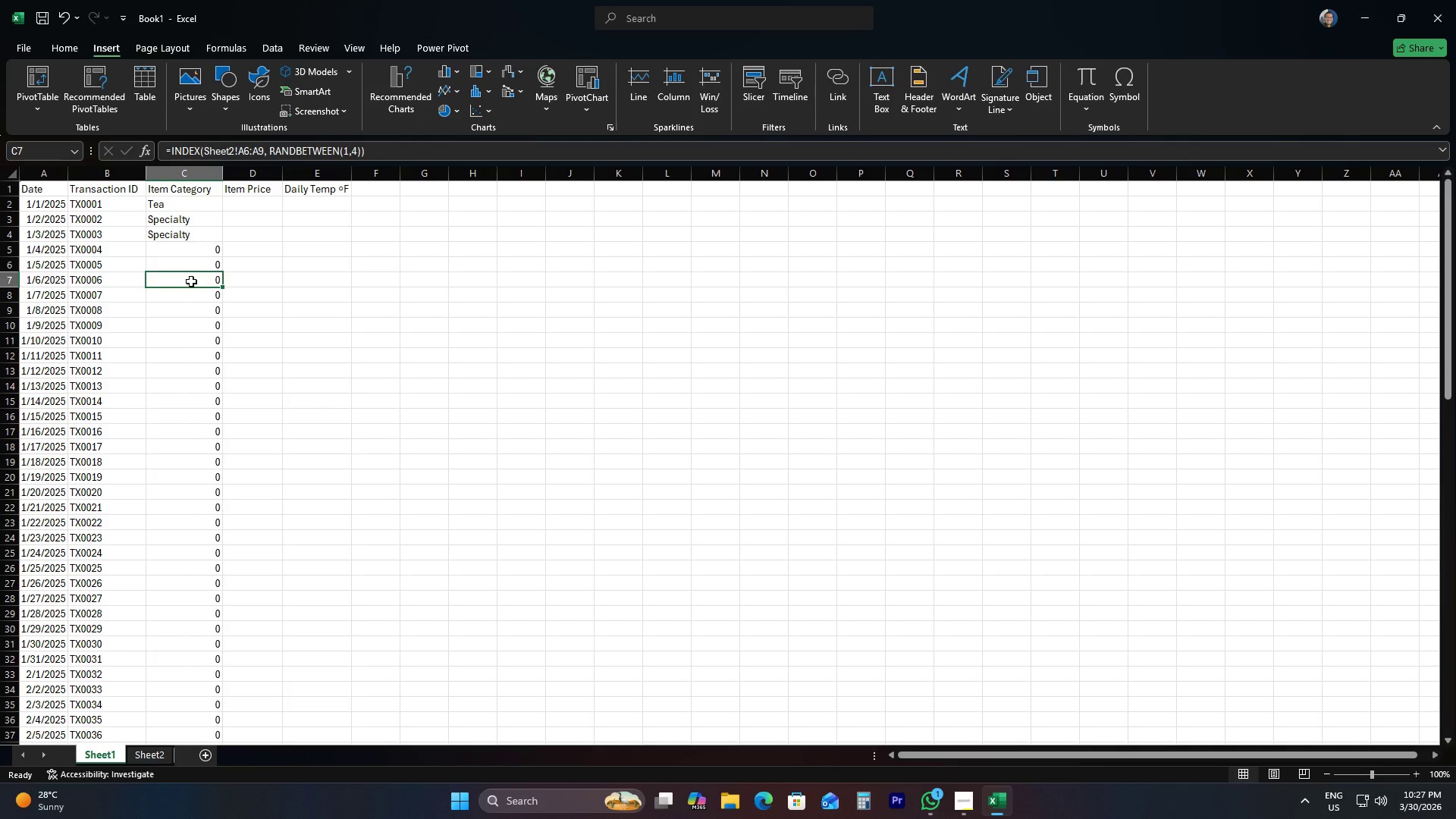 
key(NumpadEnter)
 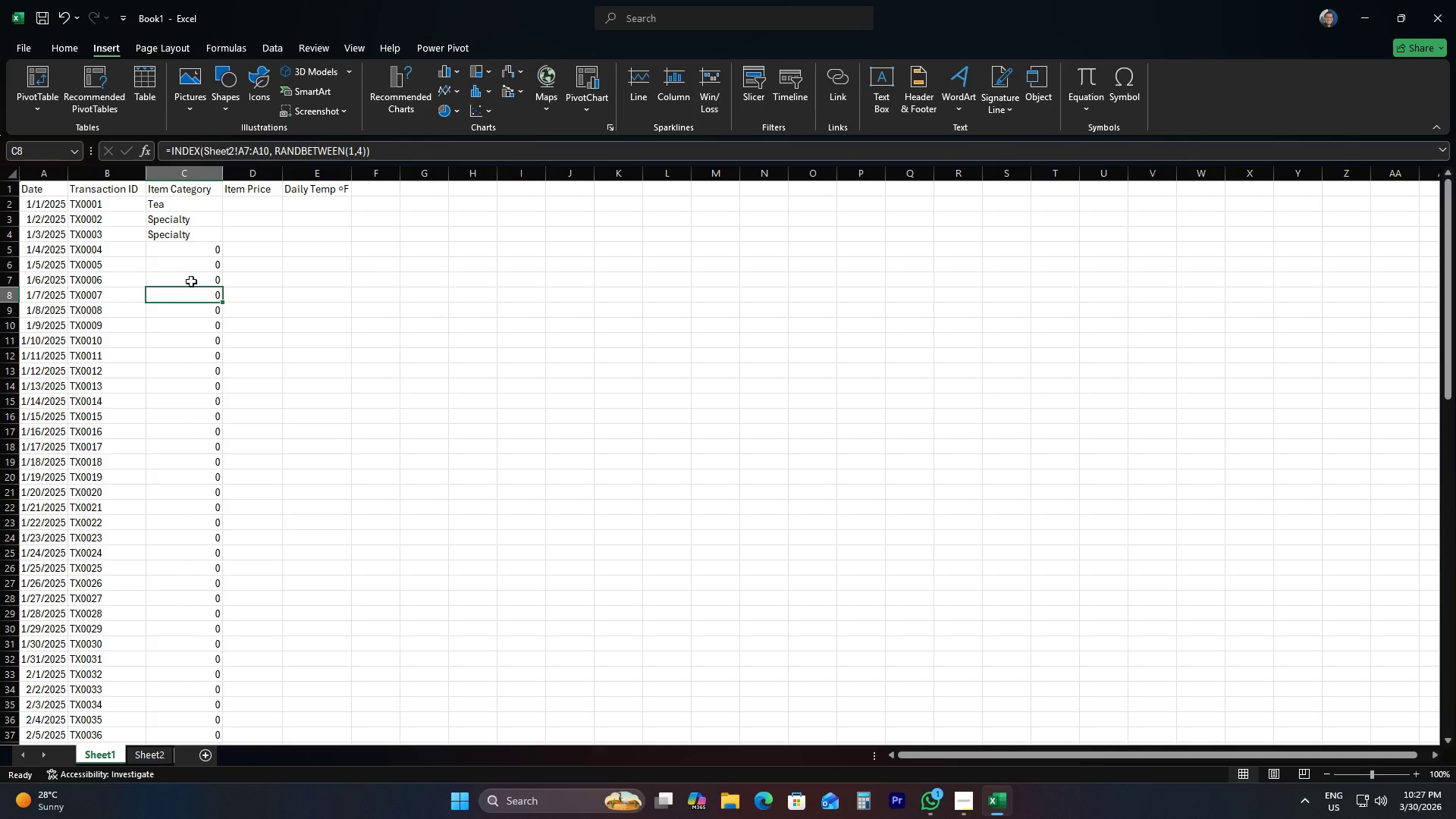 
key(NumpadEnter)
 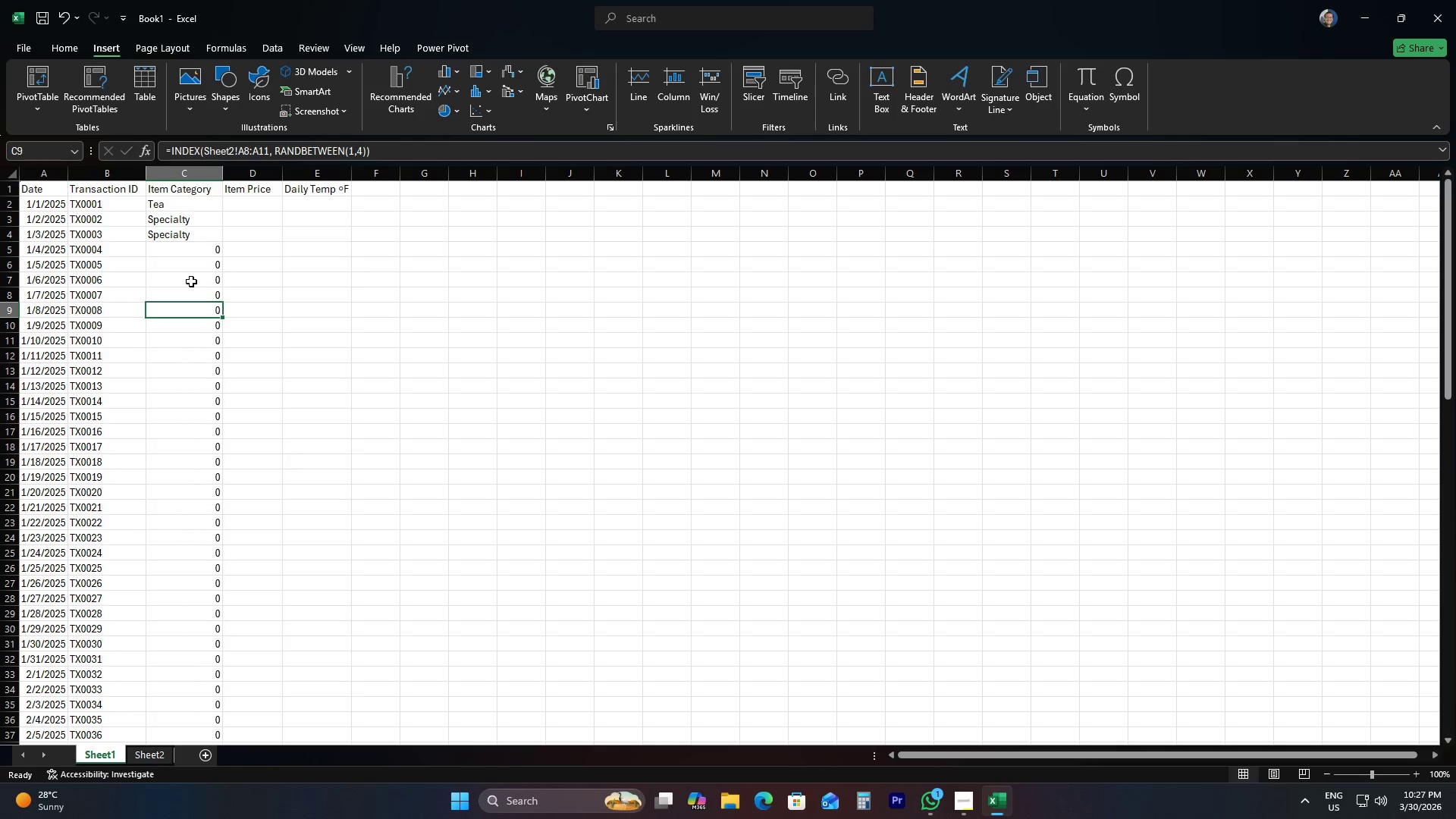 
key(NumpadEnter)
 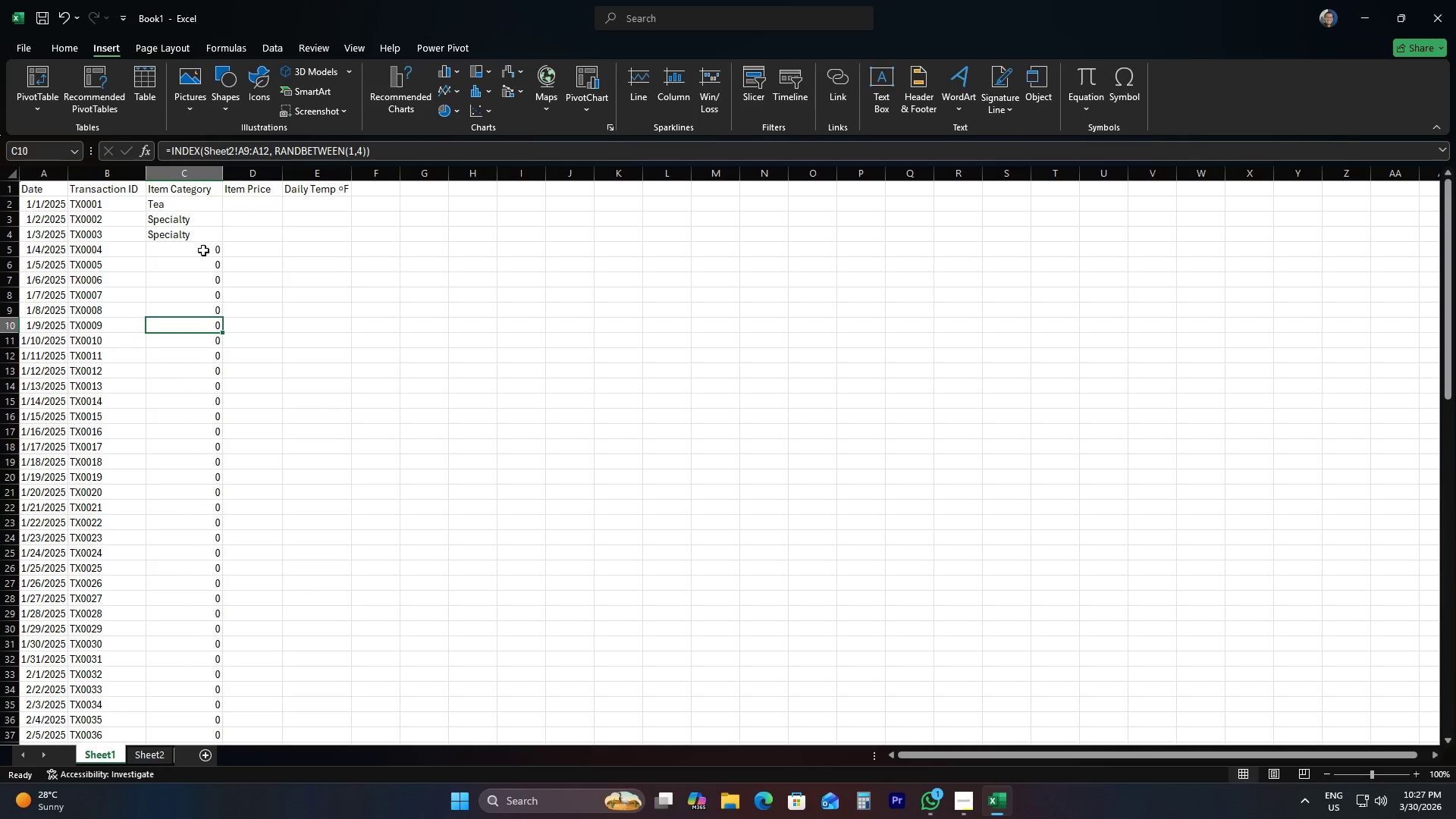 
double_click([202, 251])
 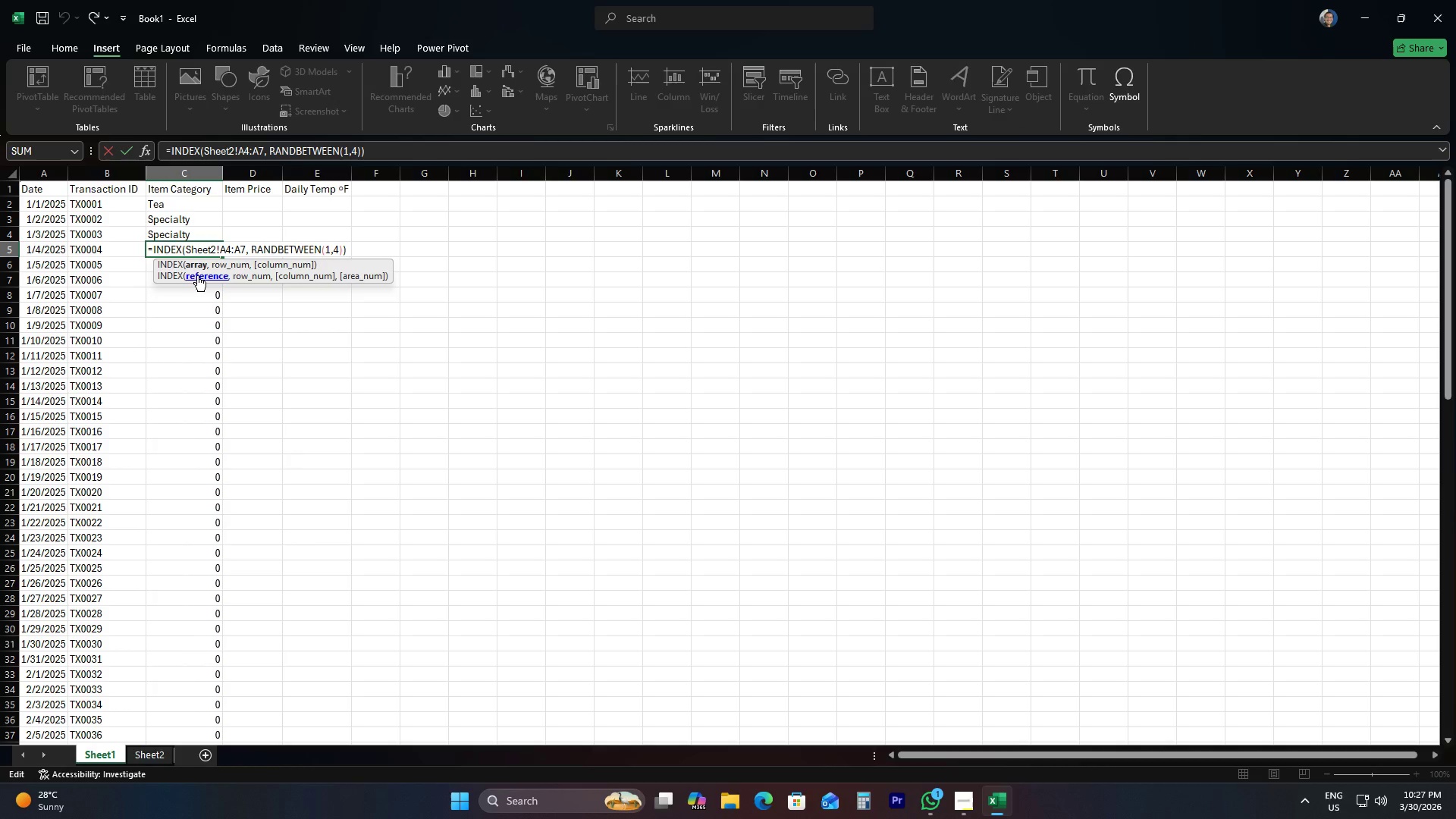 
key(NumpadEnter)
 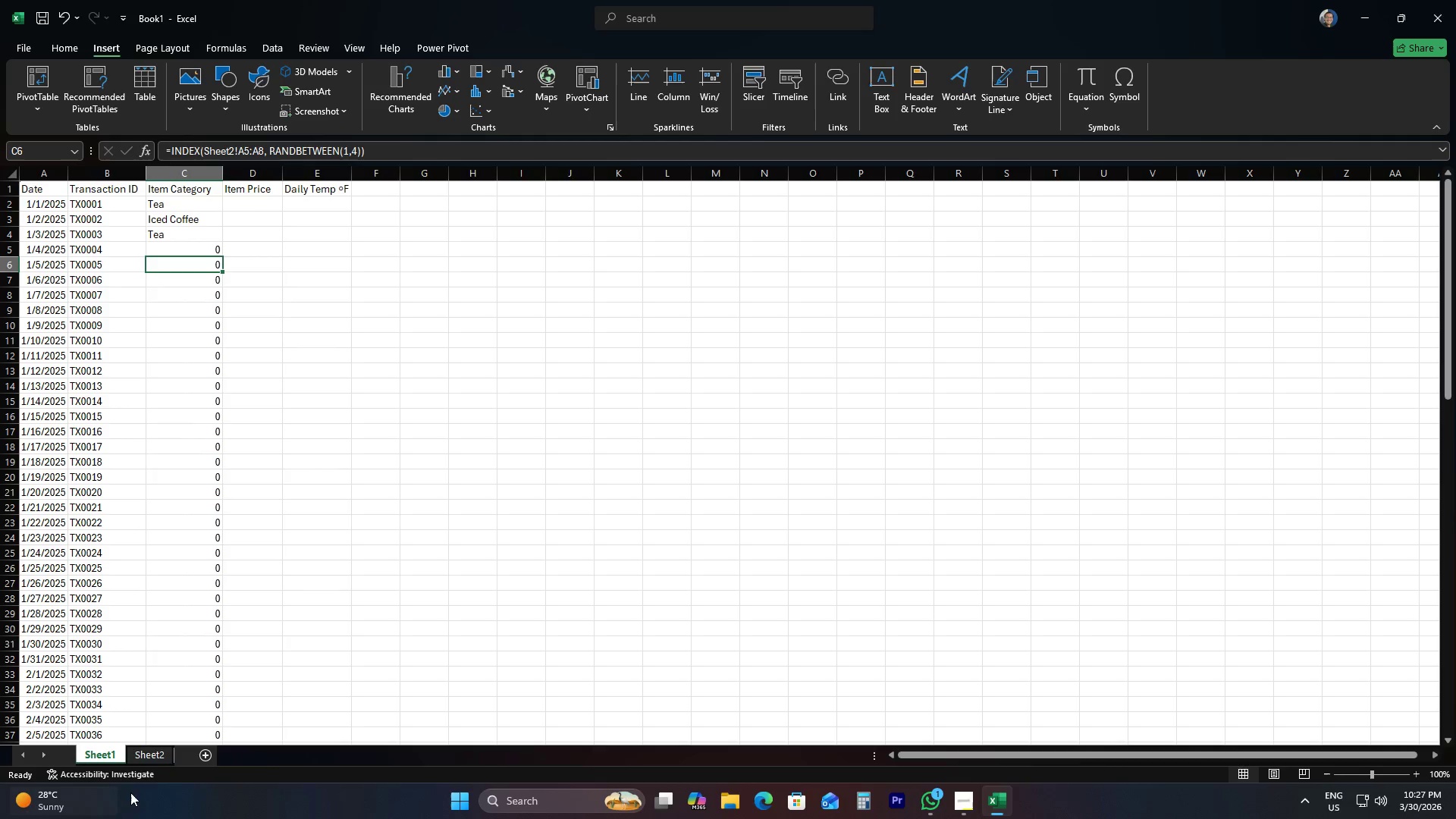 
left_click([132, 755])
 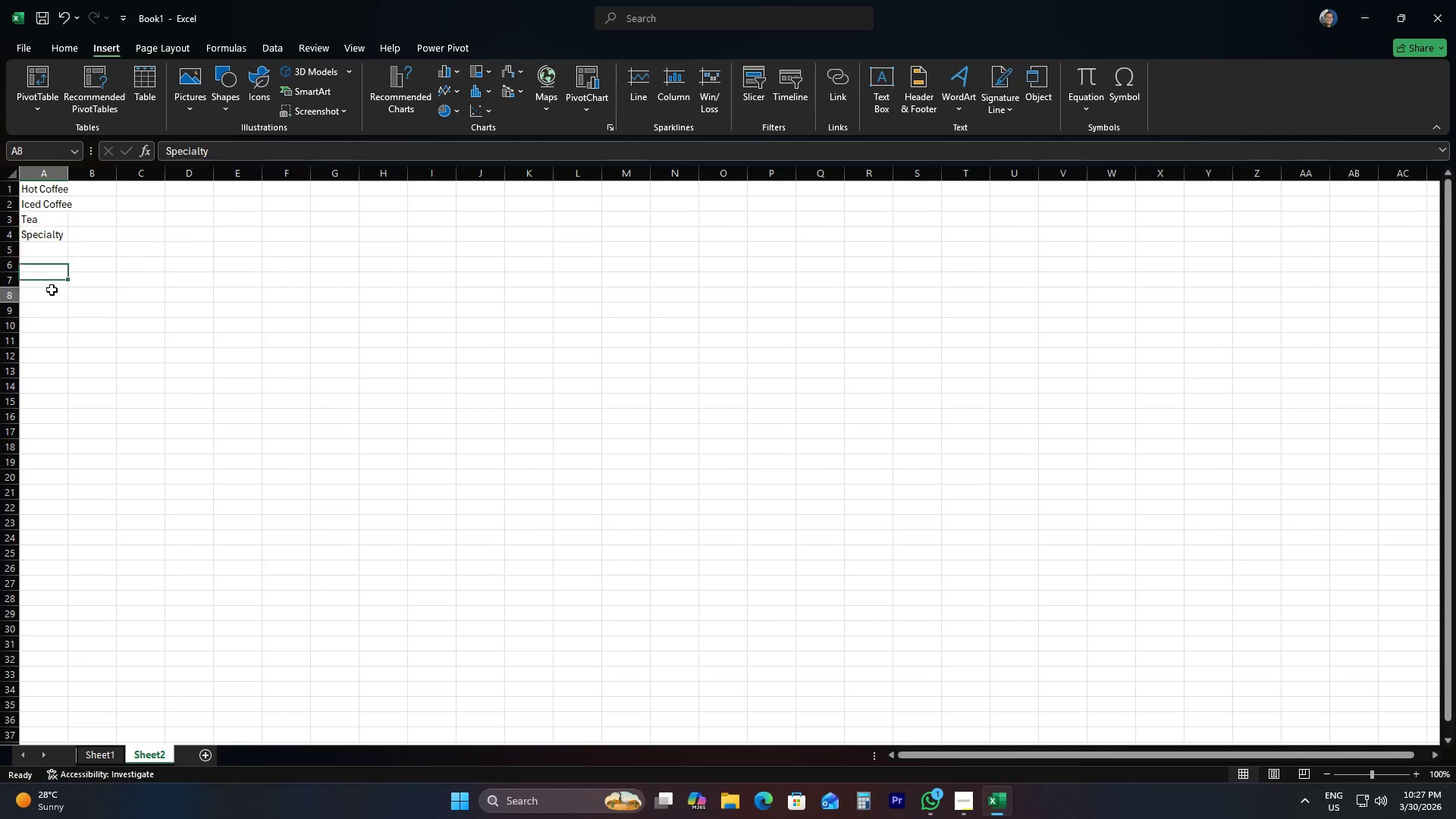 
double_click([66, 224])
 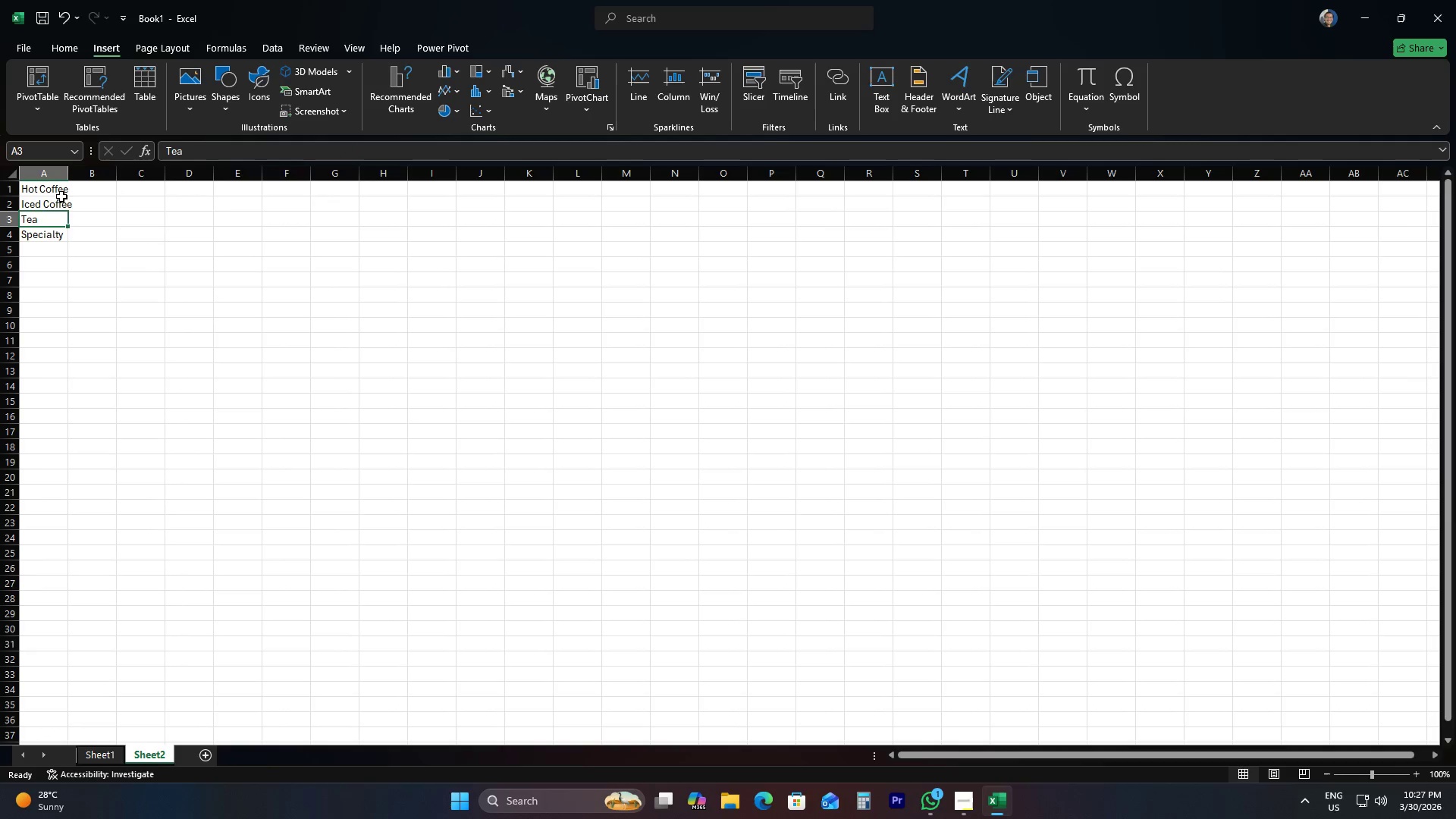 
left_click([58, 192])
 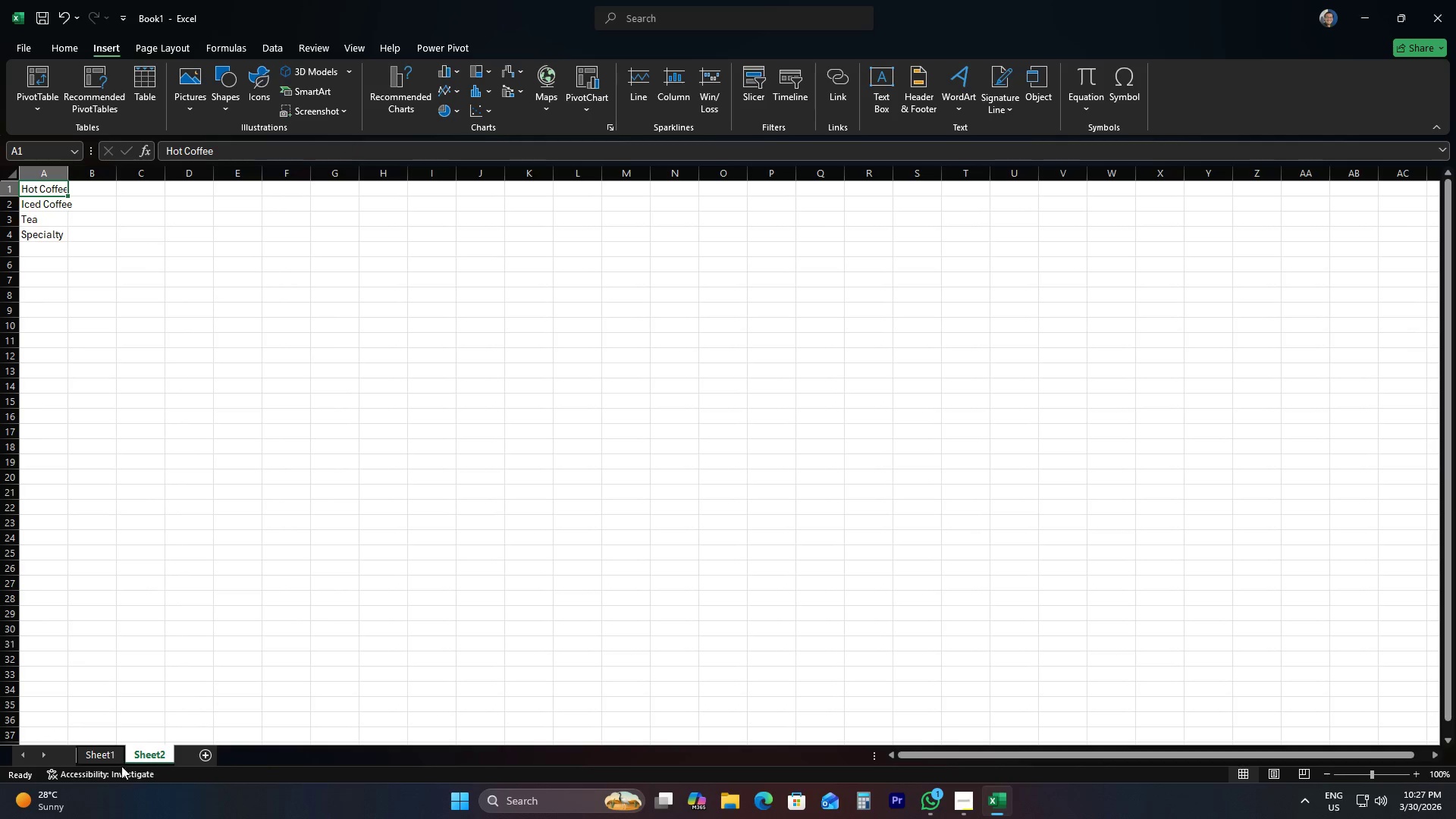 
left_click([89, 764])
 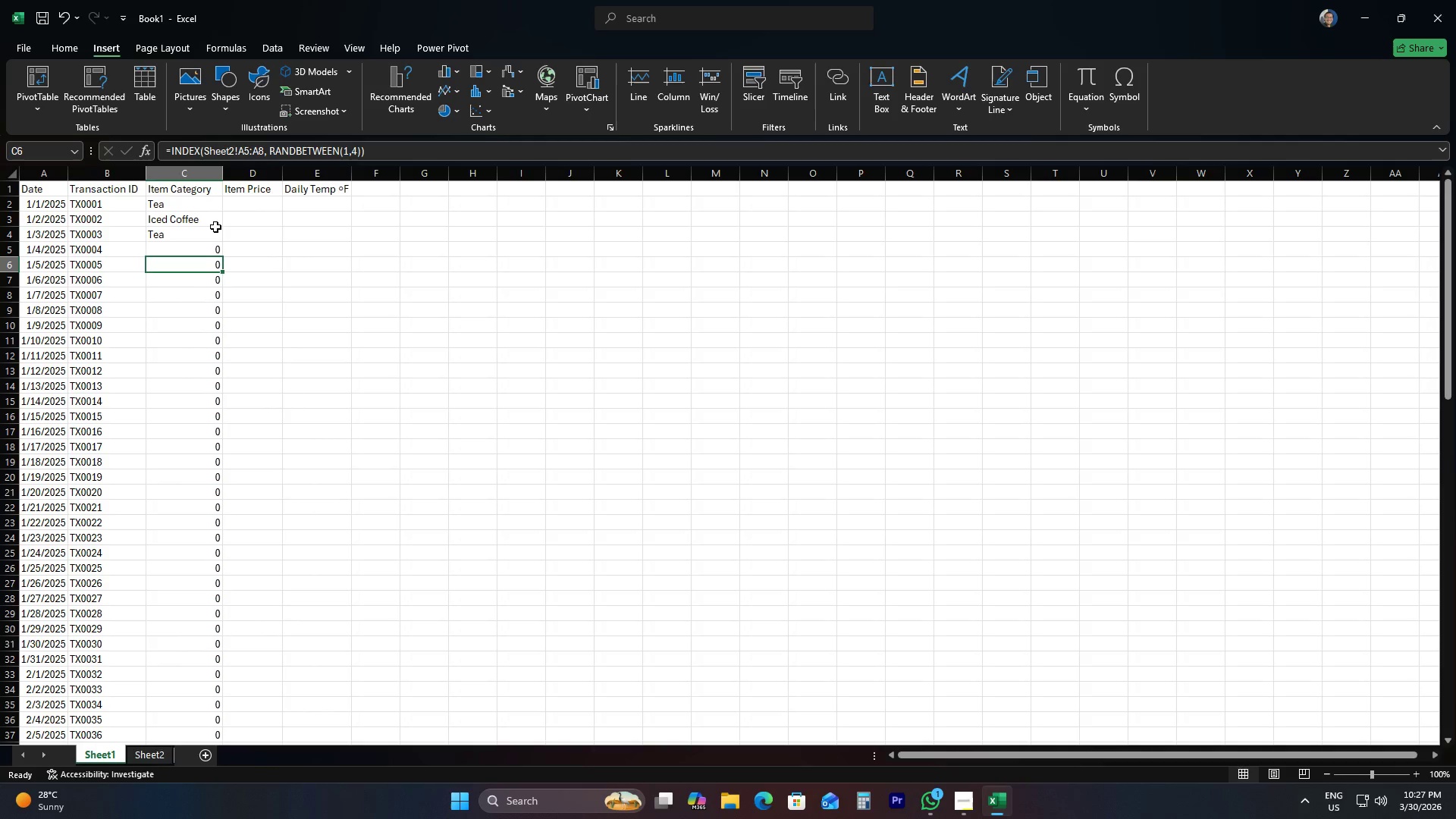 
left_click([179, 254])
 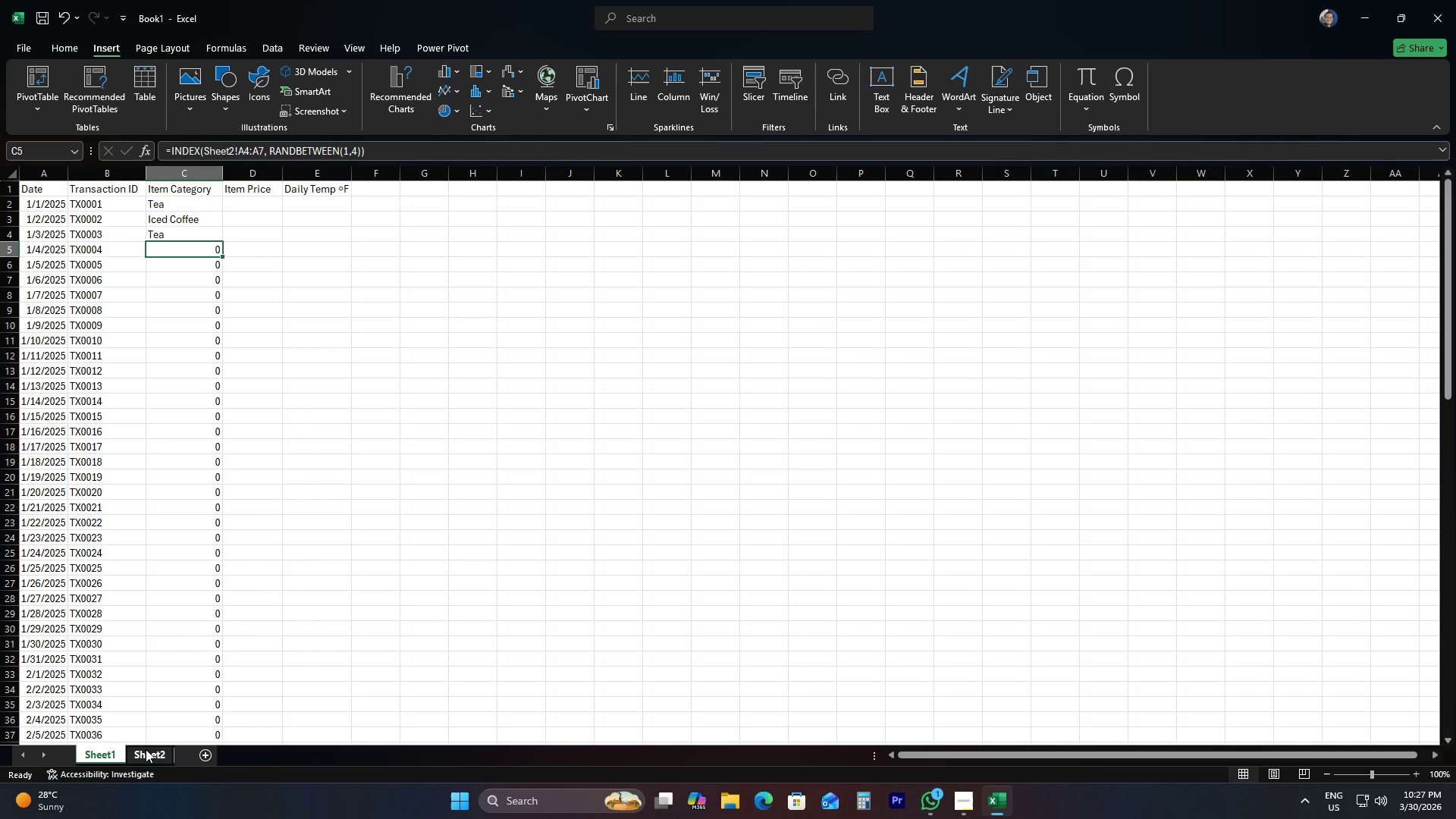 
left_click([146, 749])
 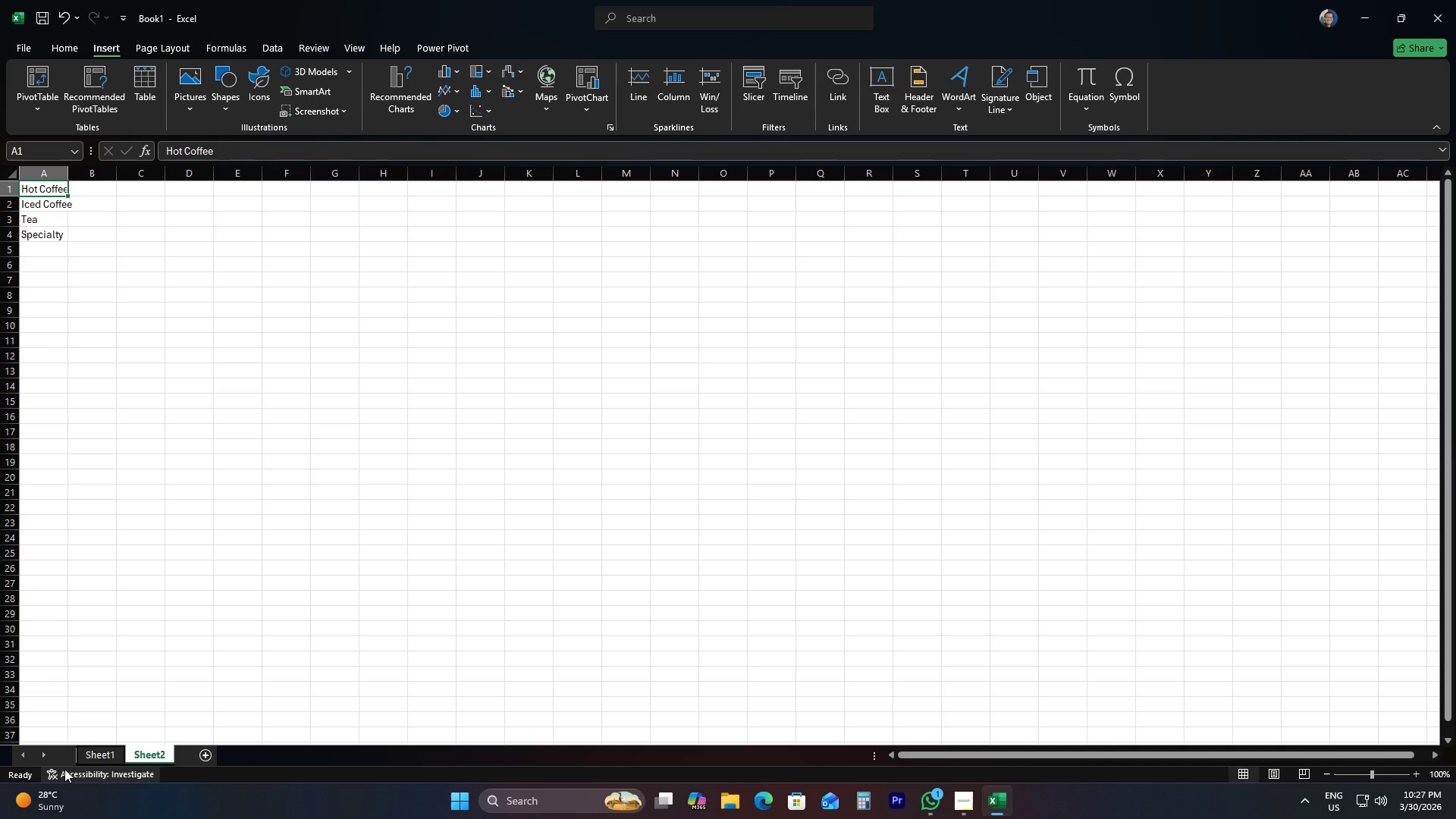 
left_click([93, 748])
 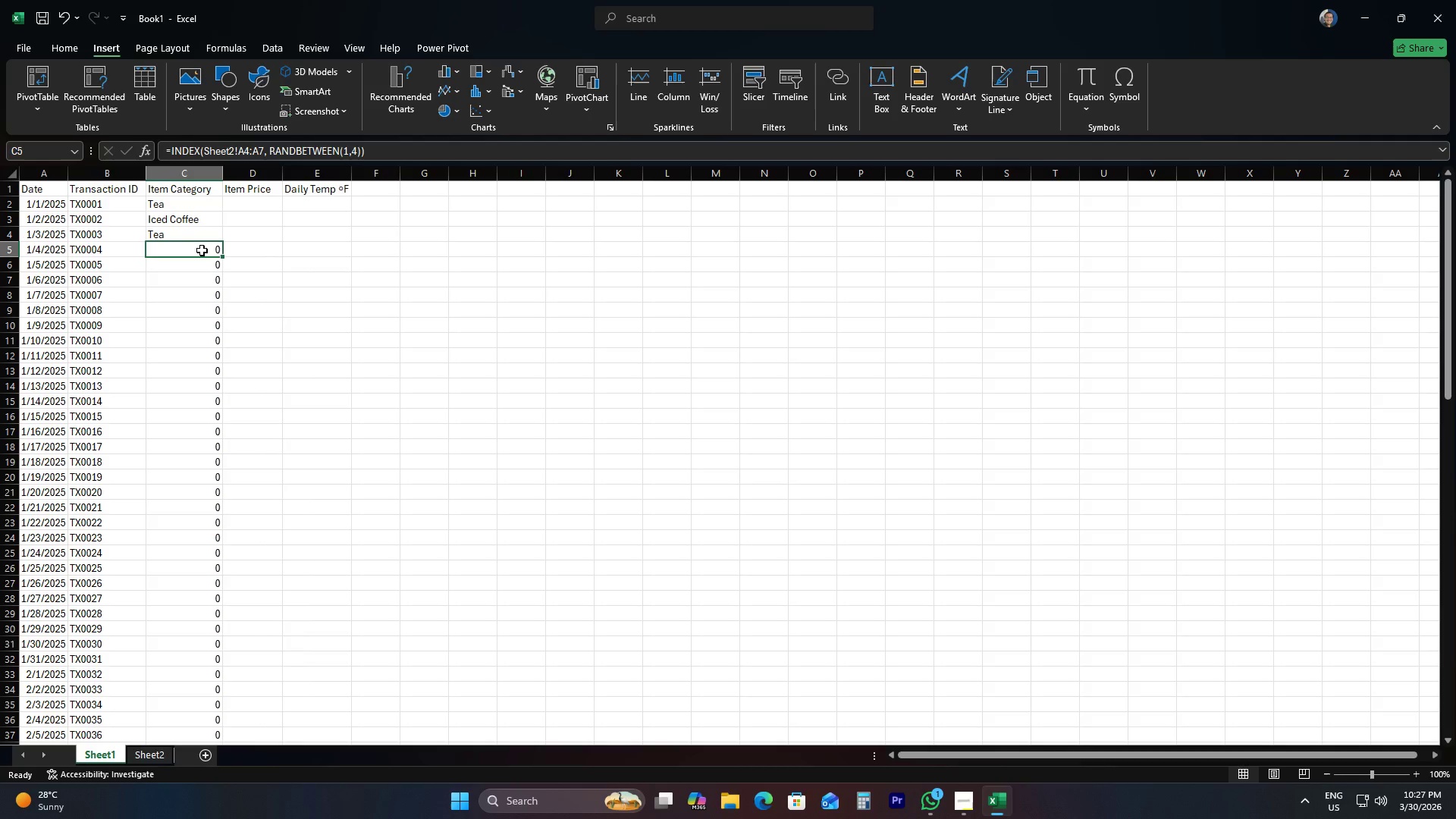 
double_click([202, 250])
 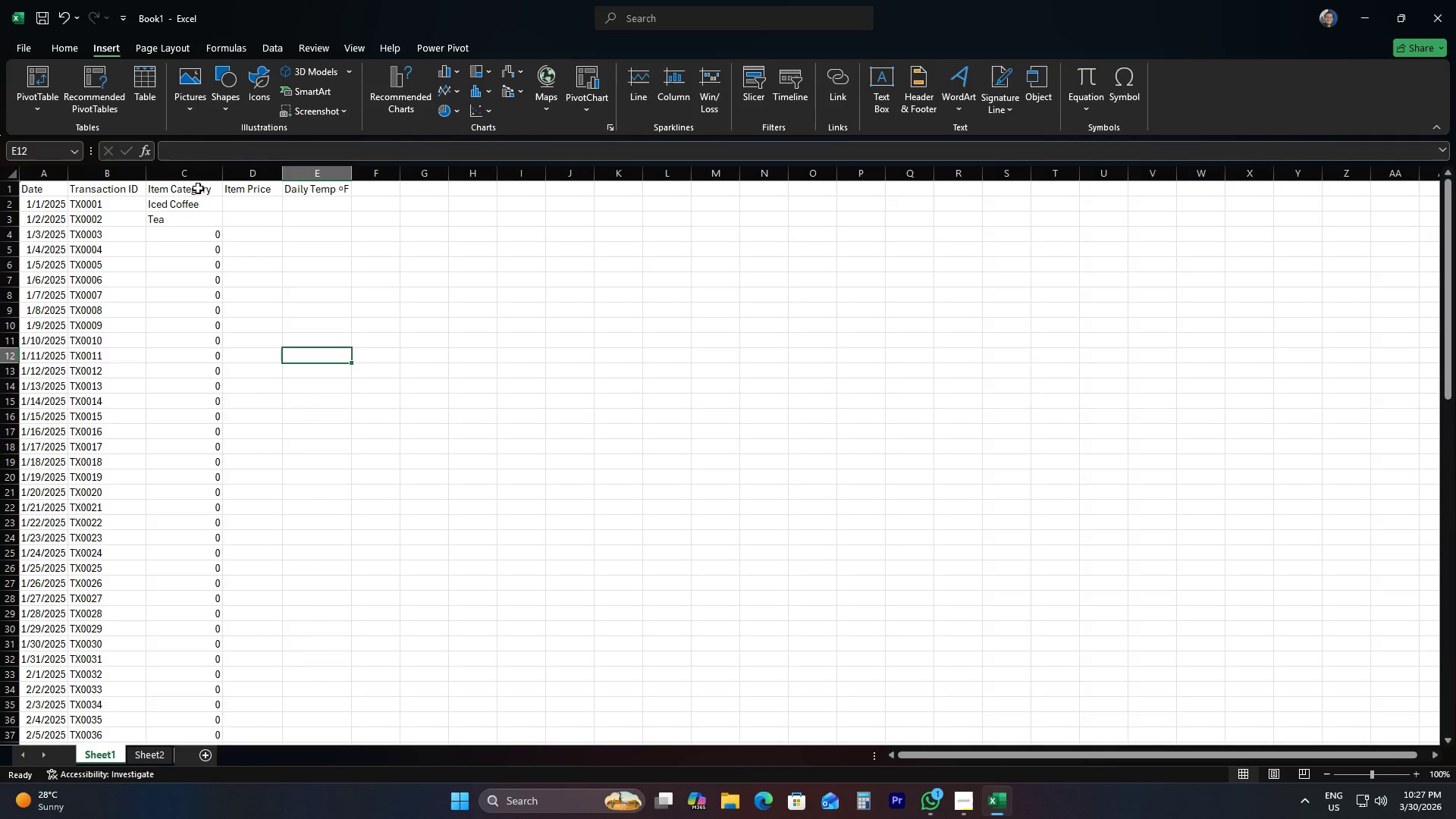 
left_click([191, 247])
 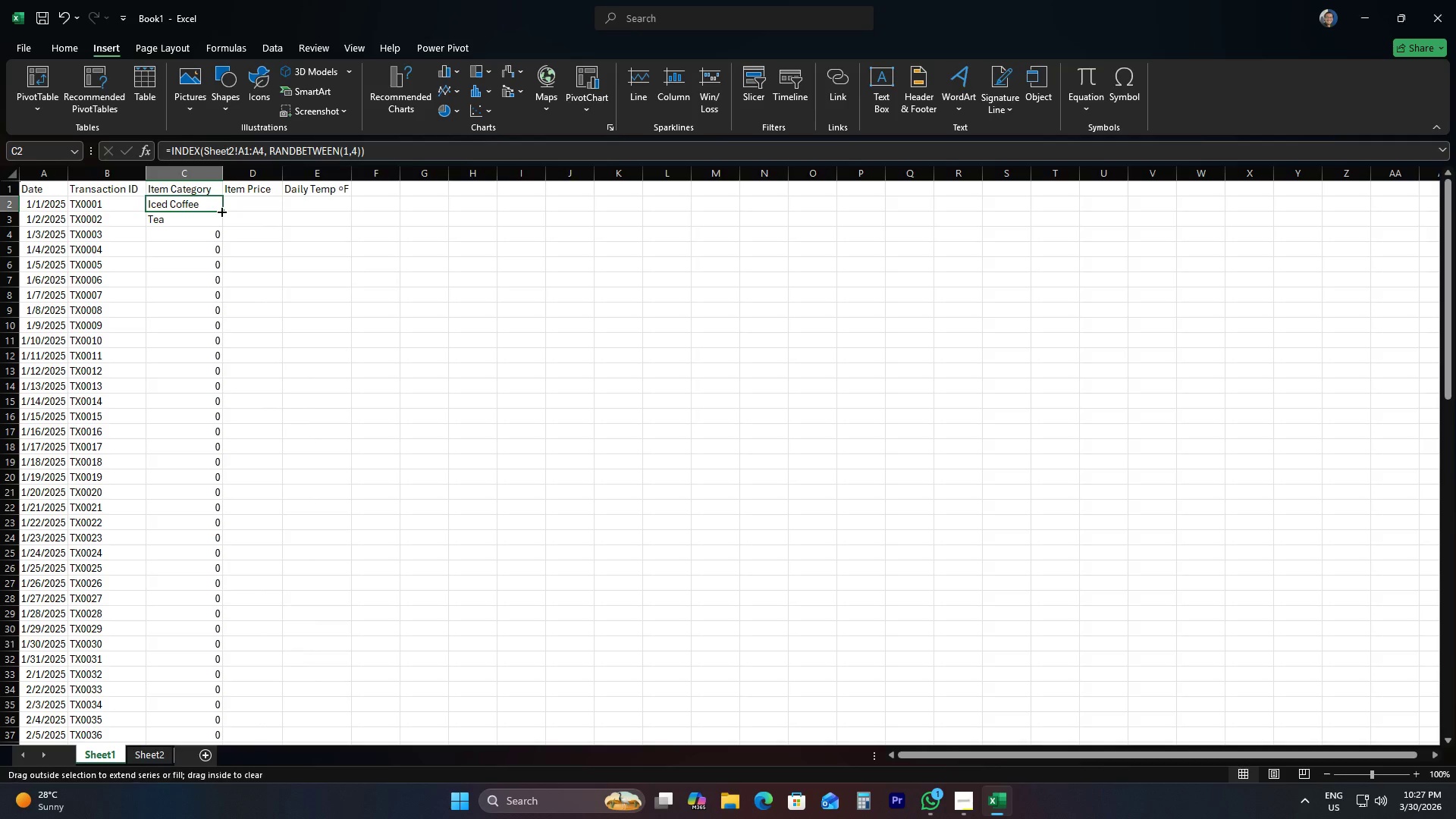 
double_click([221, 211])
 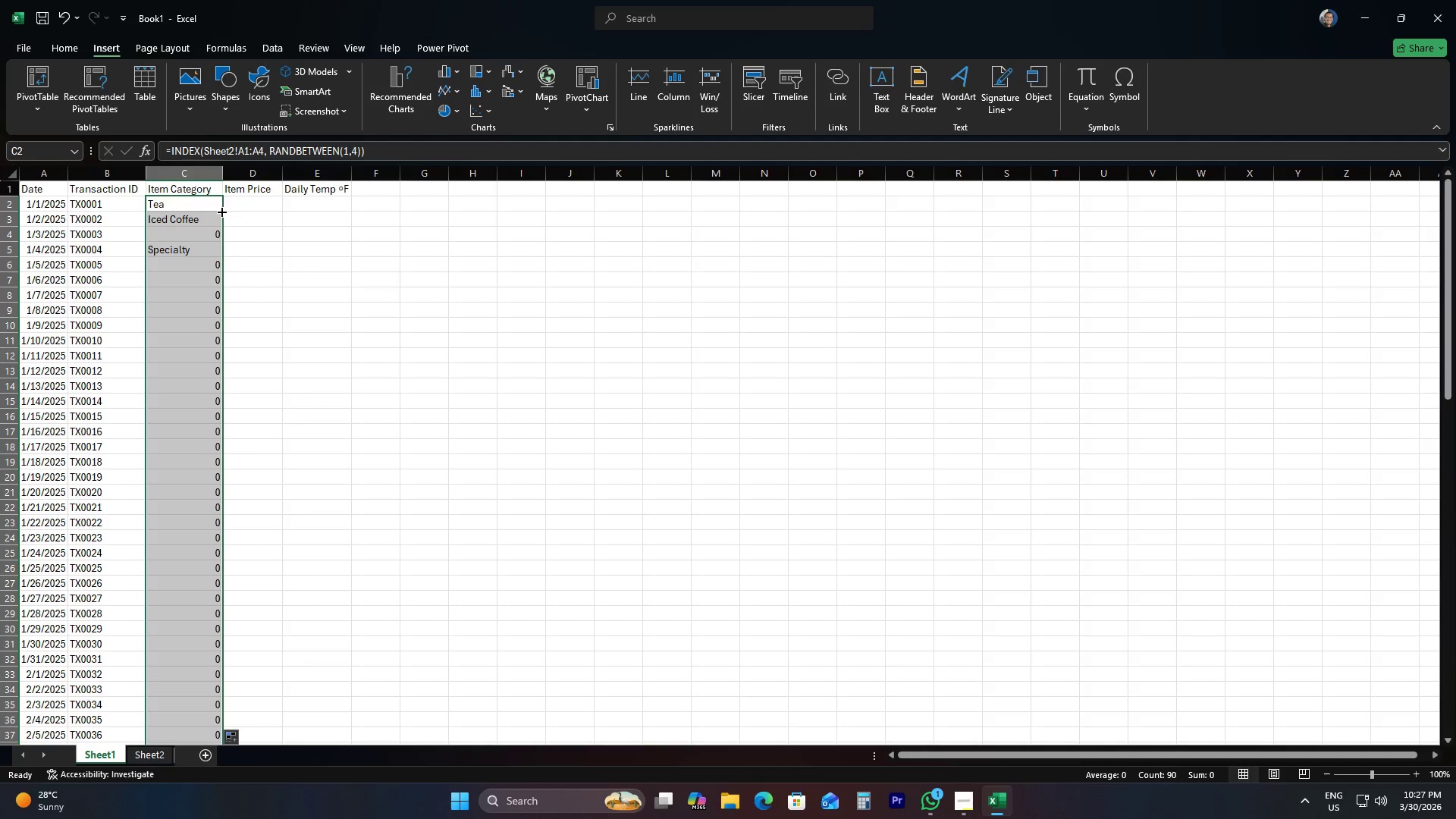 
double_click([221, 211])
 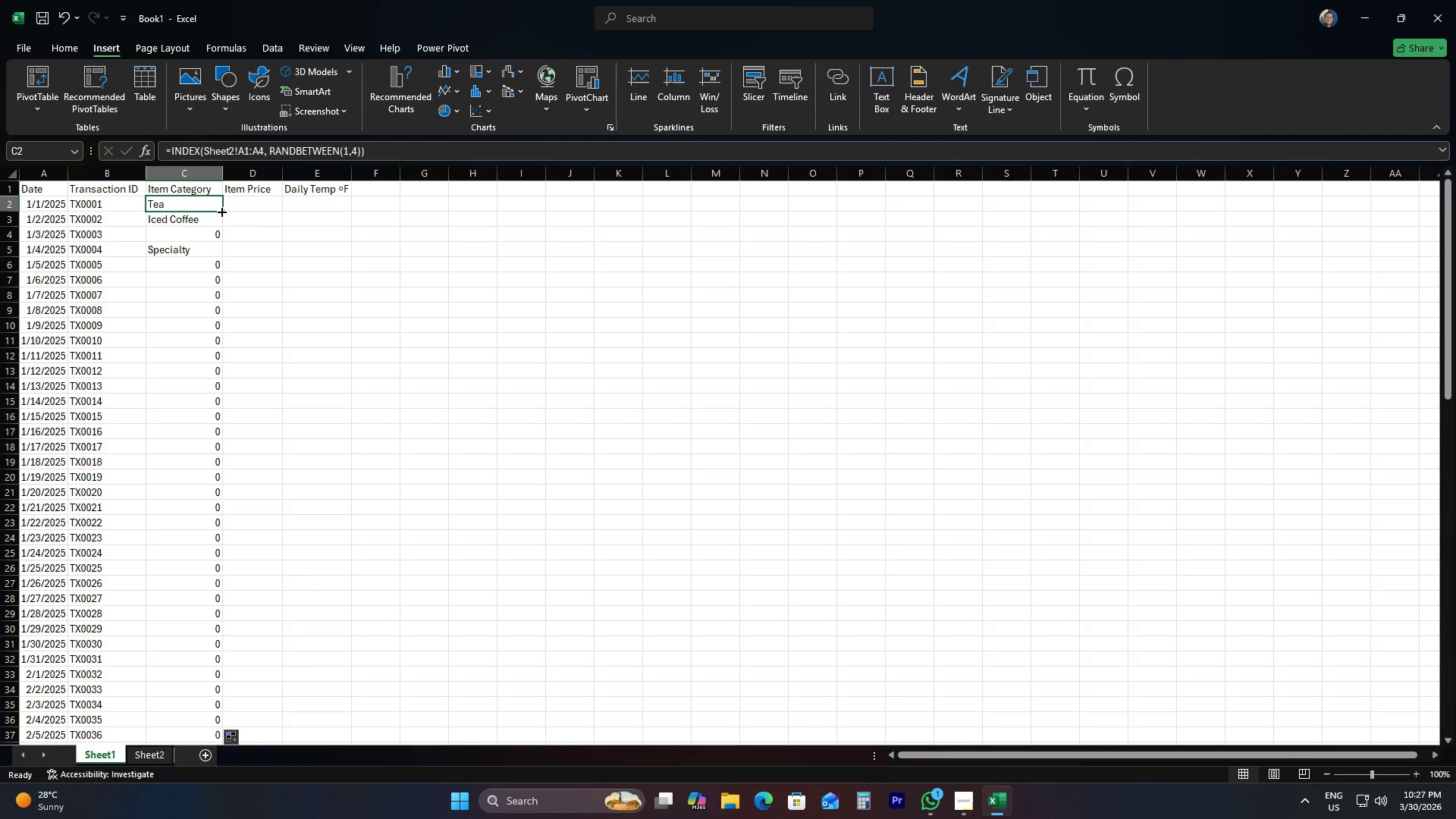 
triple_click([221, 211])
 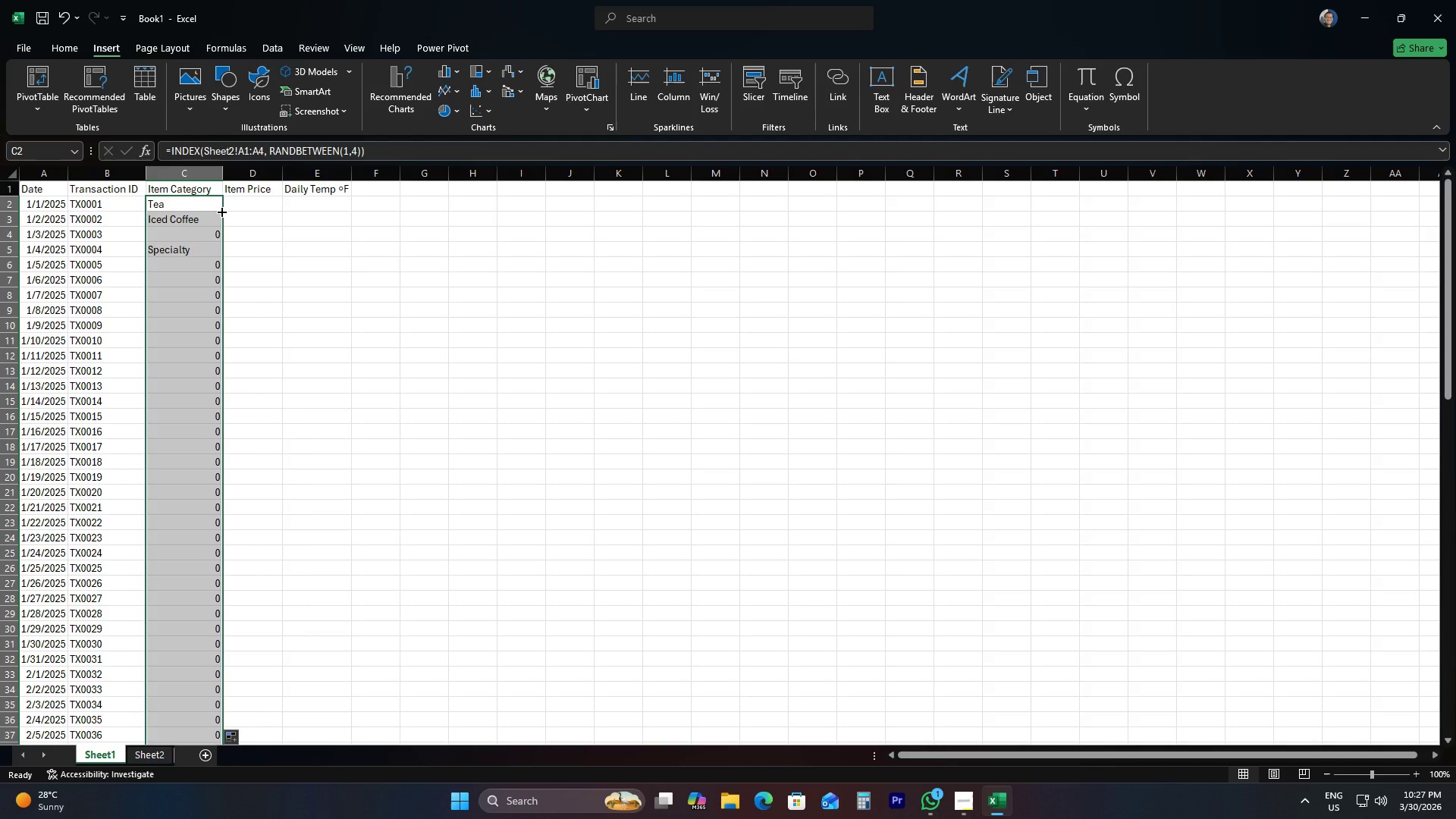 
triple_click([221, 211])
 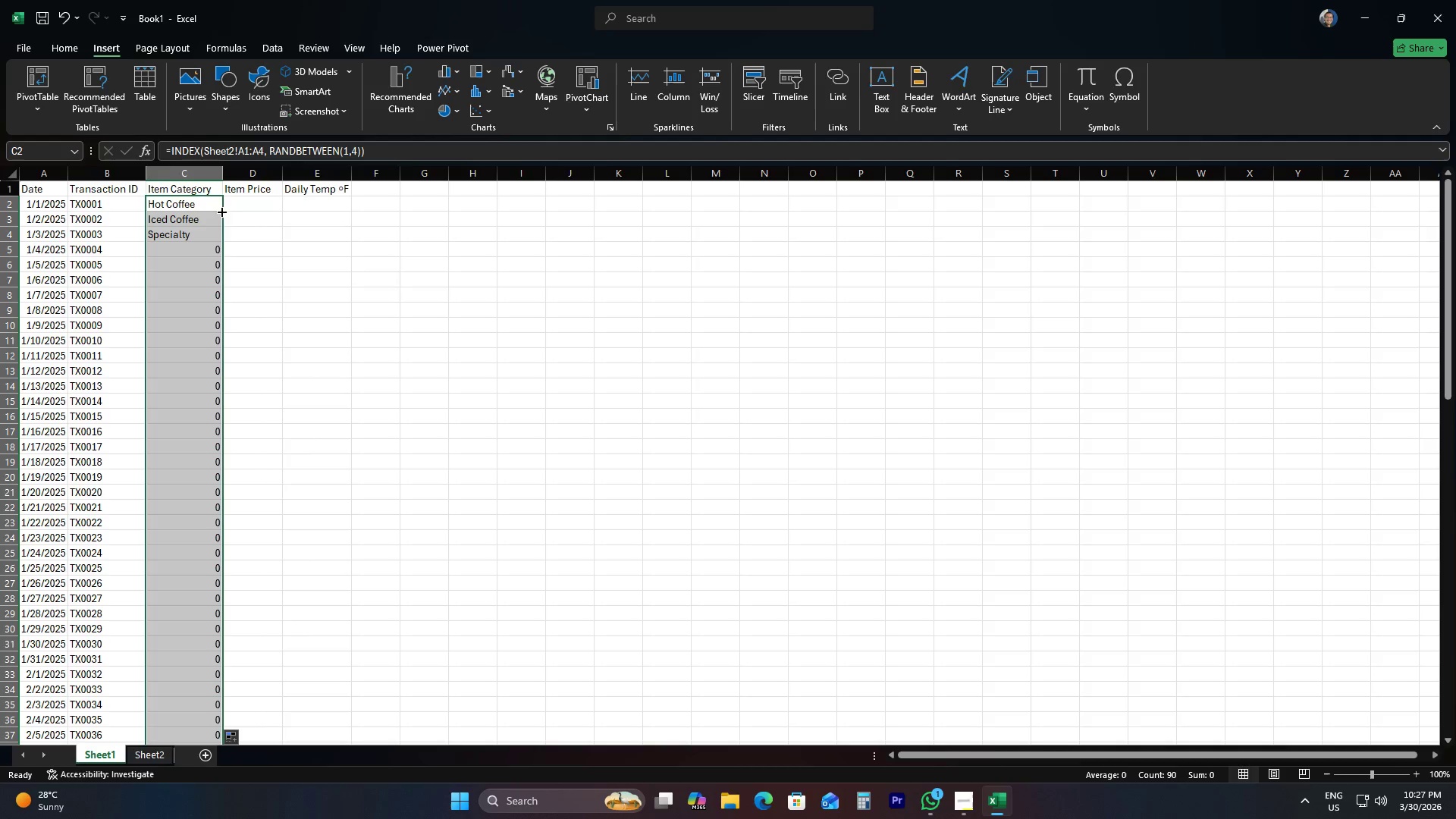 
left_click([218, 252])
 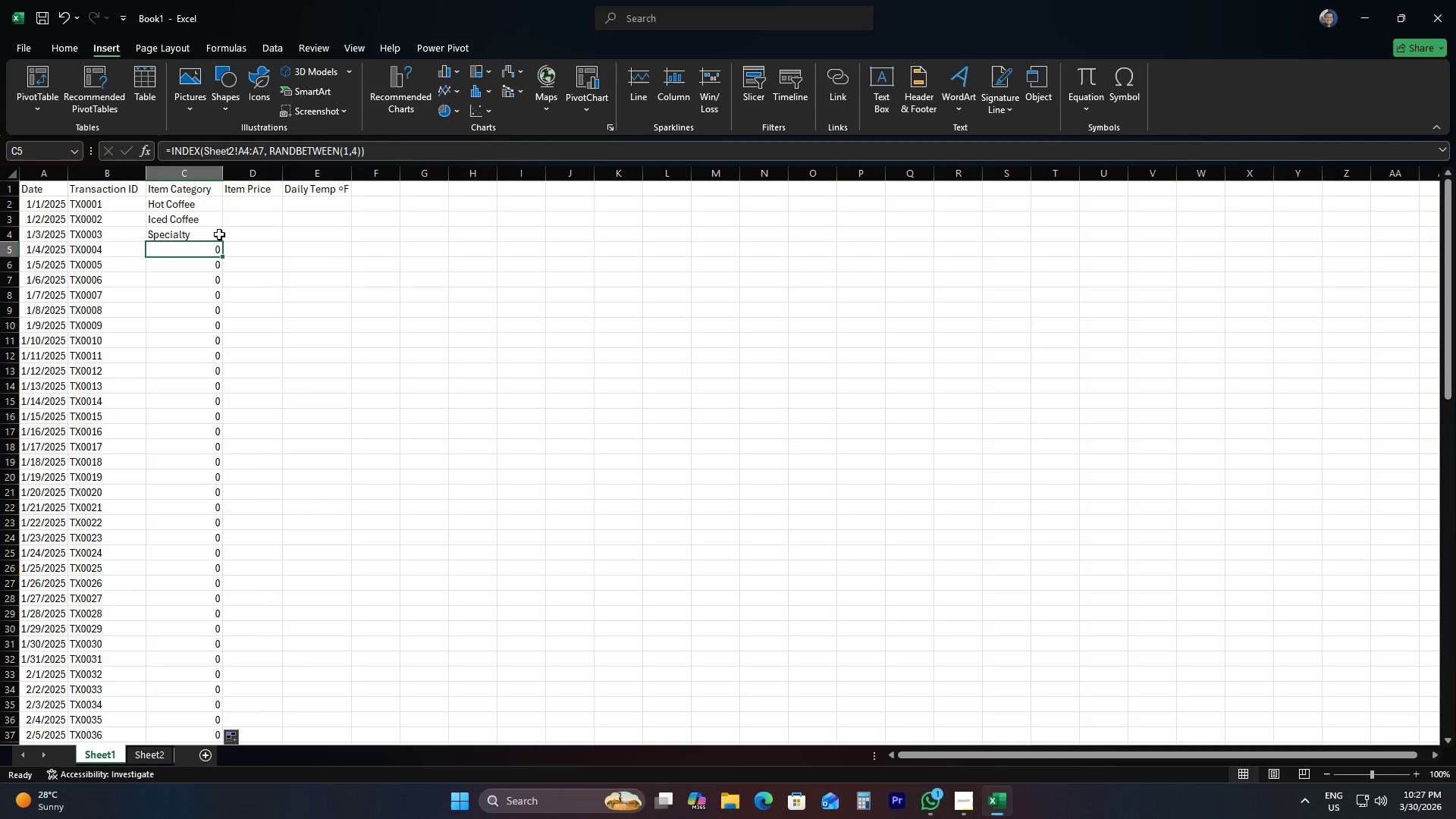 
left_click([219, 234])
 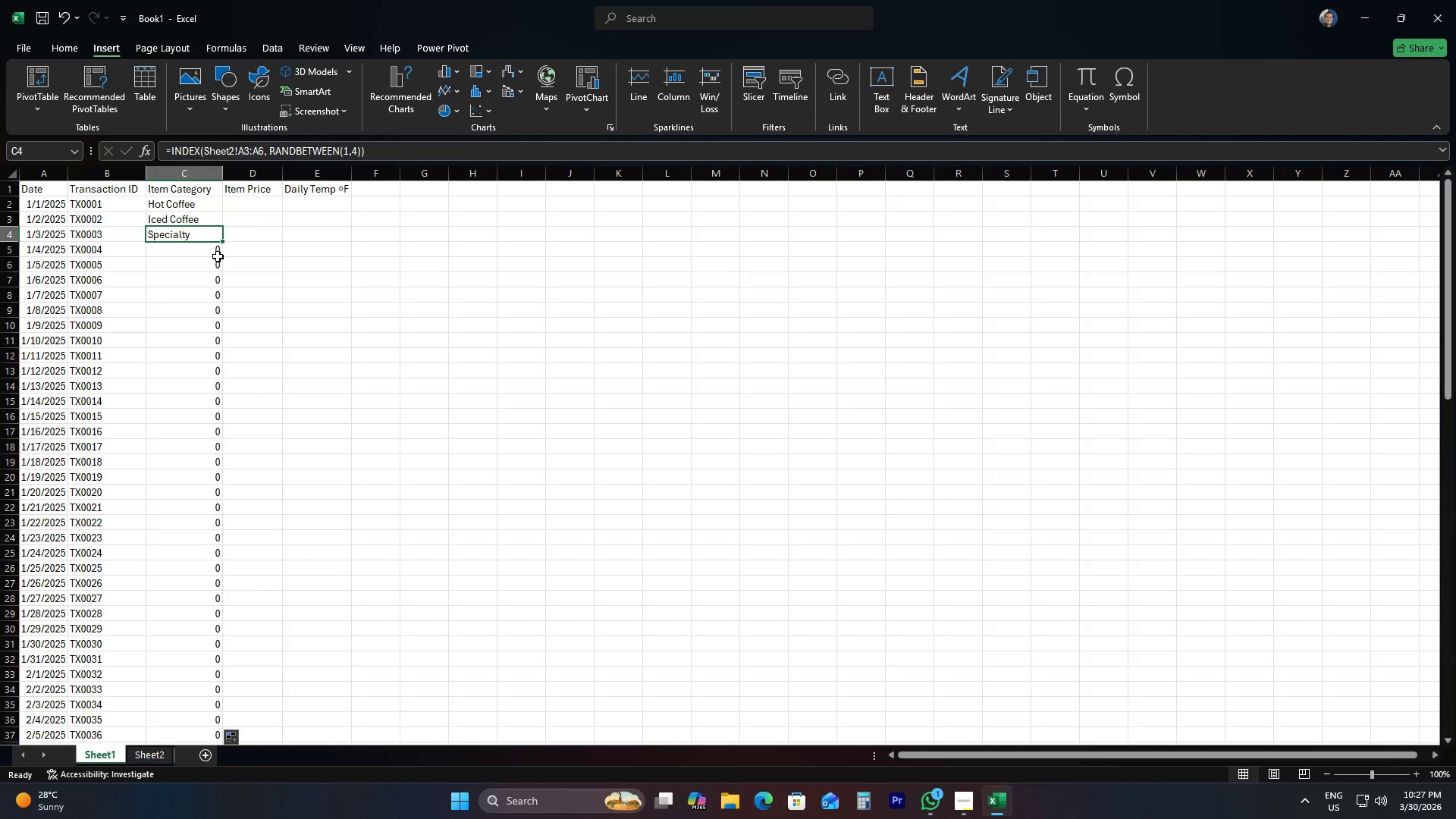 
double_click([218, 259])
 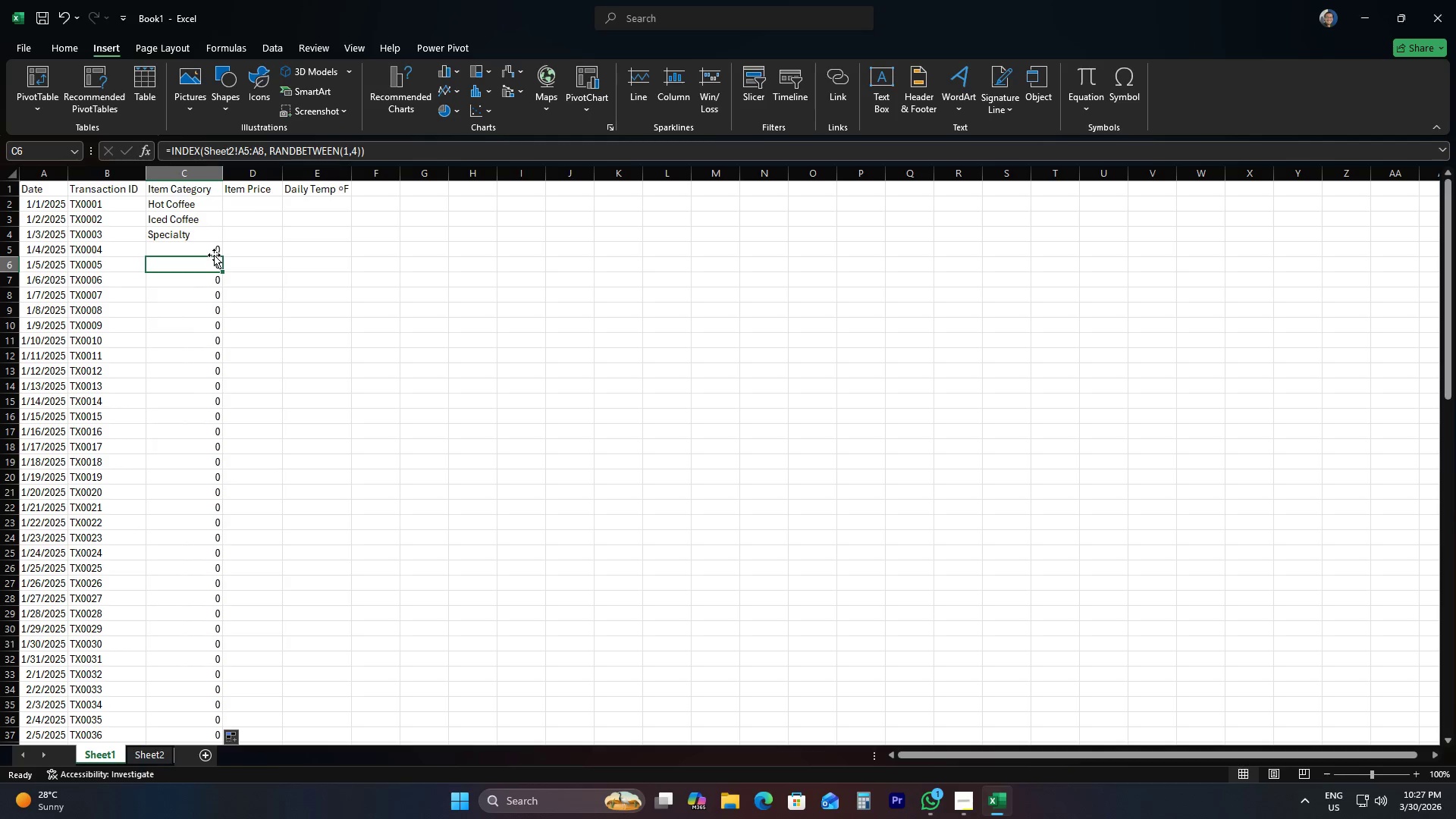 
double_click([214, 253])
 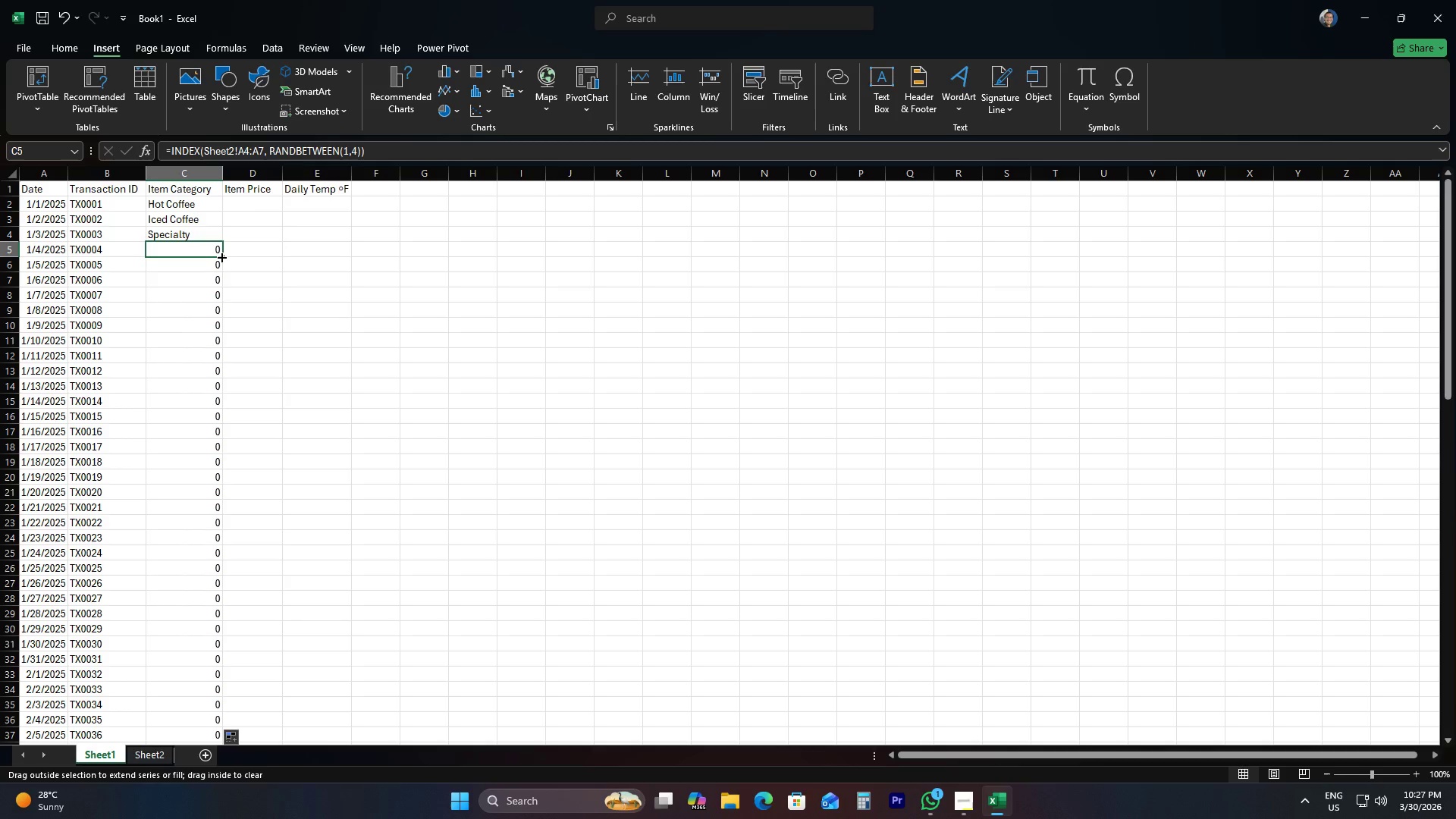 
double_click([221, 256])
 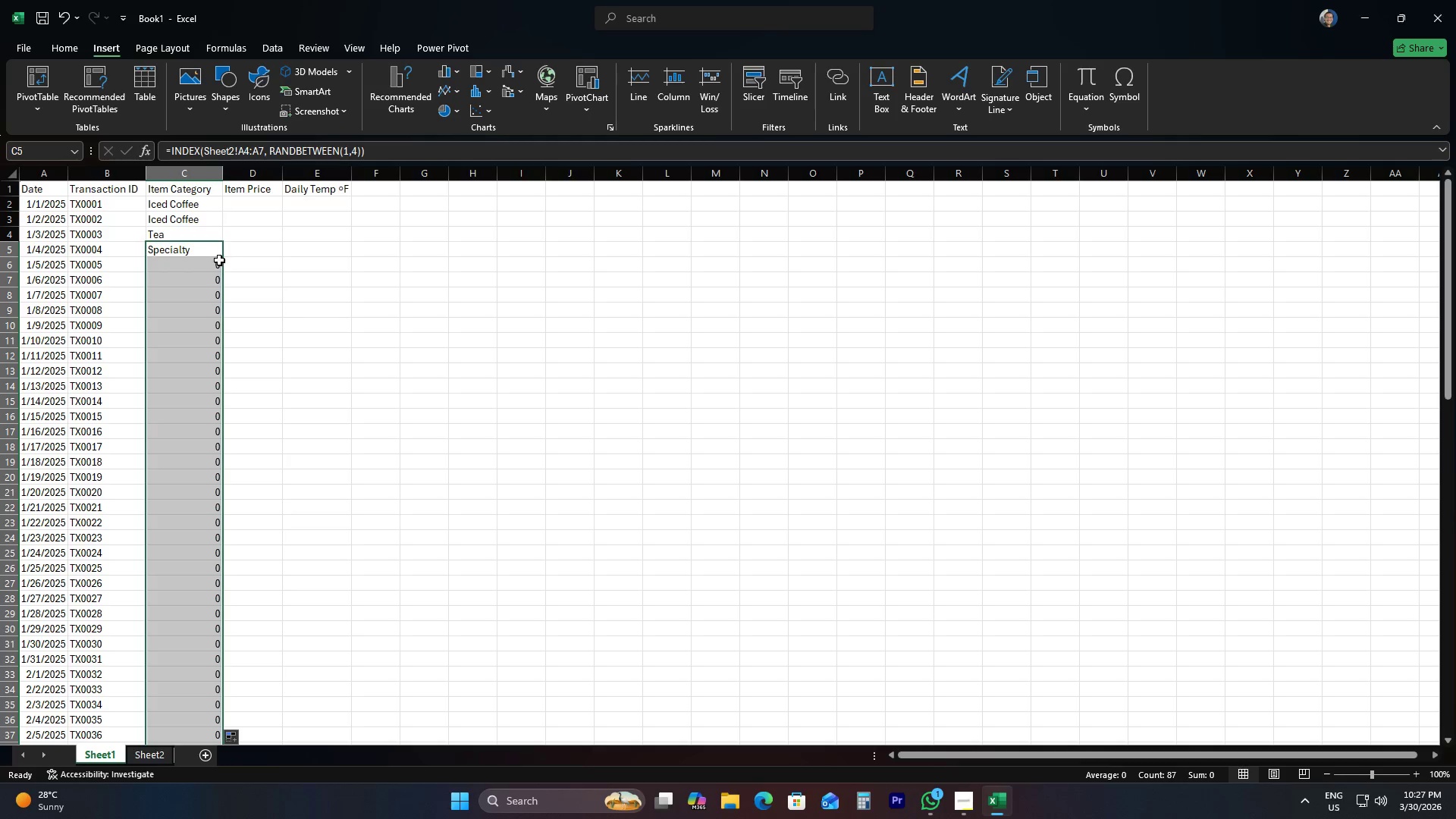 
left_click([218, 265])
 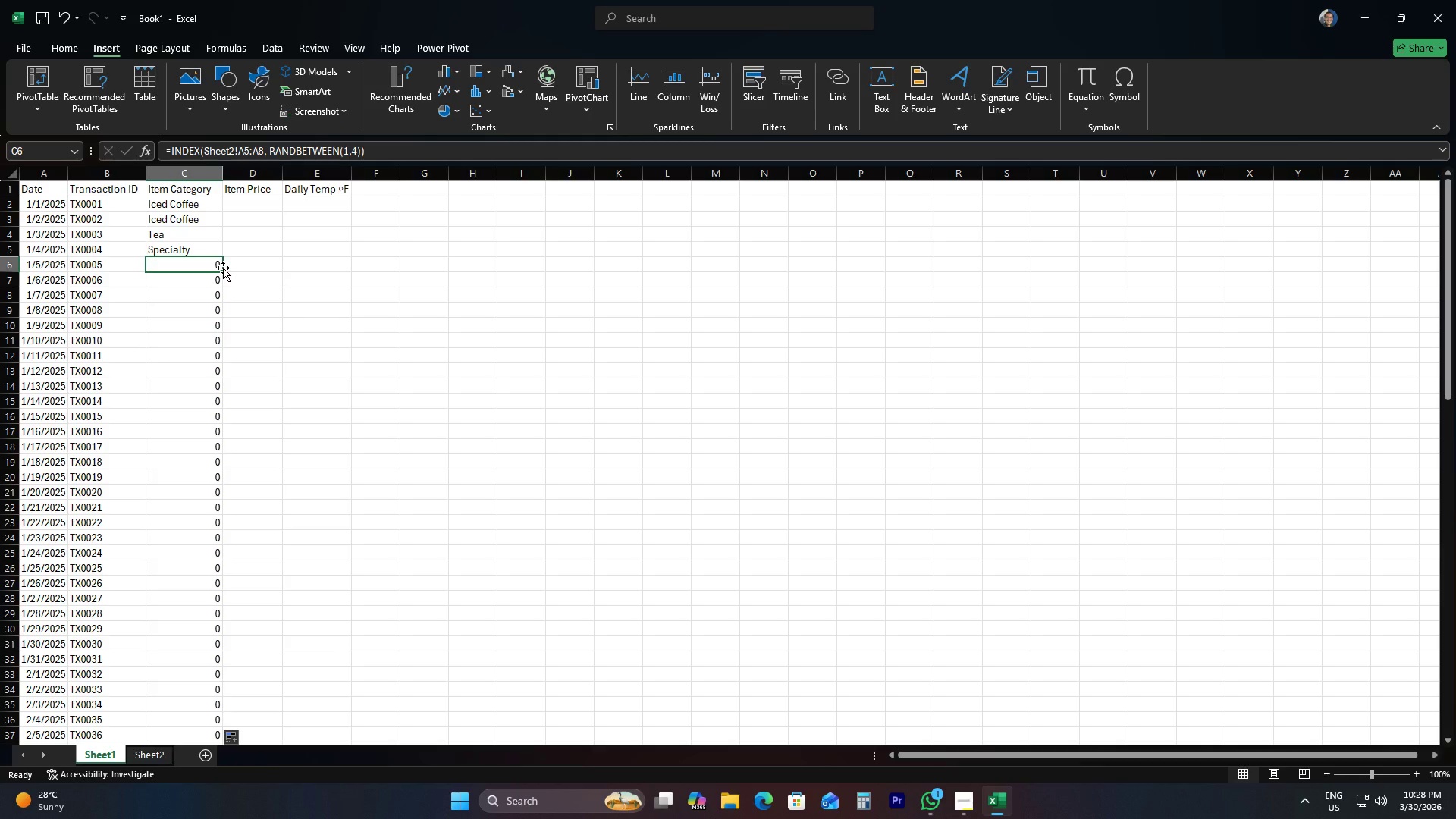 
double_click([223, 268])
 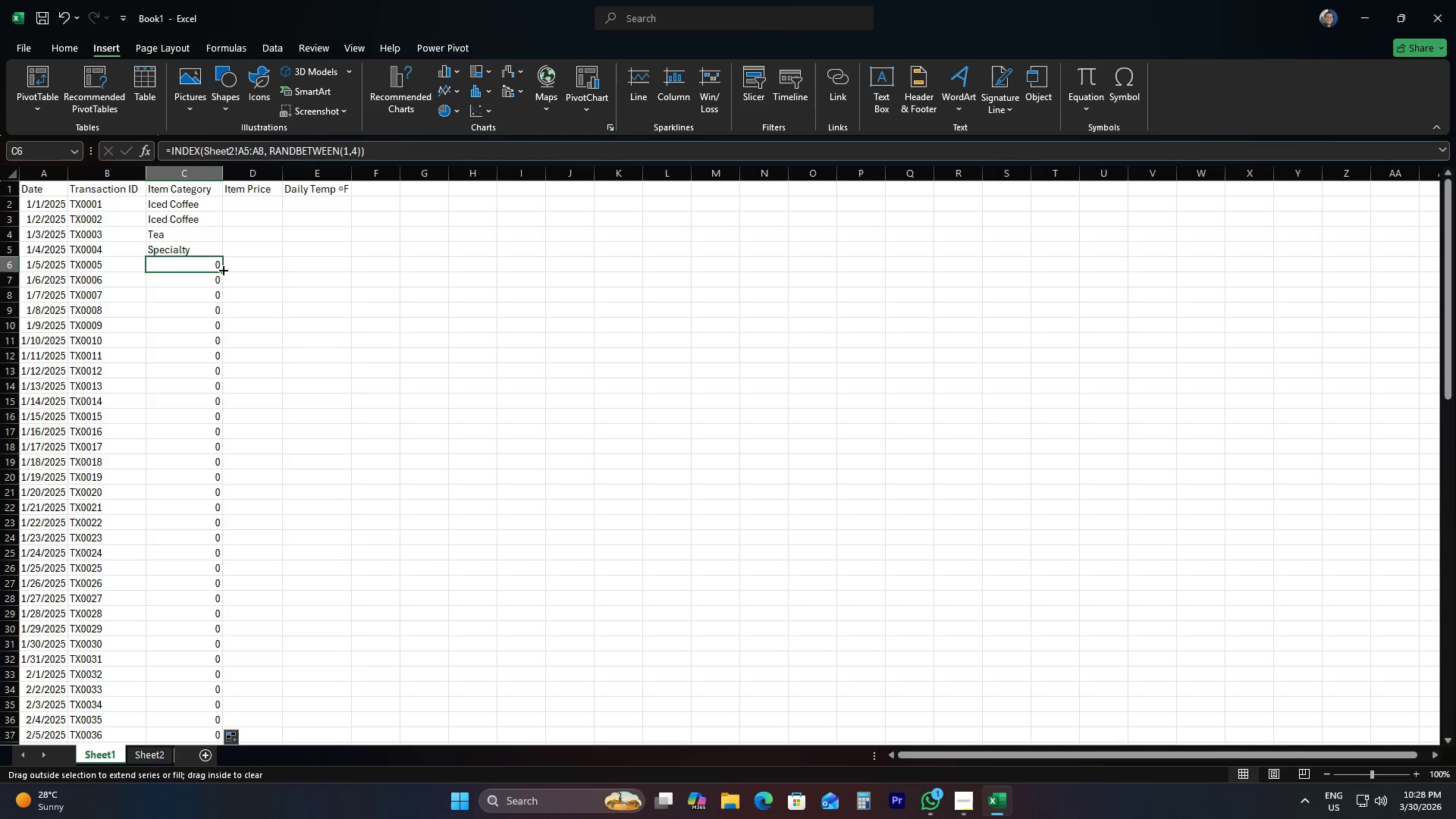 
double_click([222, 269])
 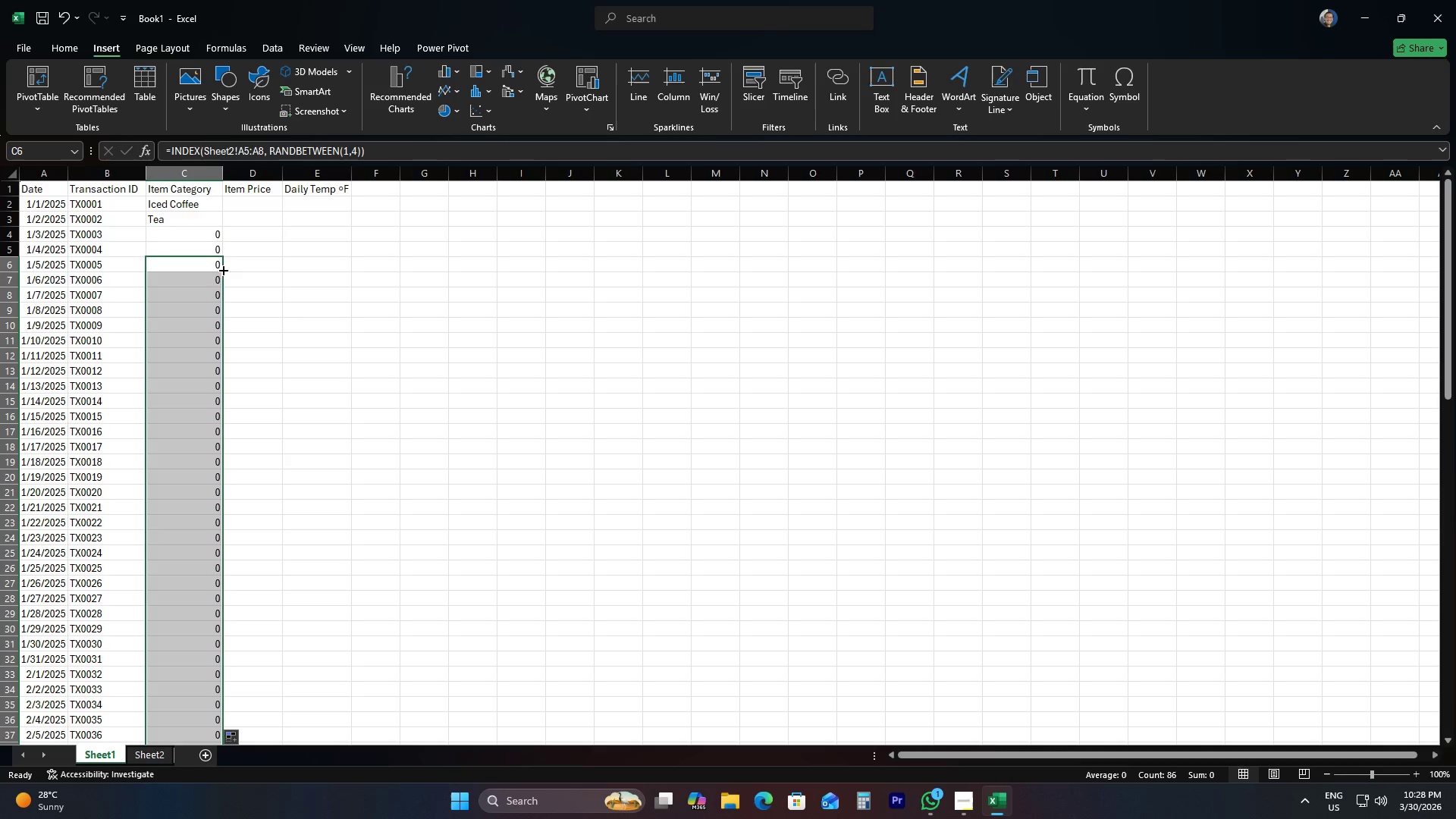 
double_click([222, 269])
 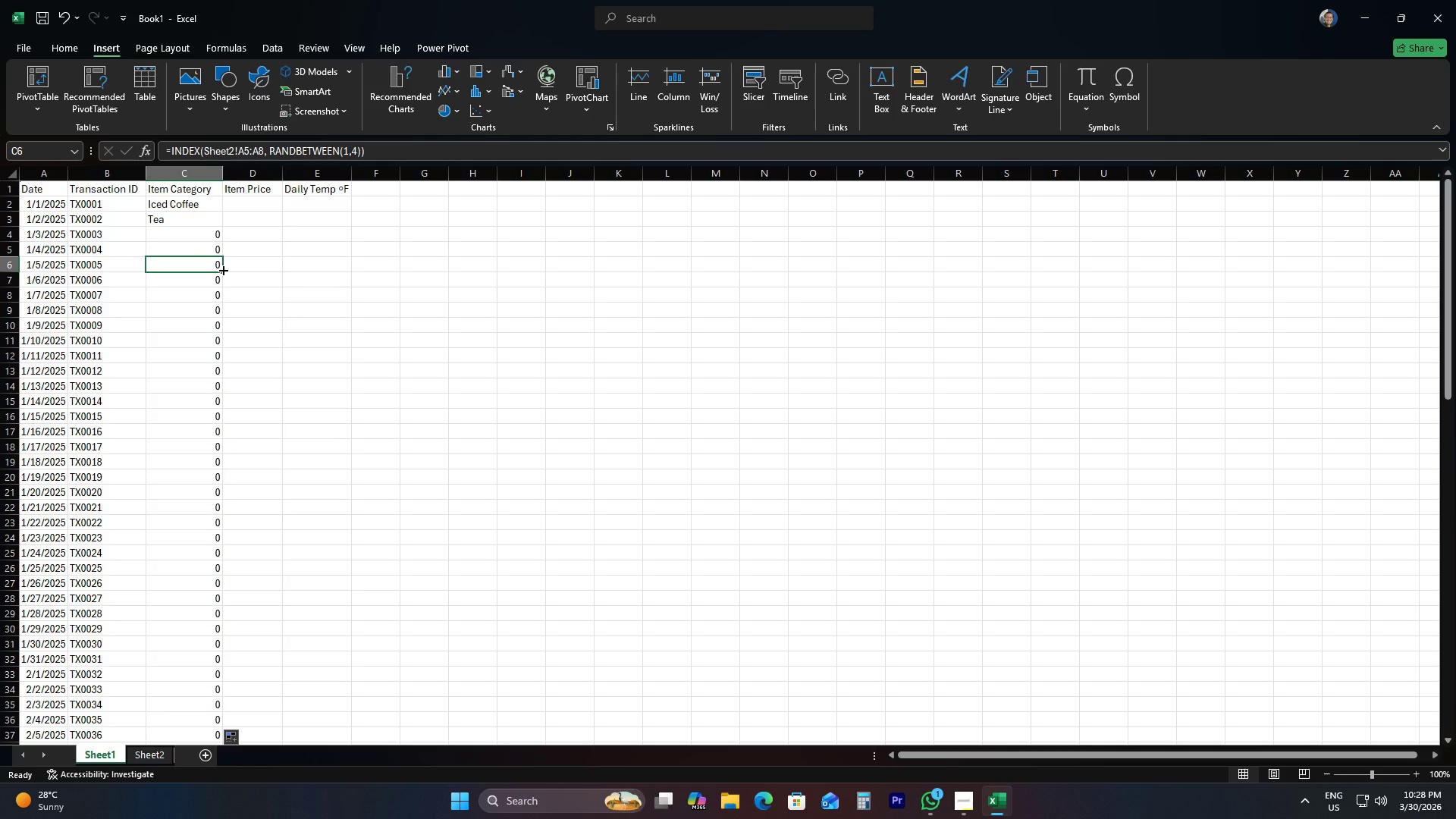 
double_click([222, 269])
 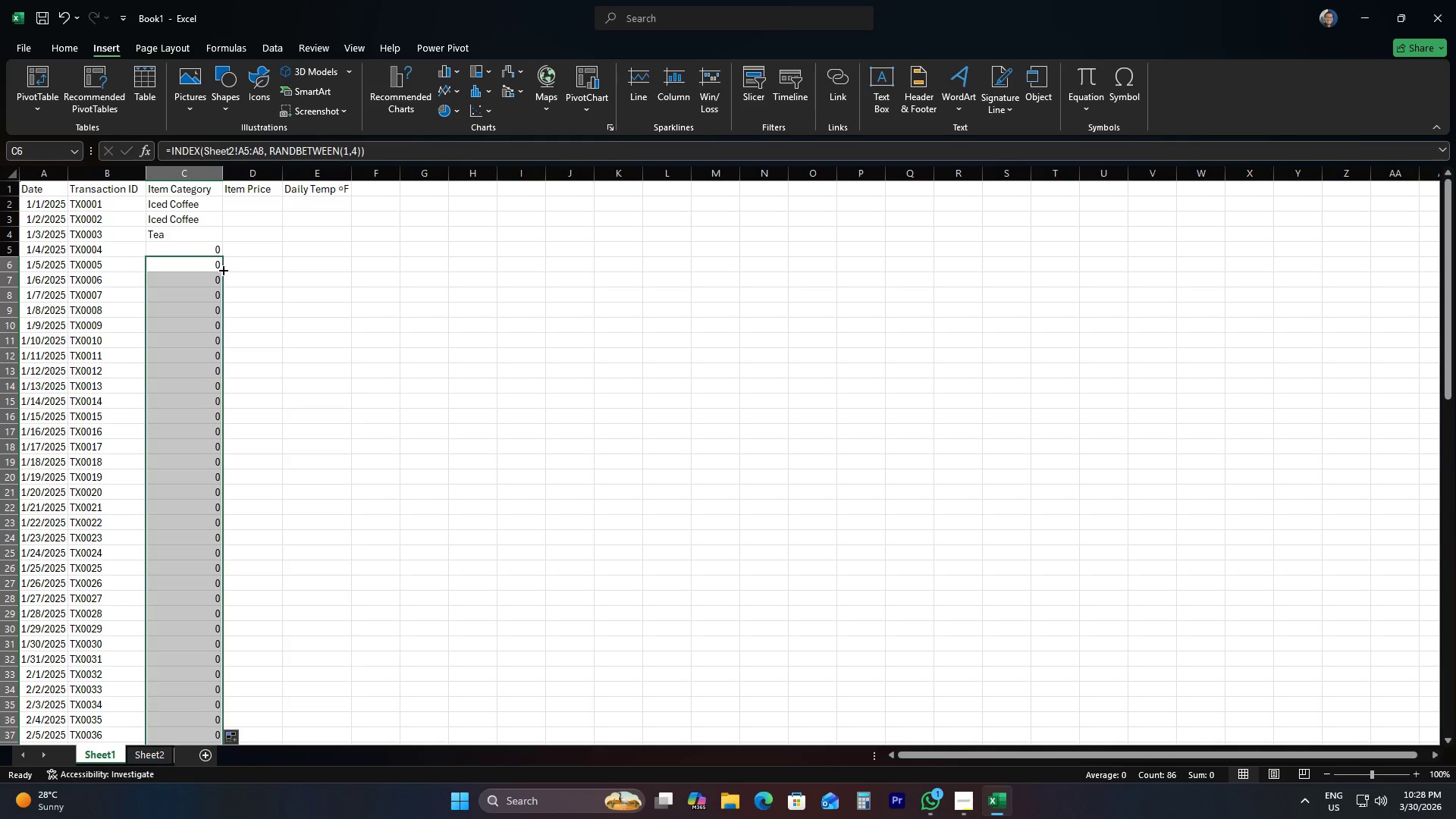 
left_click([256, 253])
 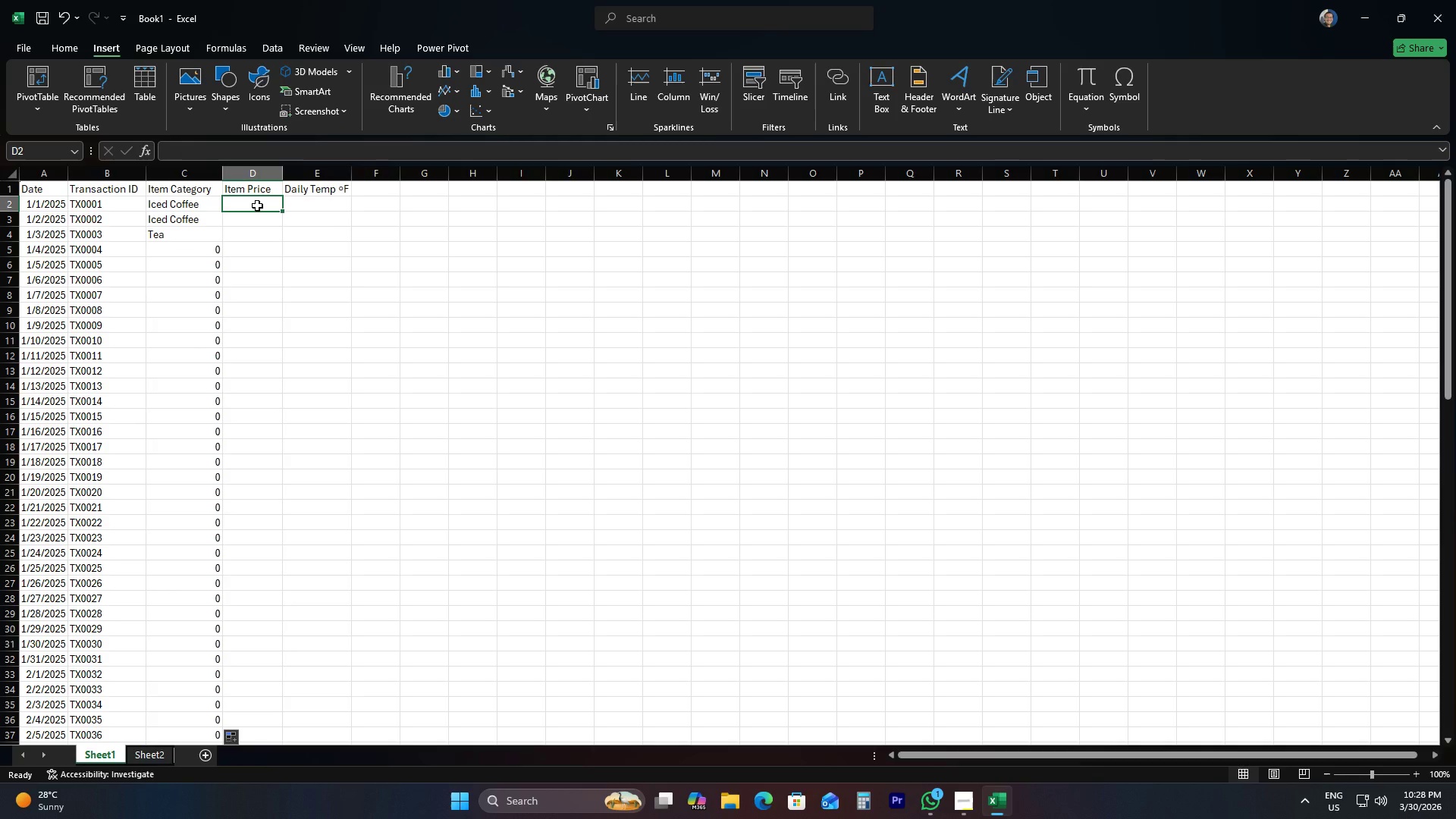 
type(=Round)
key(Tab)
type(Randbet)
key(Tab)
type(300,700)/1--,2))
 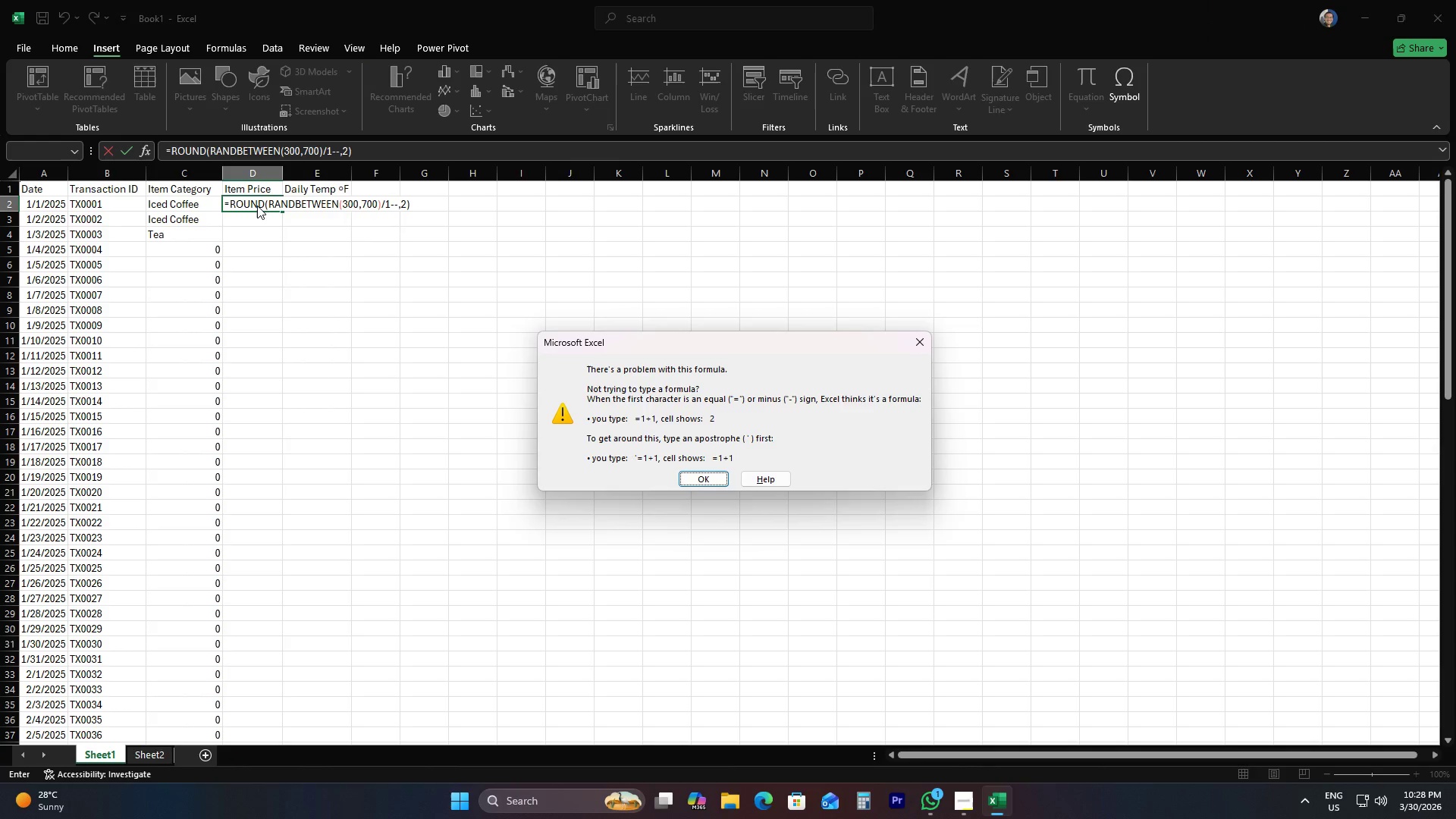 
 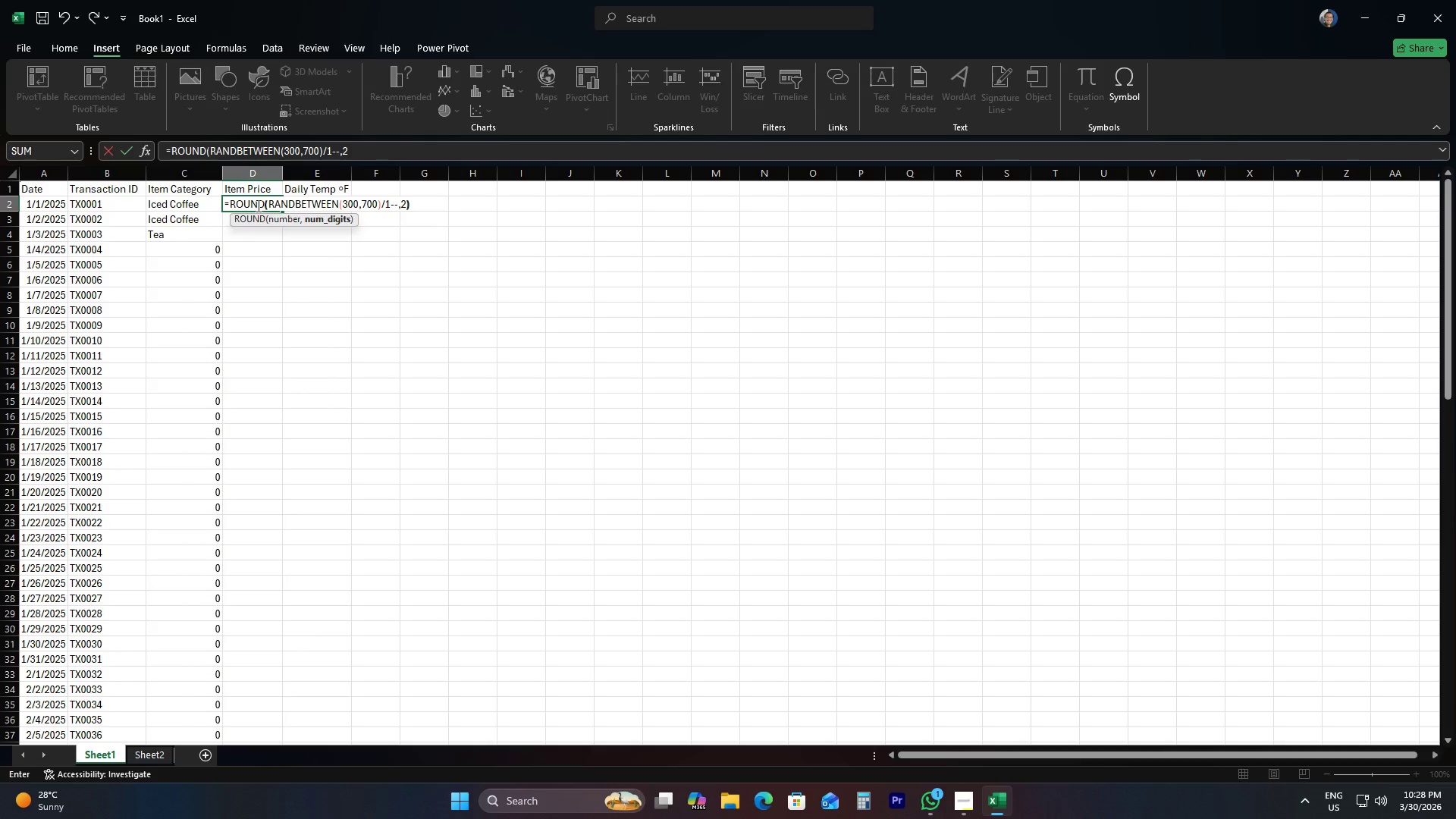 
key(Enter)
 